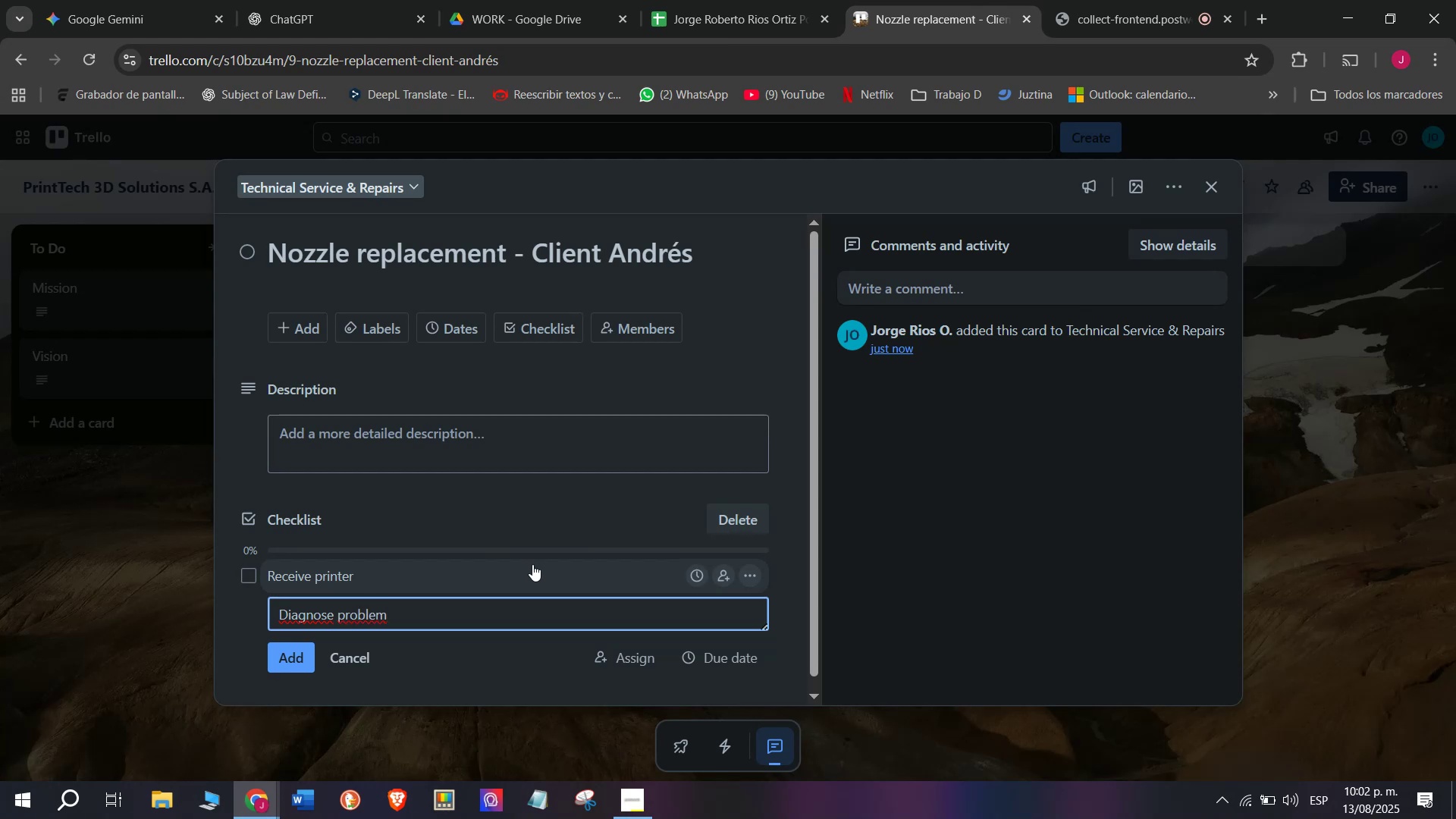 
key(Enter)
 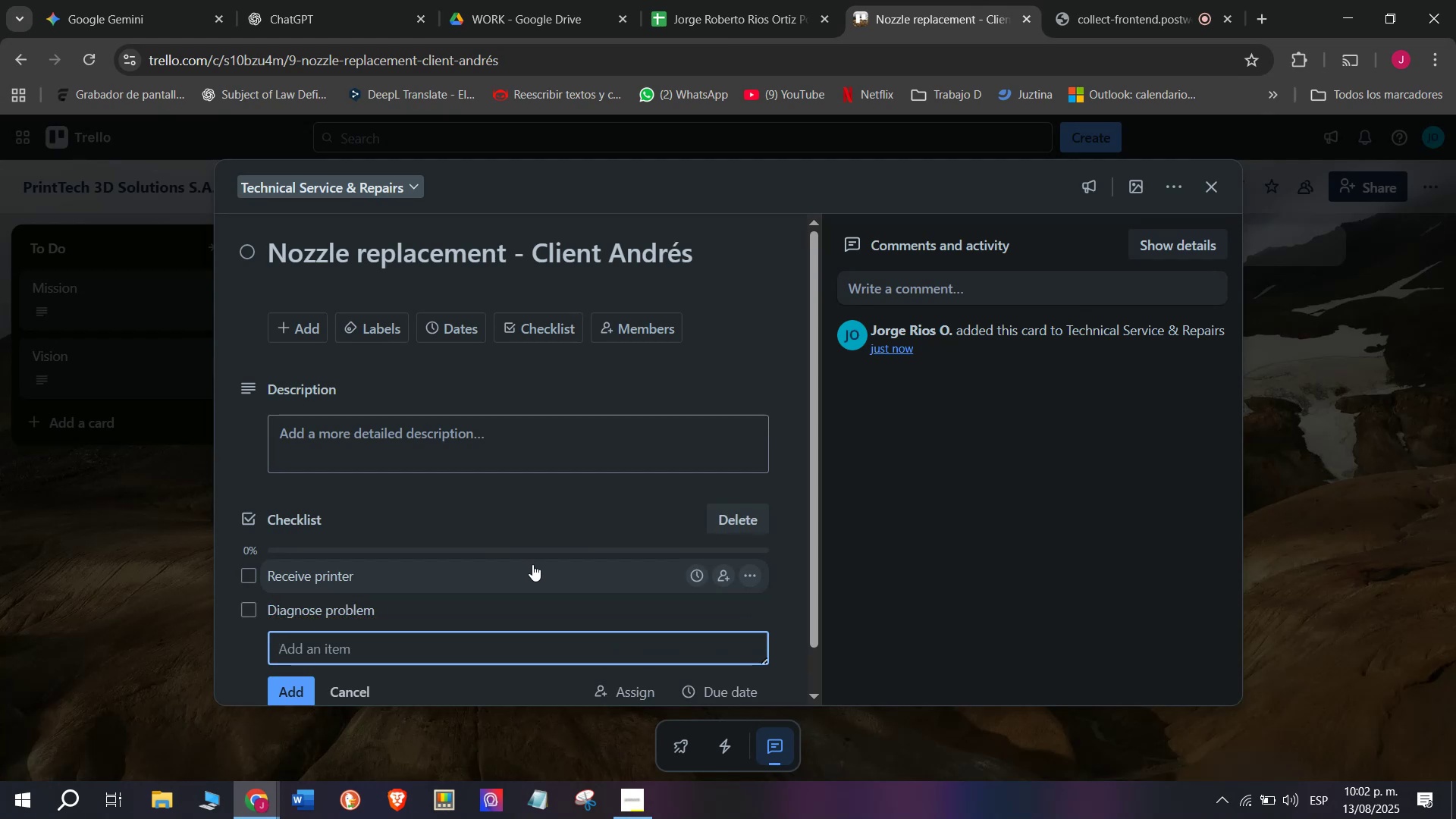 
type(Replace  nozzle)
 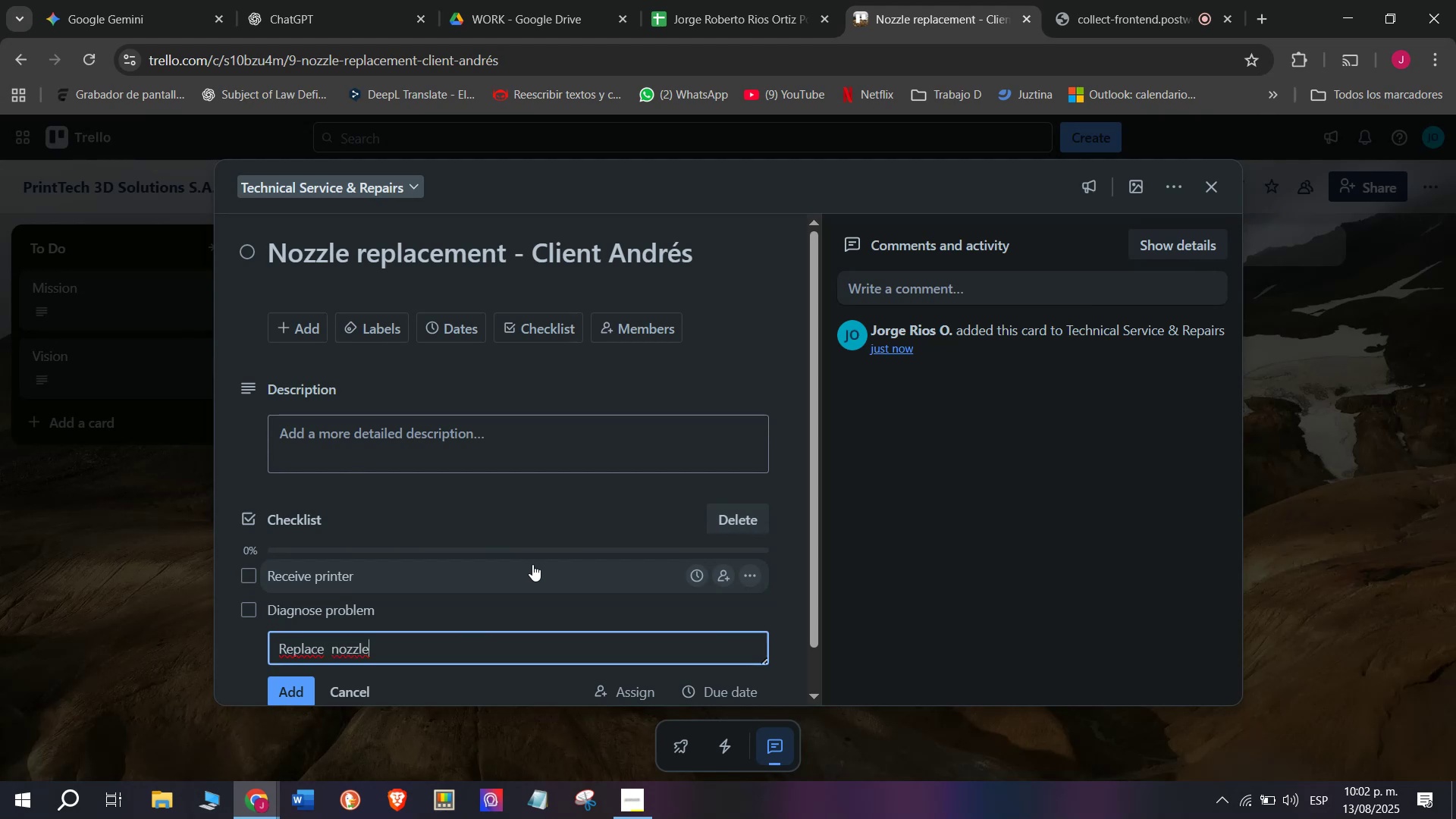 
key(Enter)
 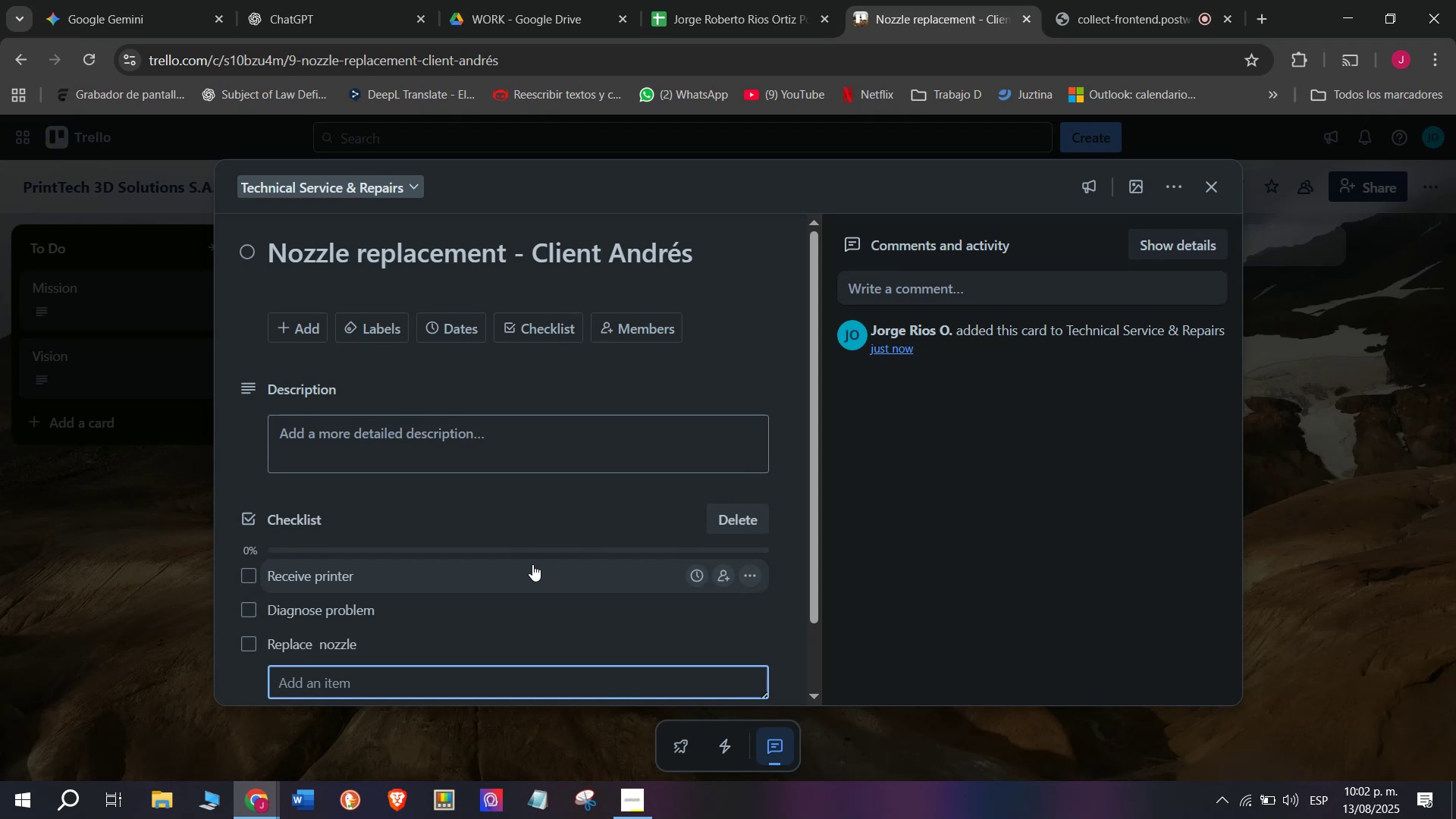 
type(Test printin)
 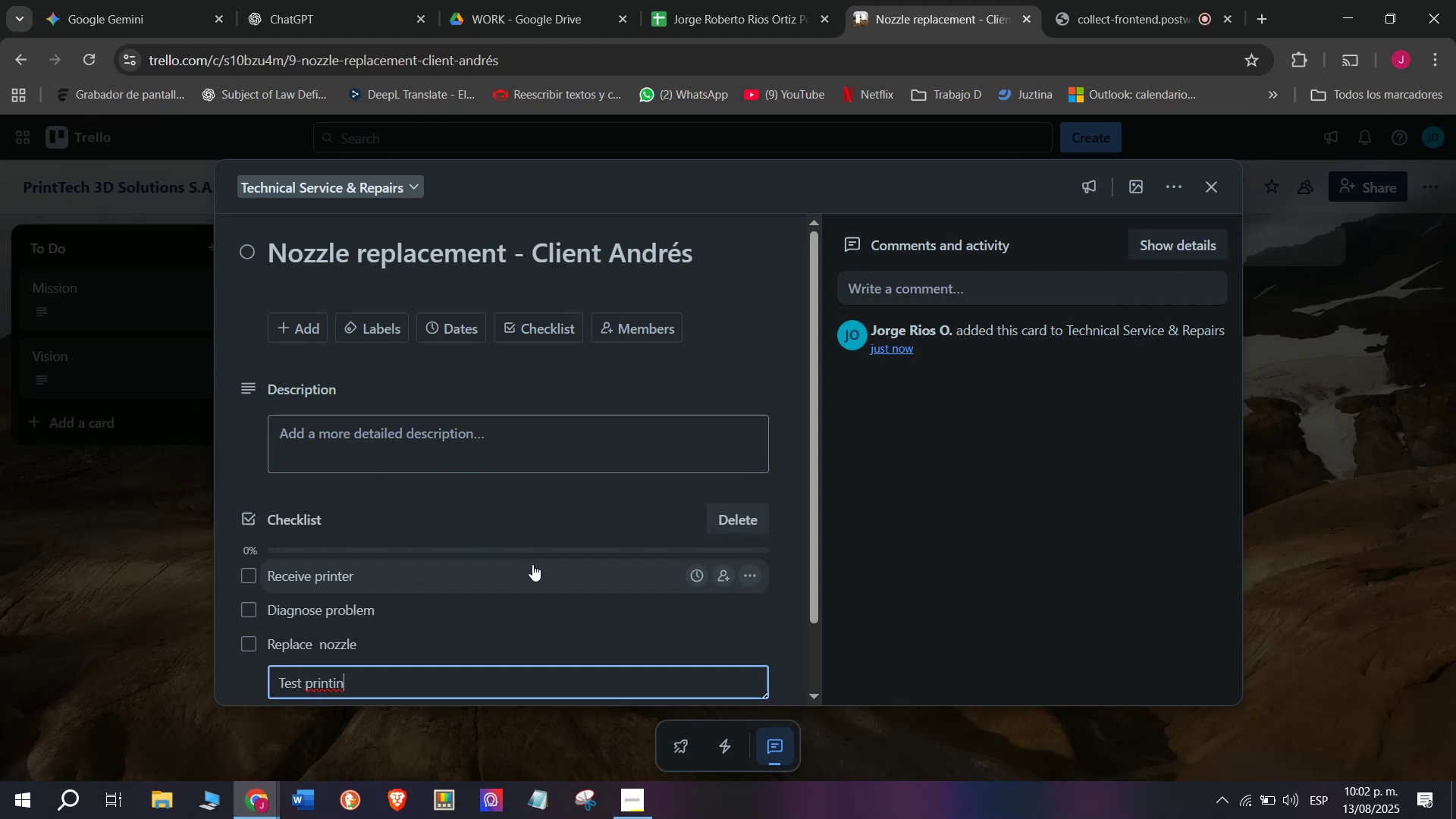 
key(G)
 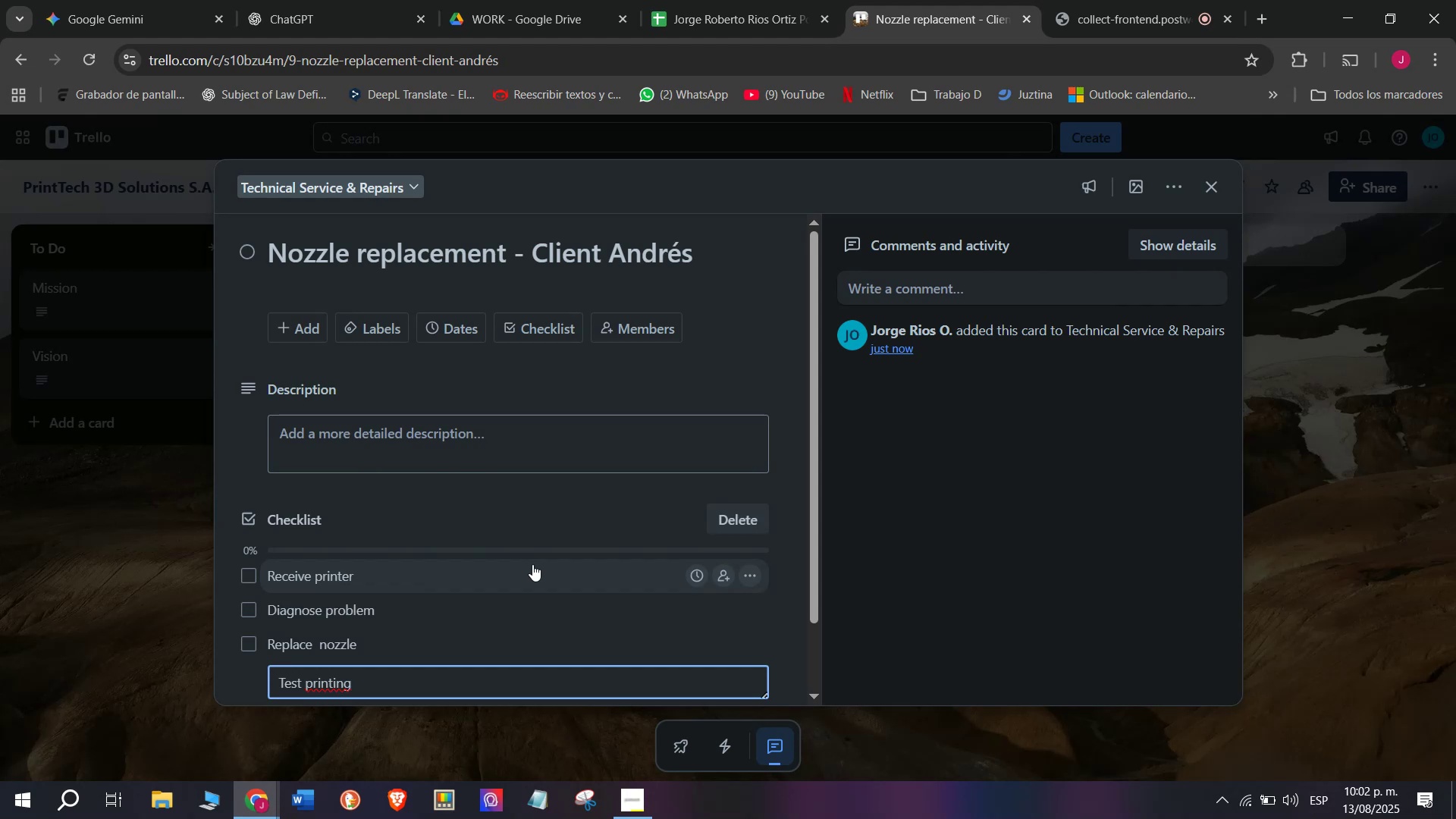 
type( quality)
 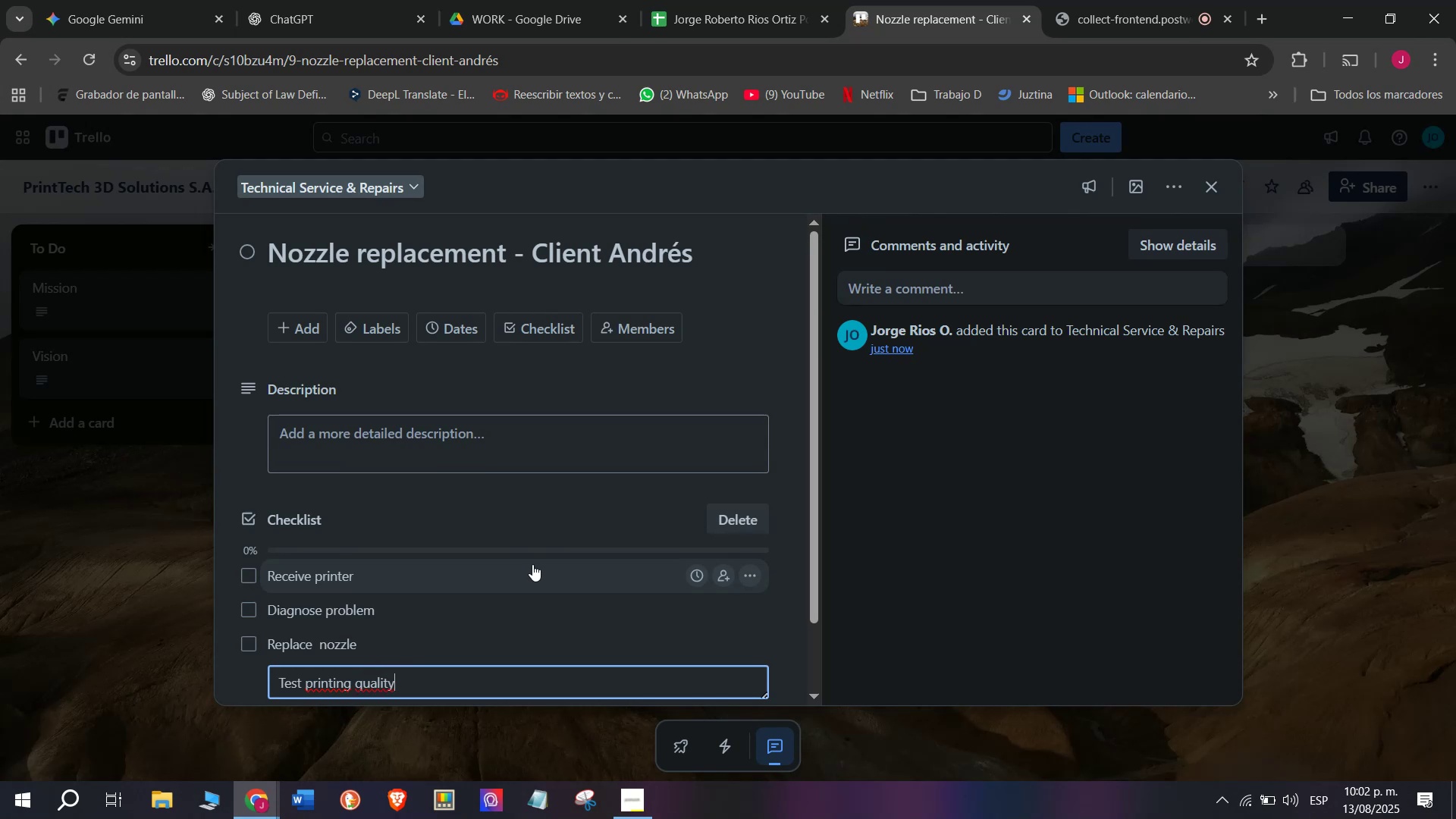 
key(Enter)
 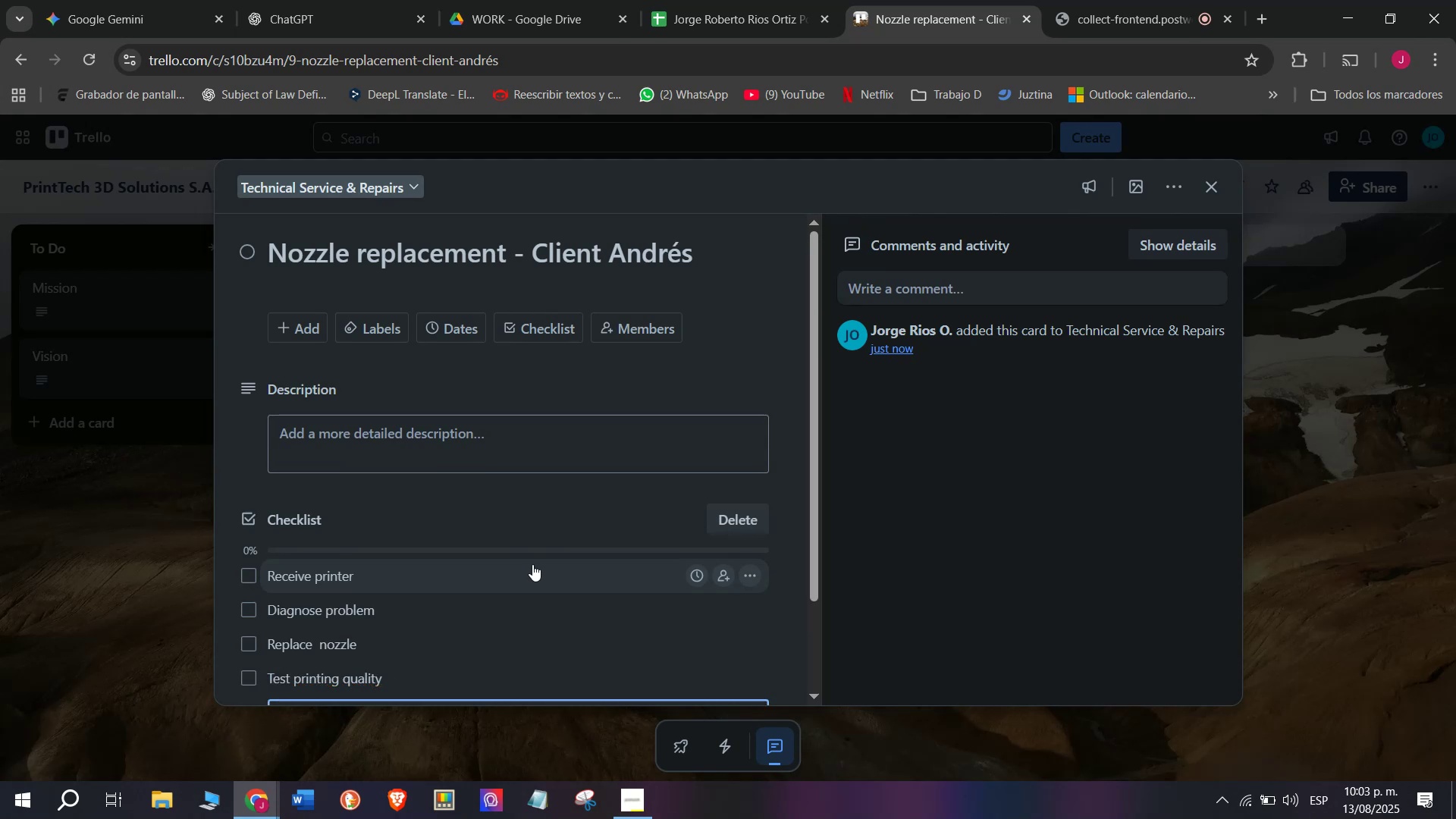 
type(Clean machine)
 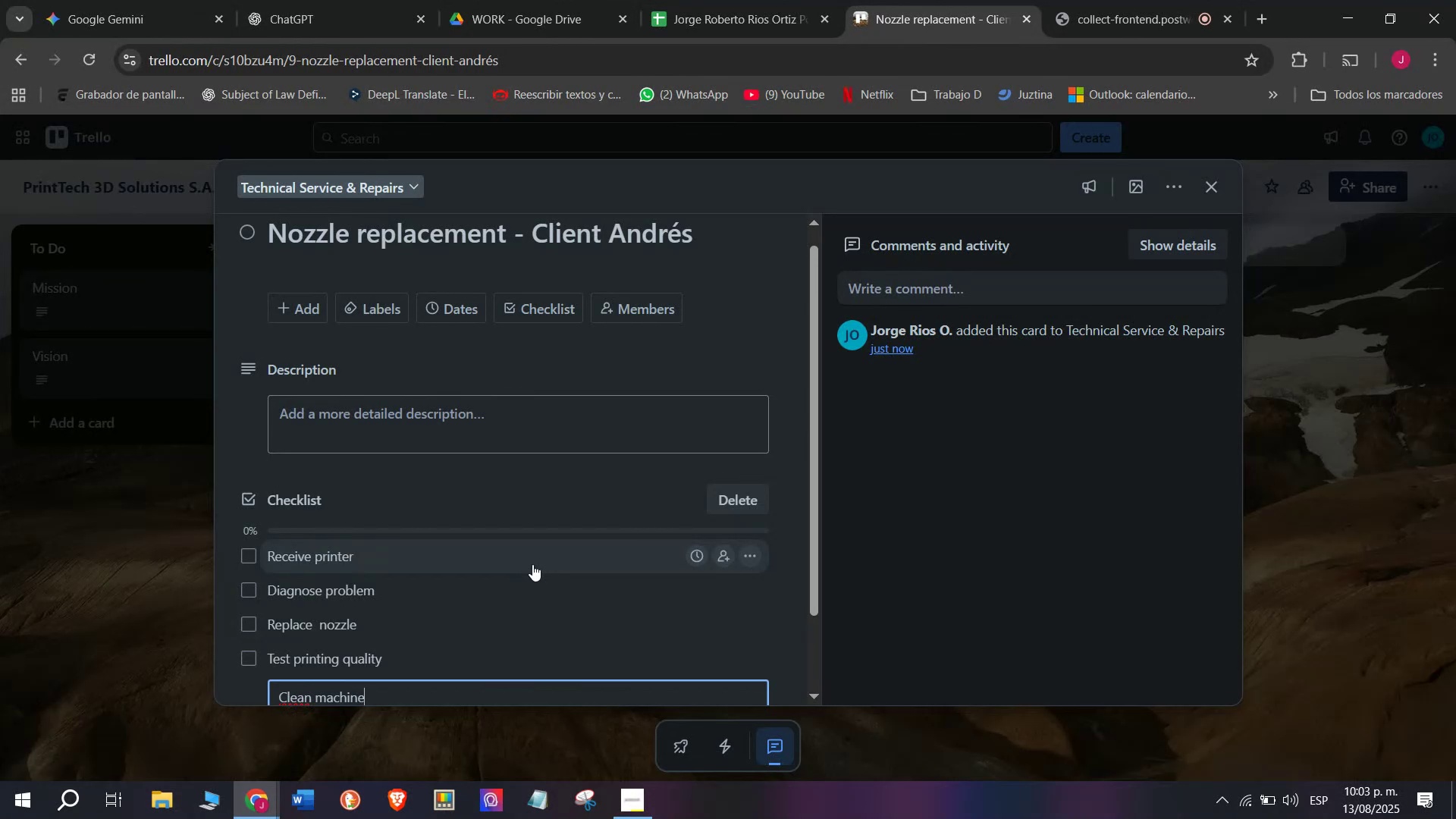 
key(Enter)
 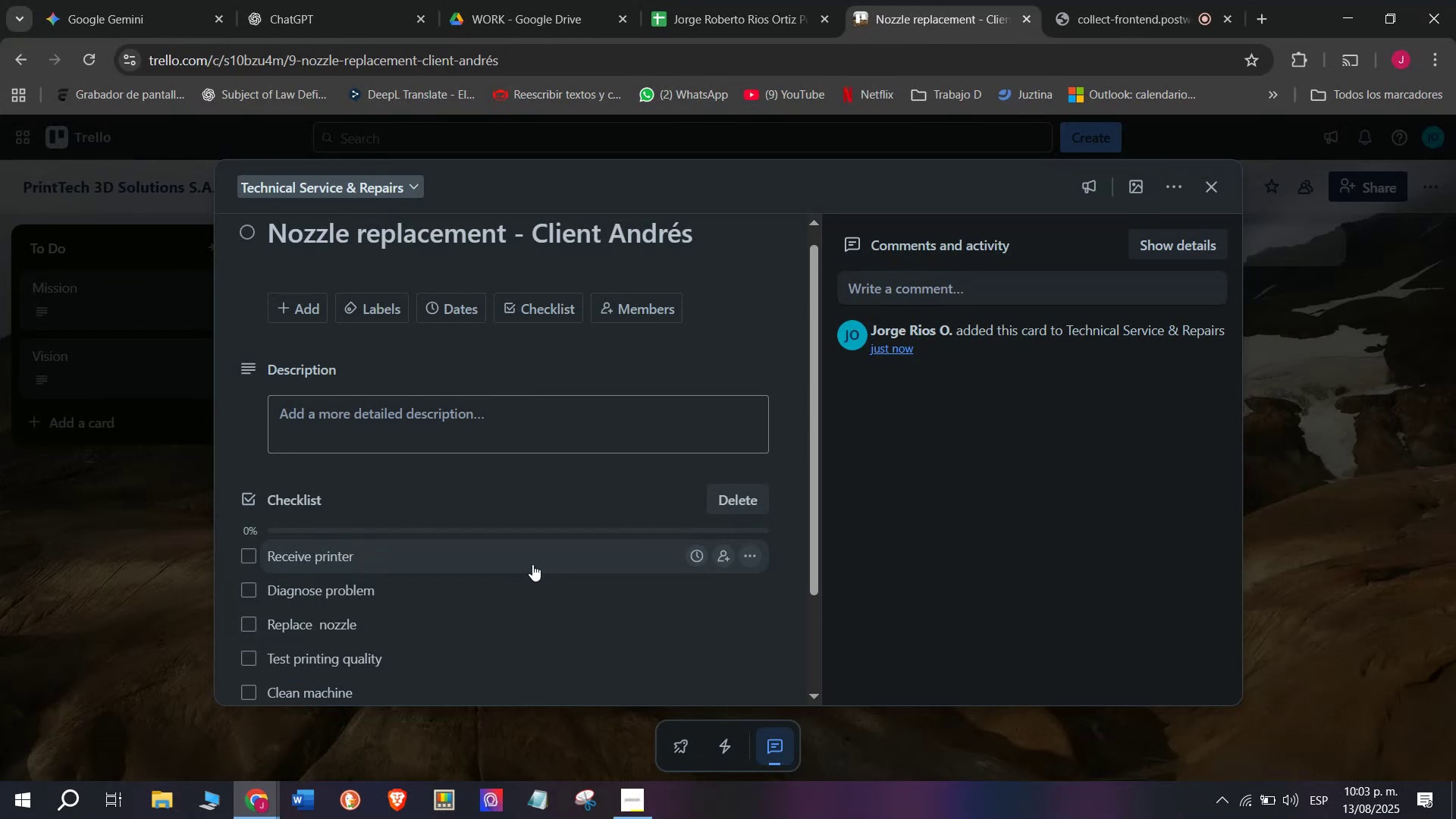 
type(Returm)
 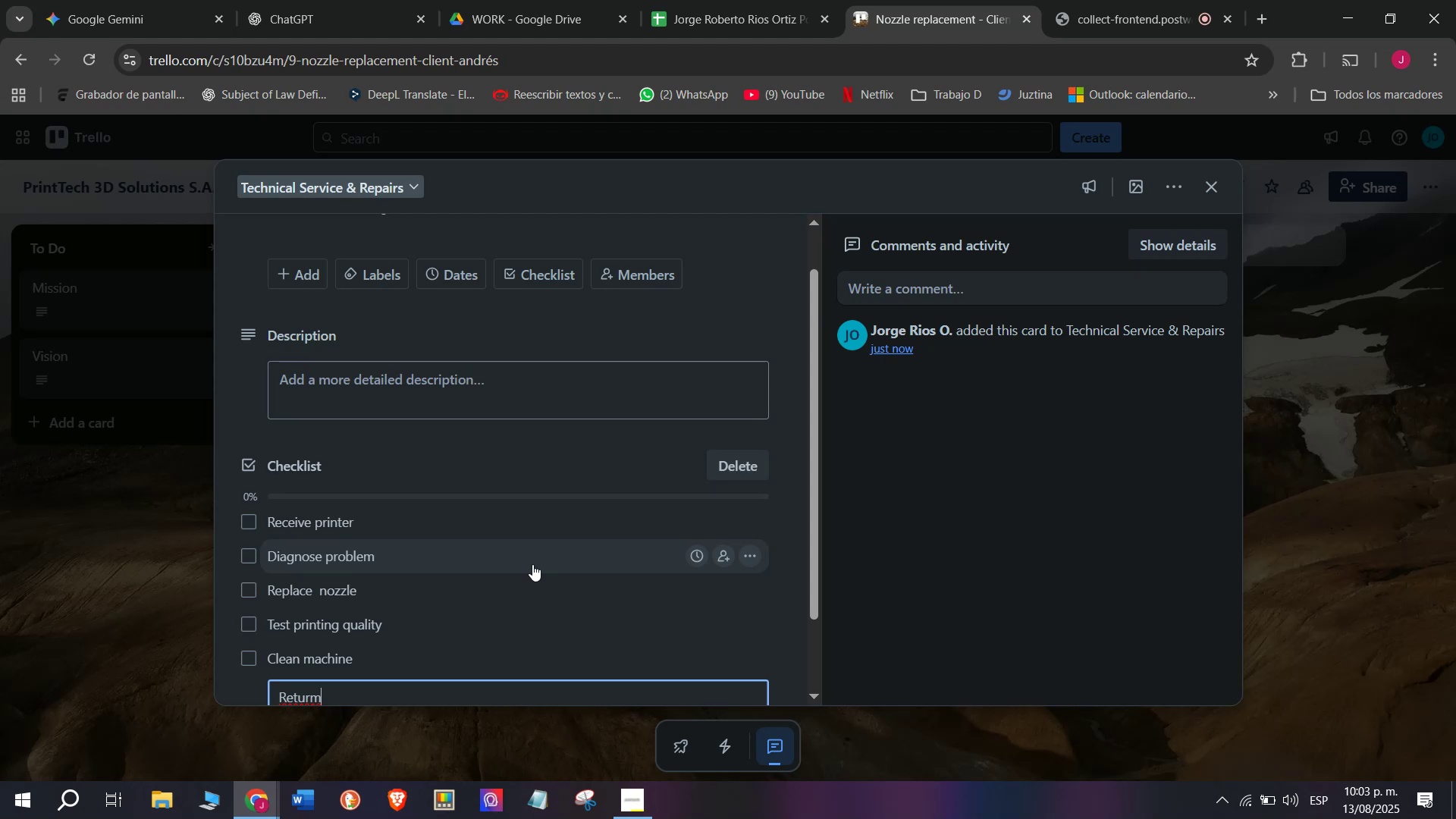 
wait(6.37)
 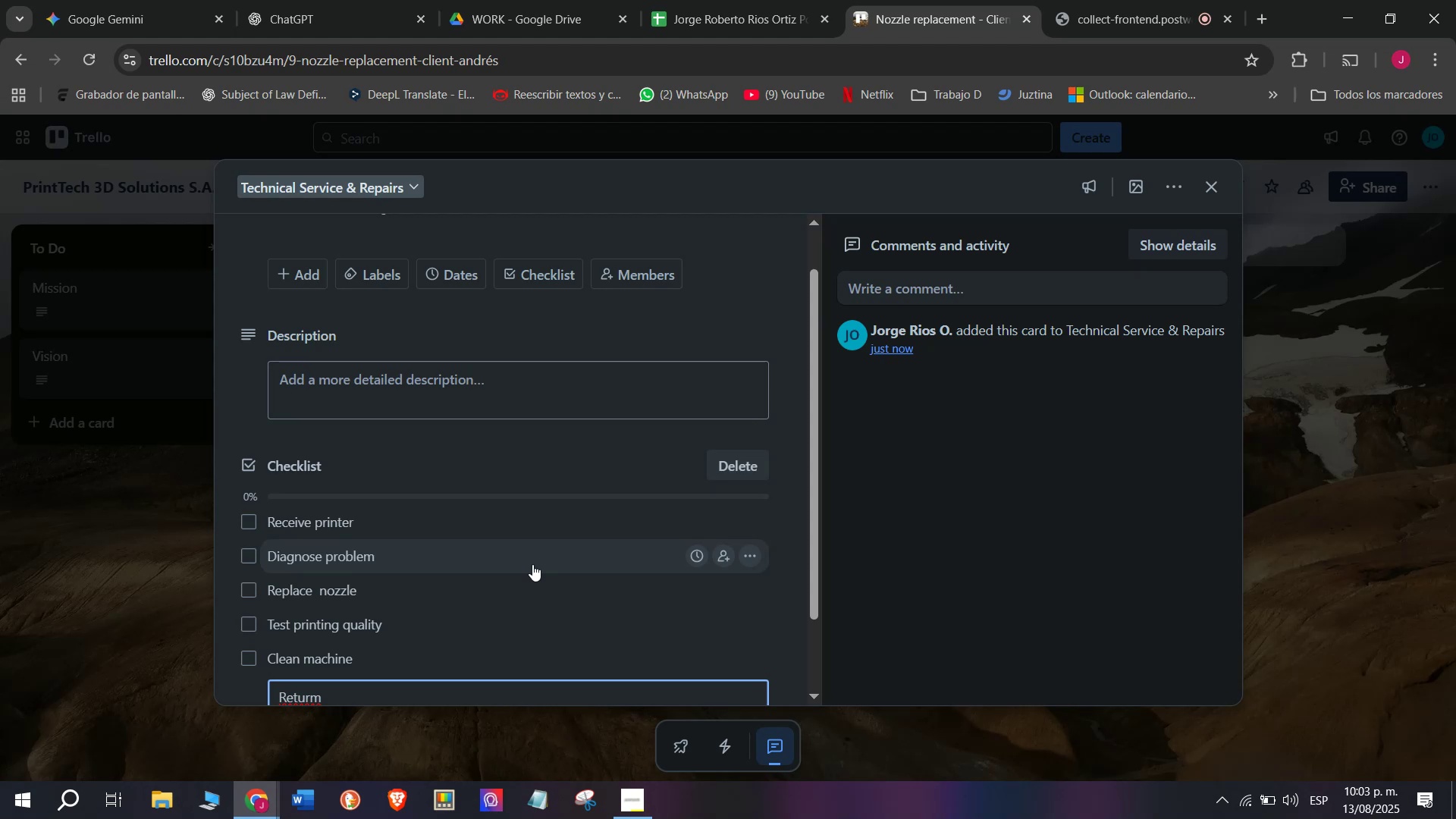 
type( to client)
 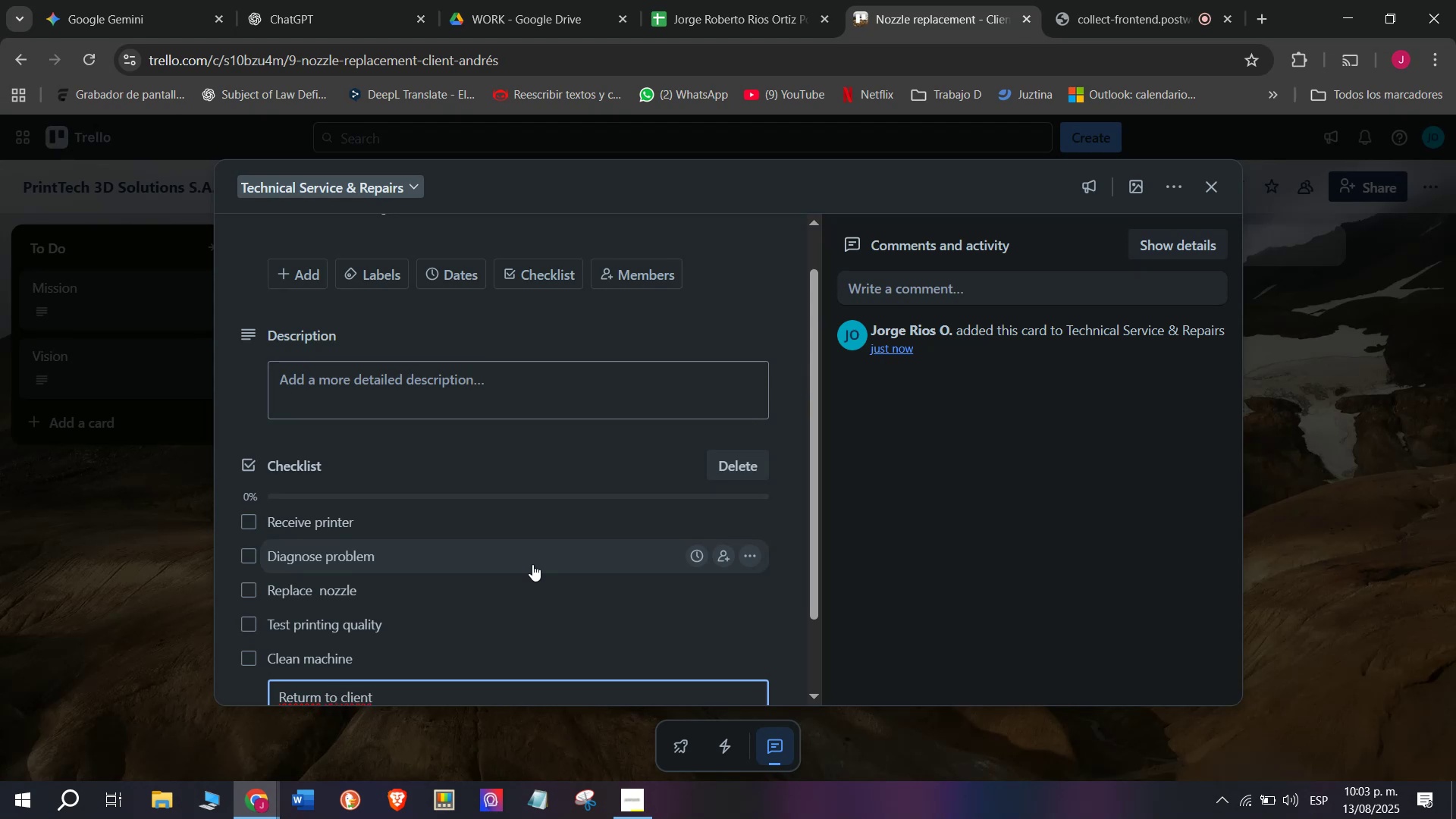 
key(Enter)
 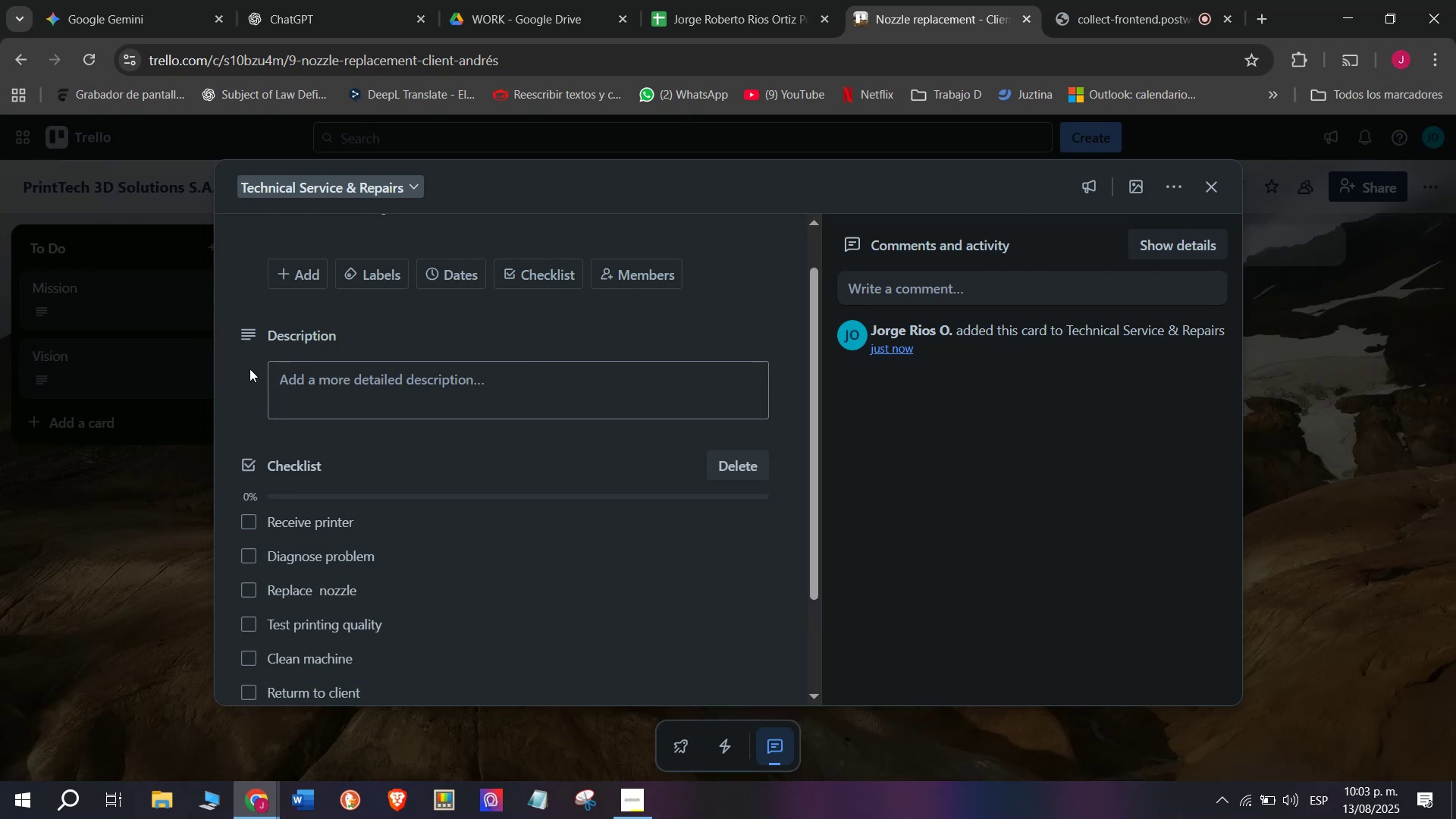 
left_click([366, 278])
 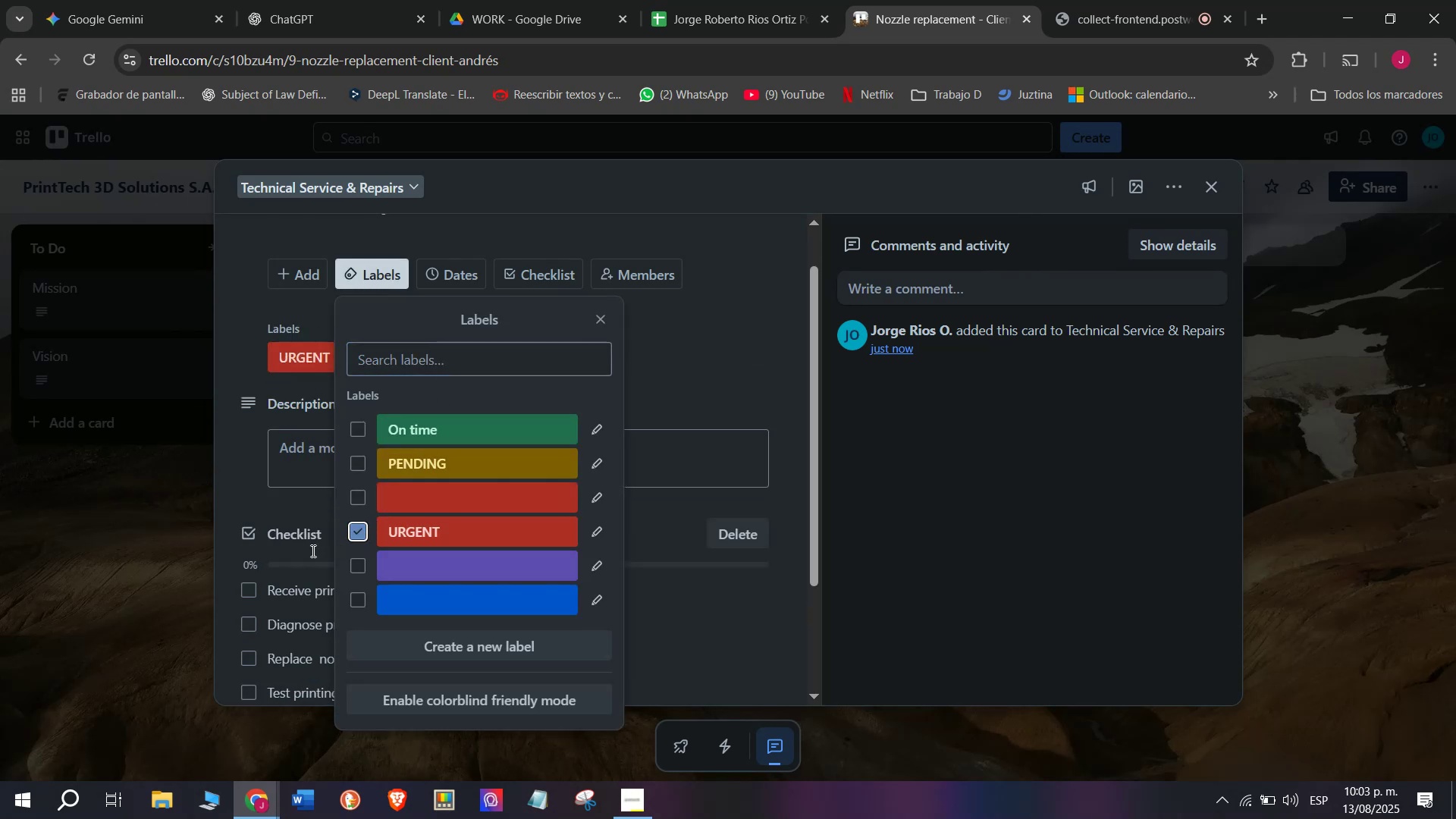 
double_click([133, 569])
 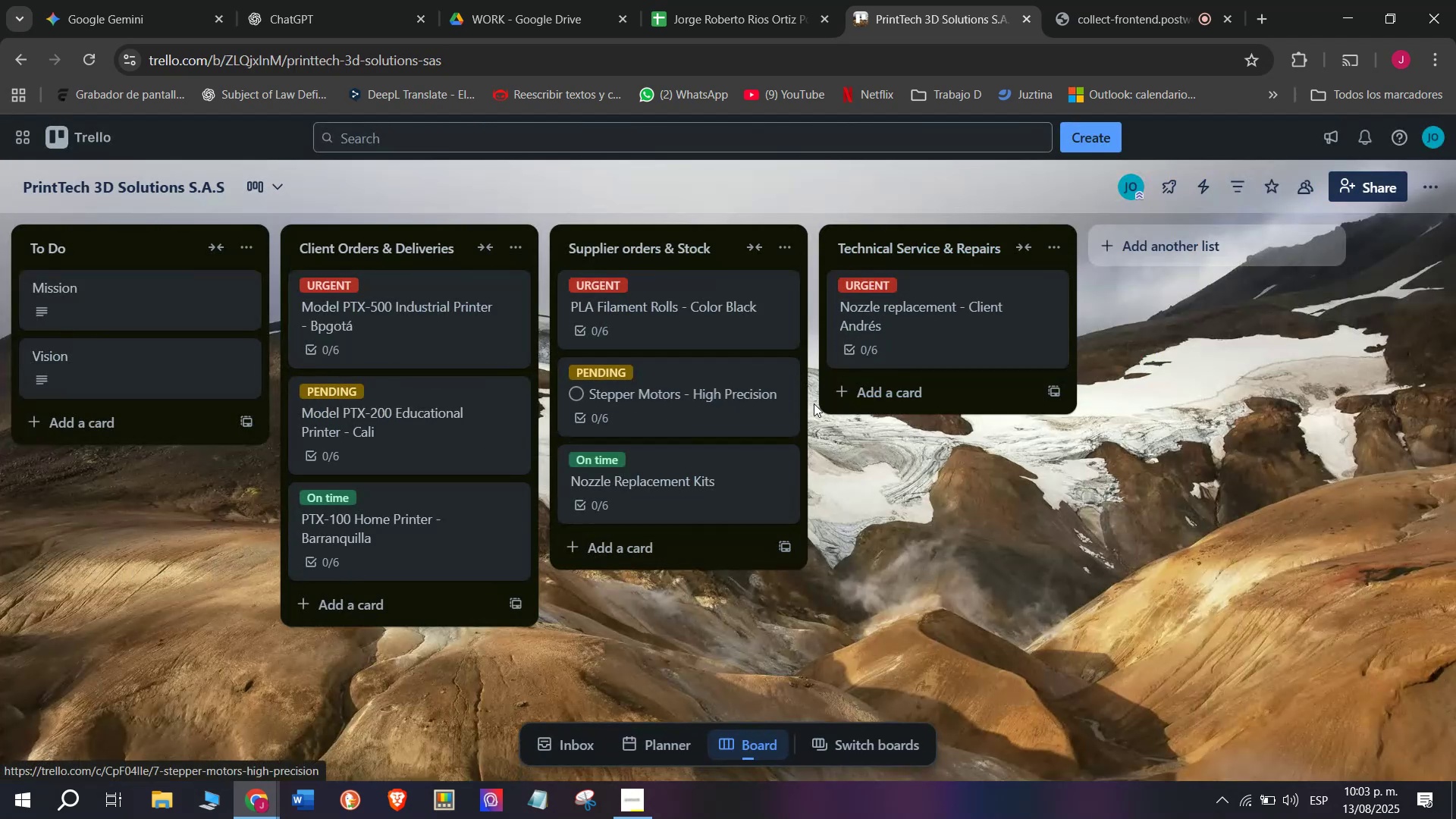 
left_click_drag(start_coordinate=[886, 398], to_coordinate=[886, 394])
 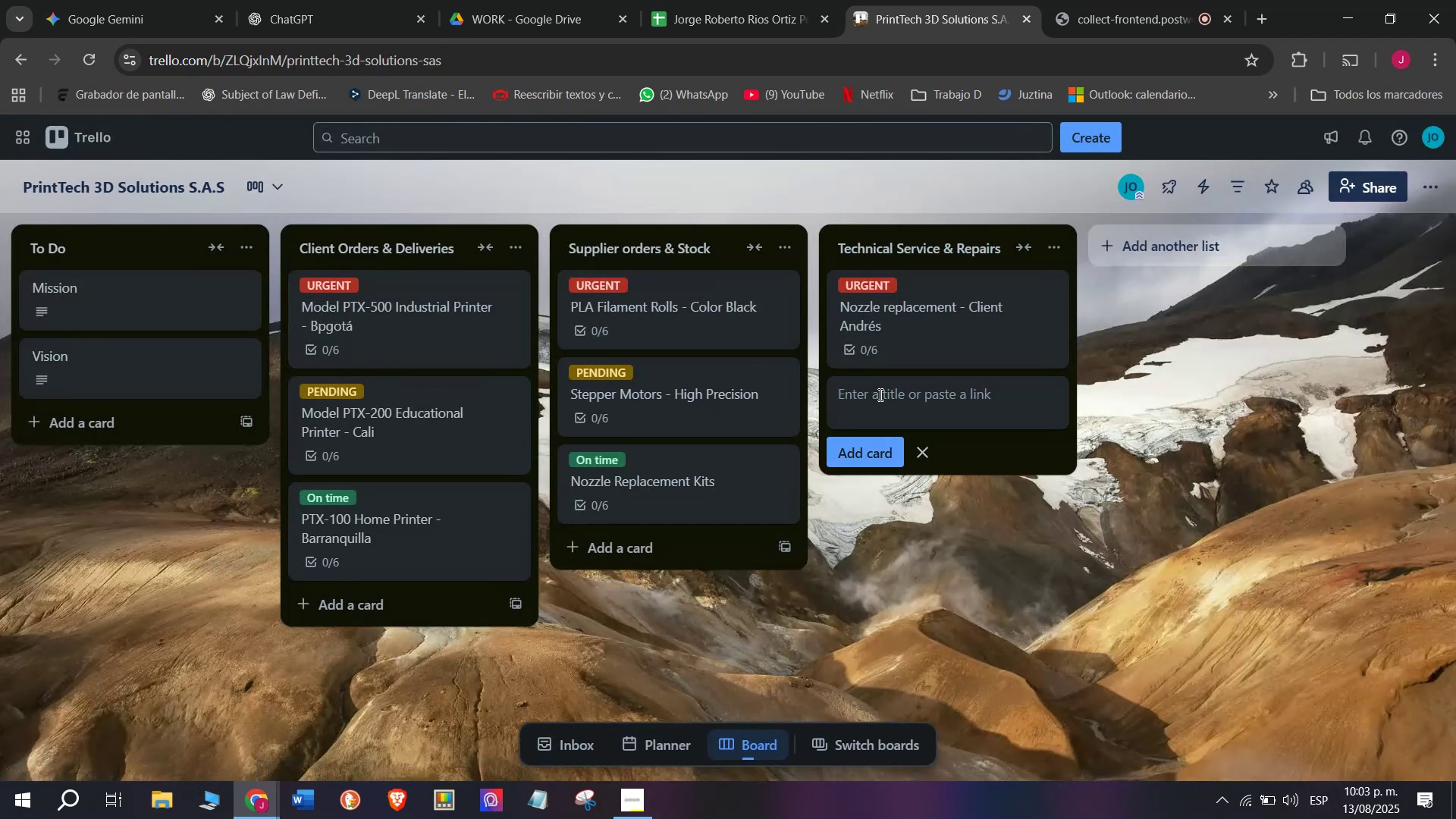 
left_click([1078, 0])
 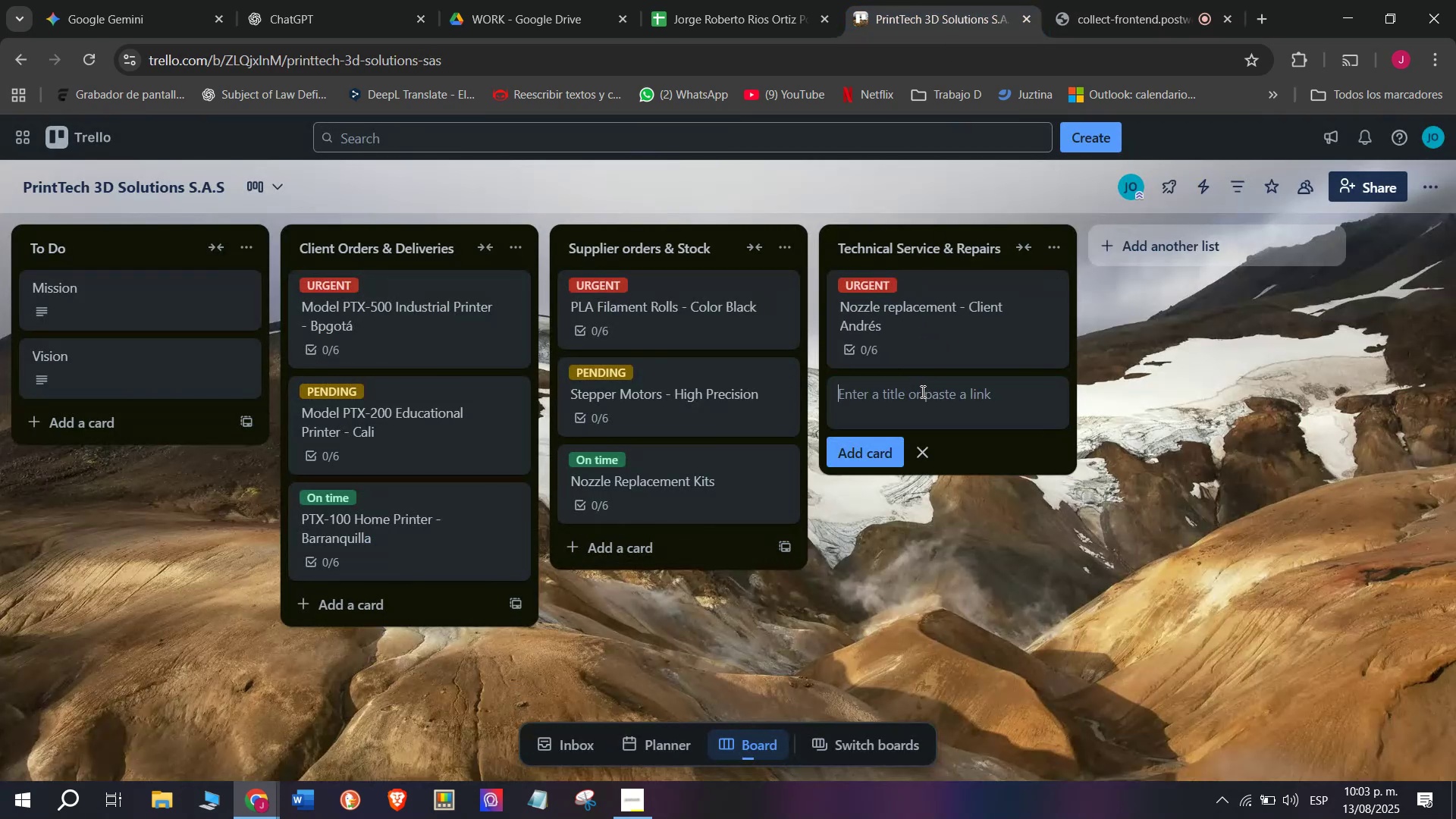 
wait(10.58)
 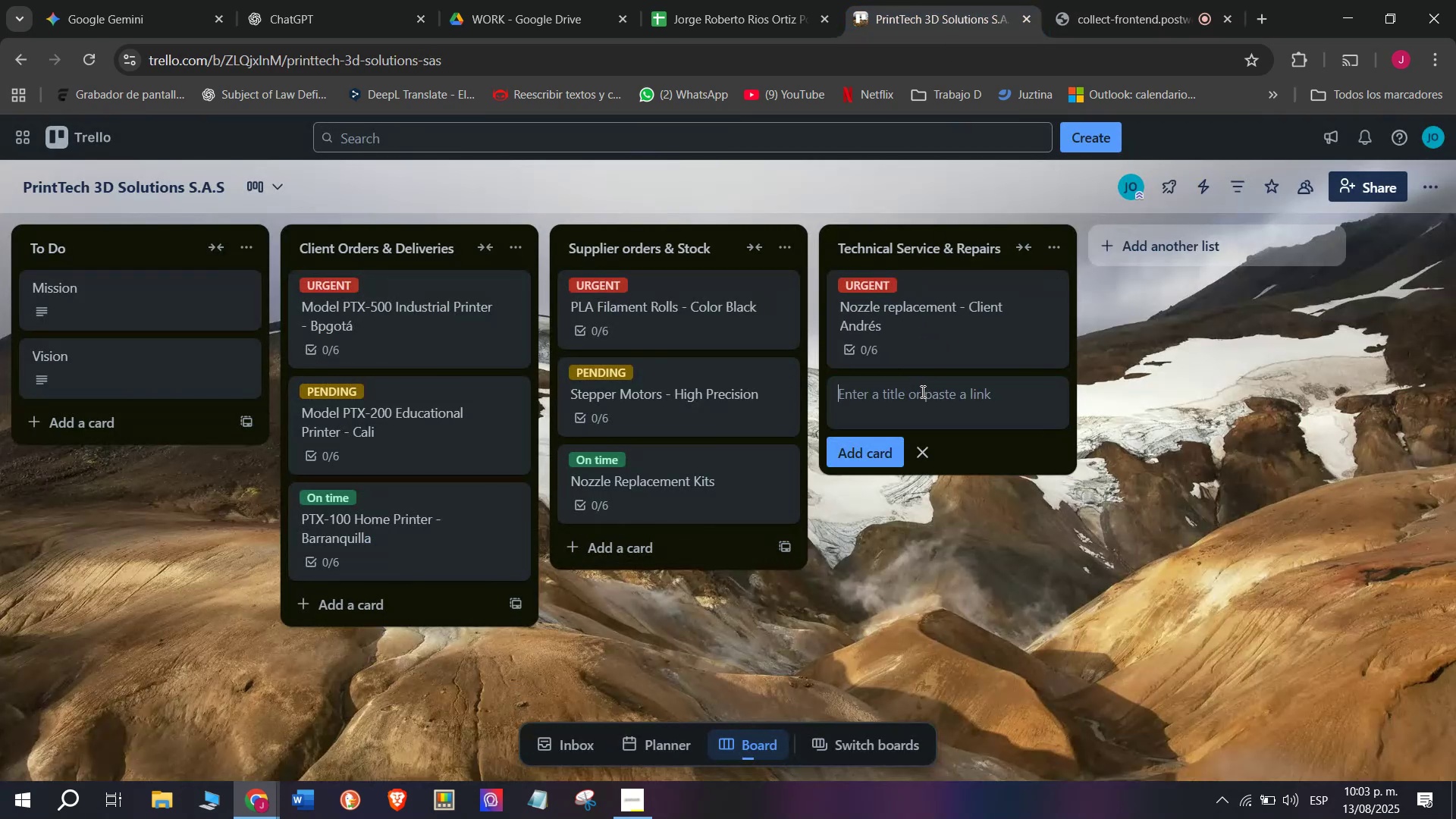 
type(Mot)
 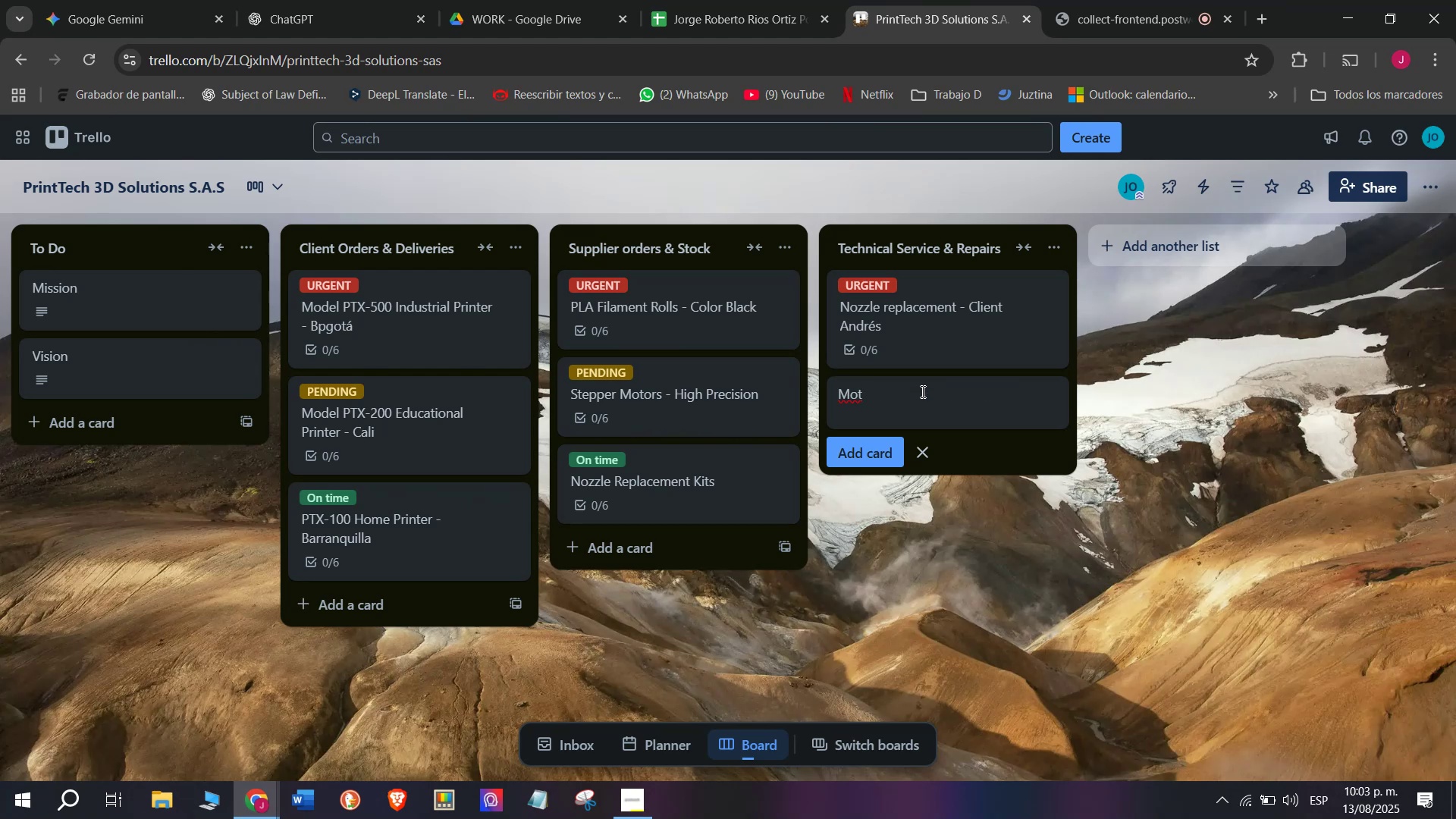 
type(or )
 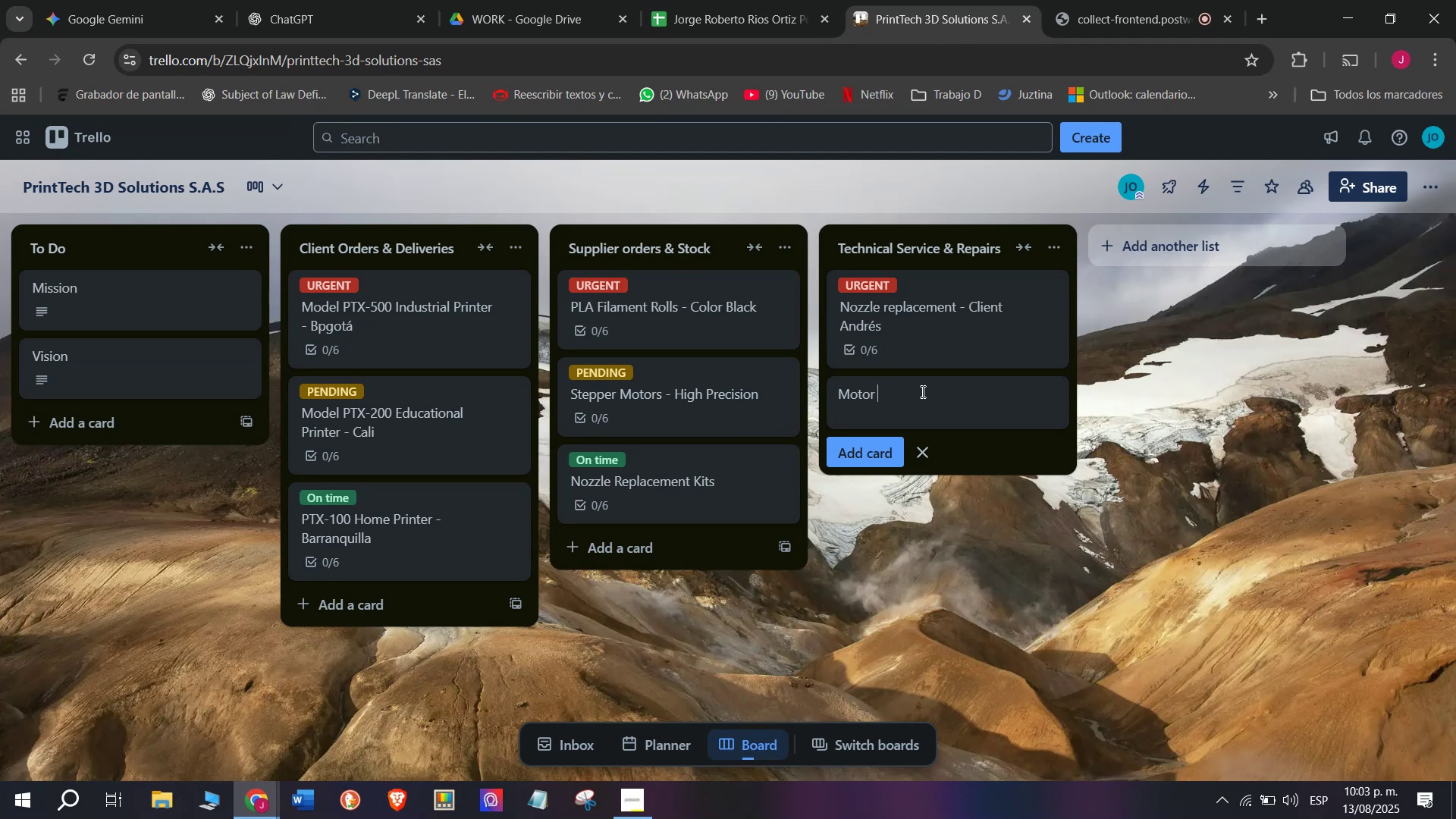 
wait(7.22)
 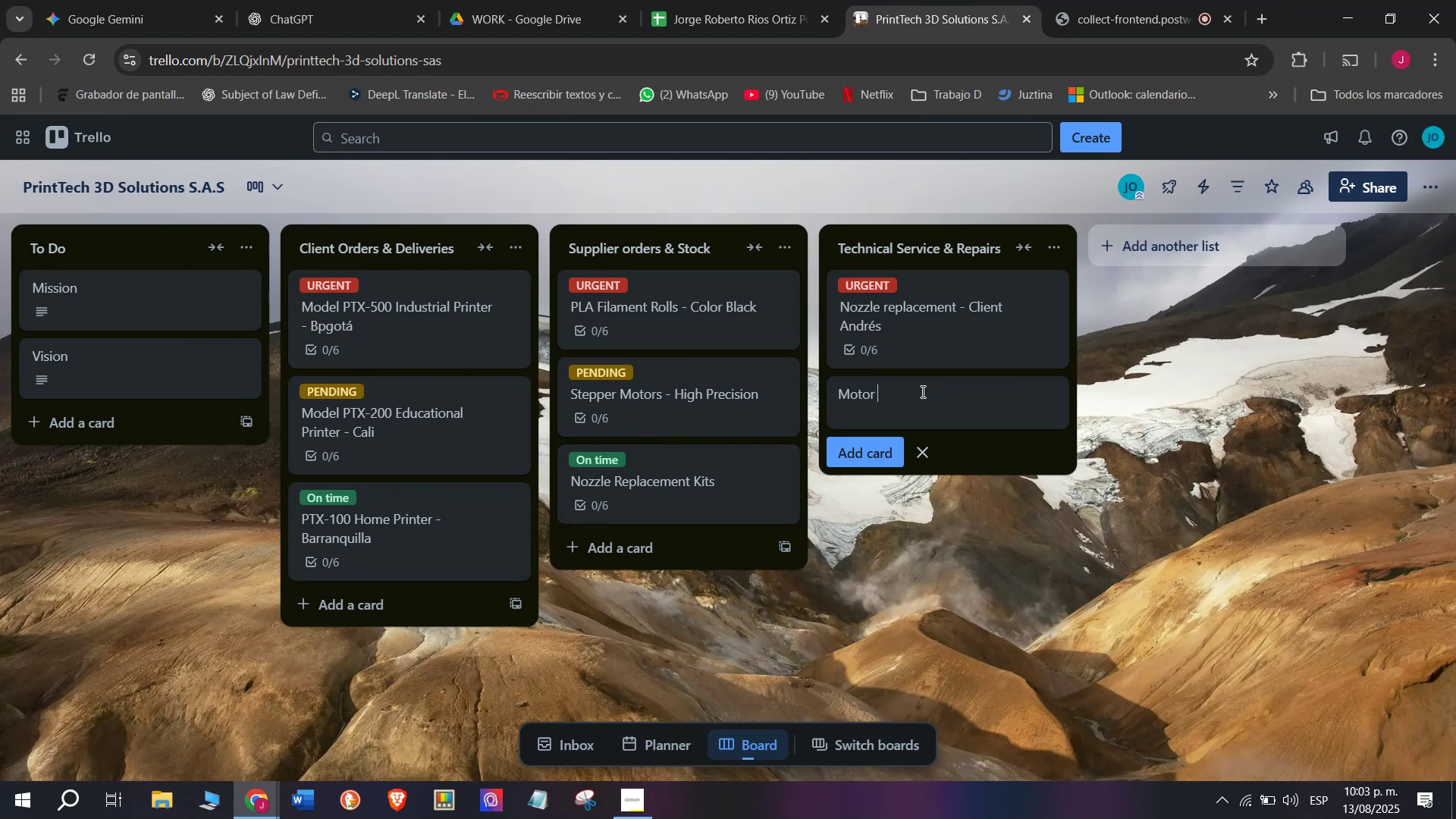 
type(calibration )
 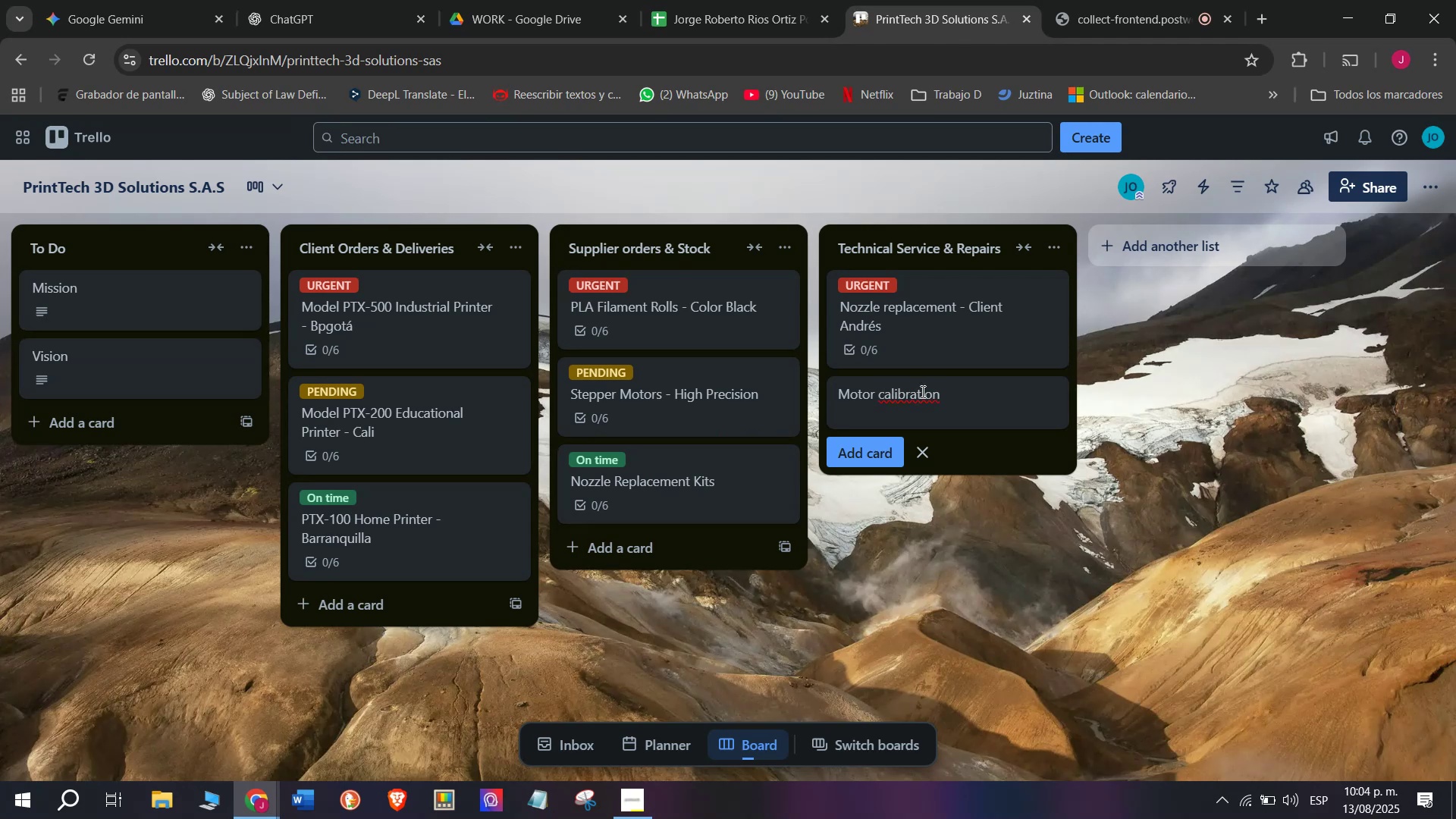 
wait(5.11)
 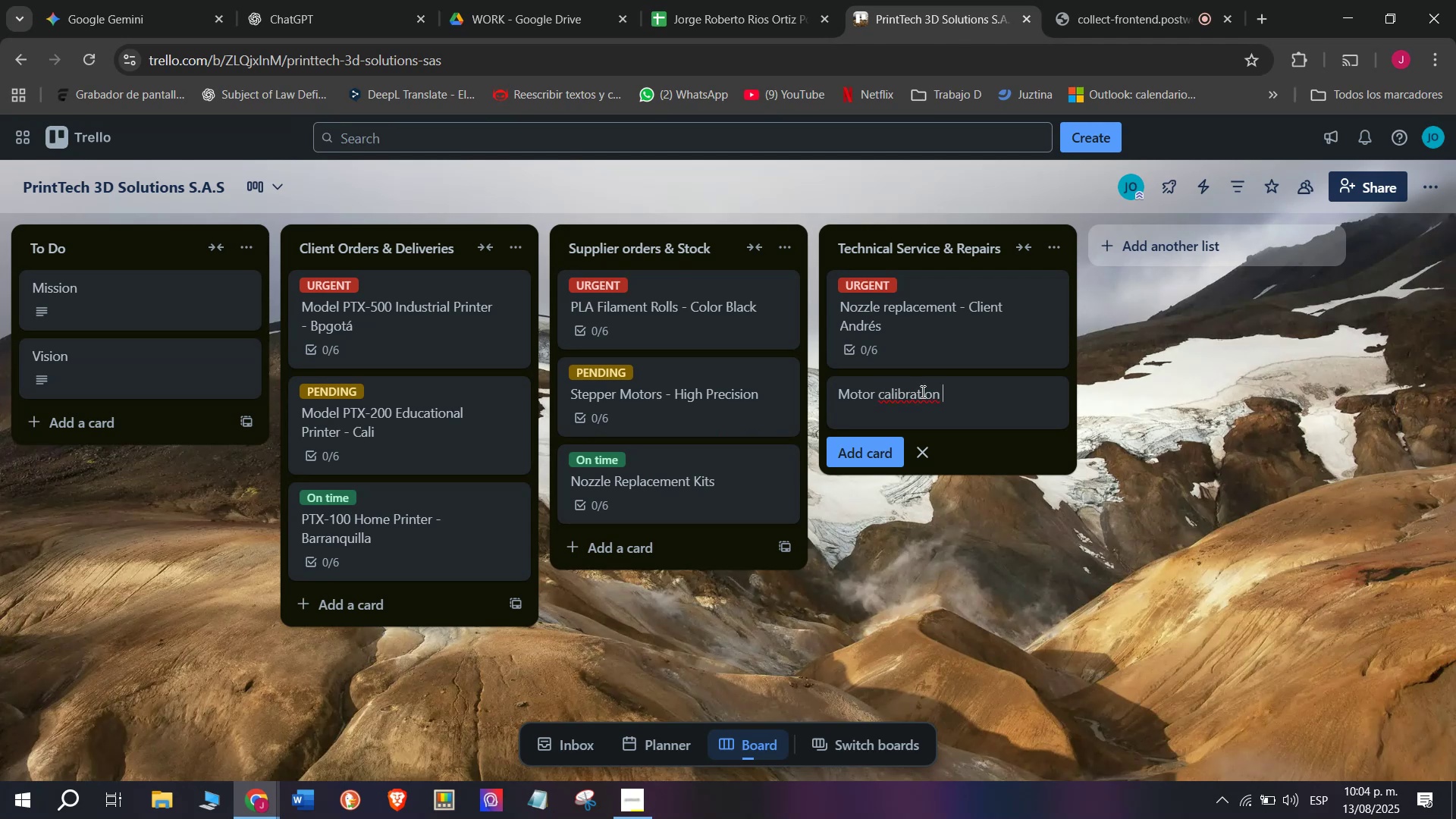 
key(Minus)
 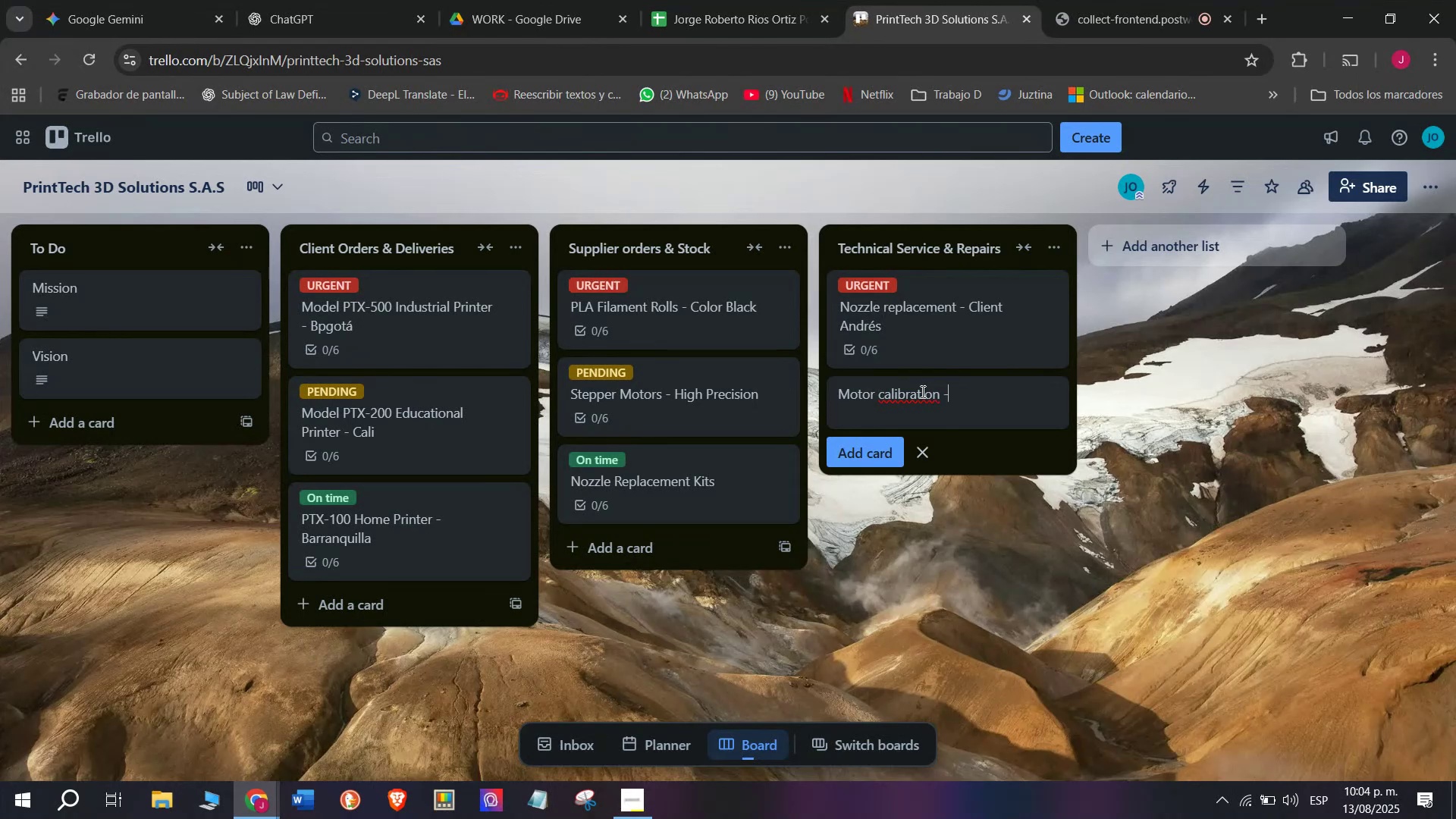 
key(Space)
 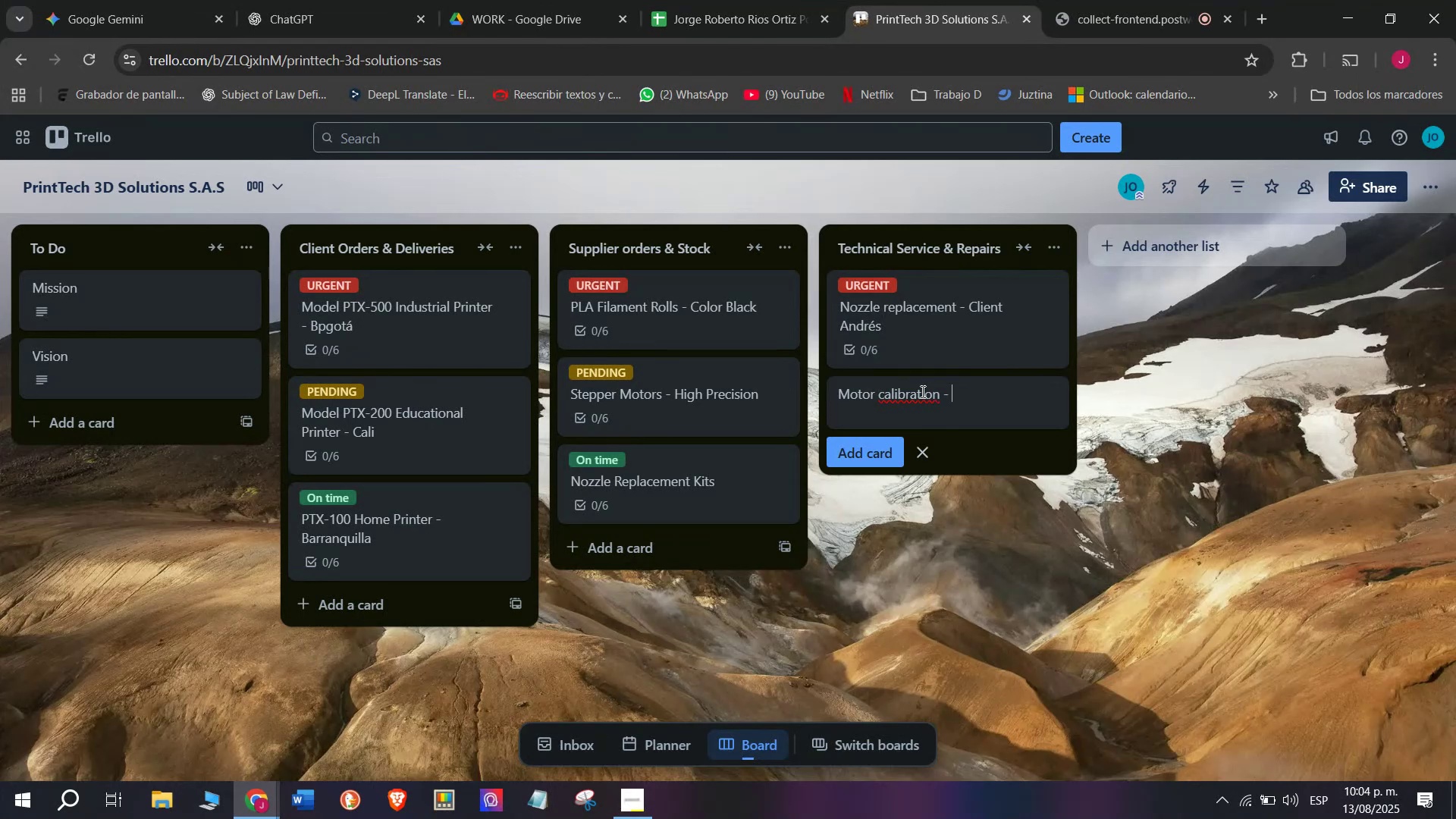 
type(Client Laura)
 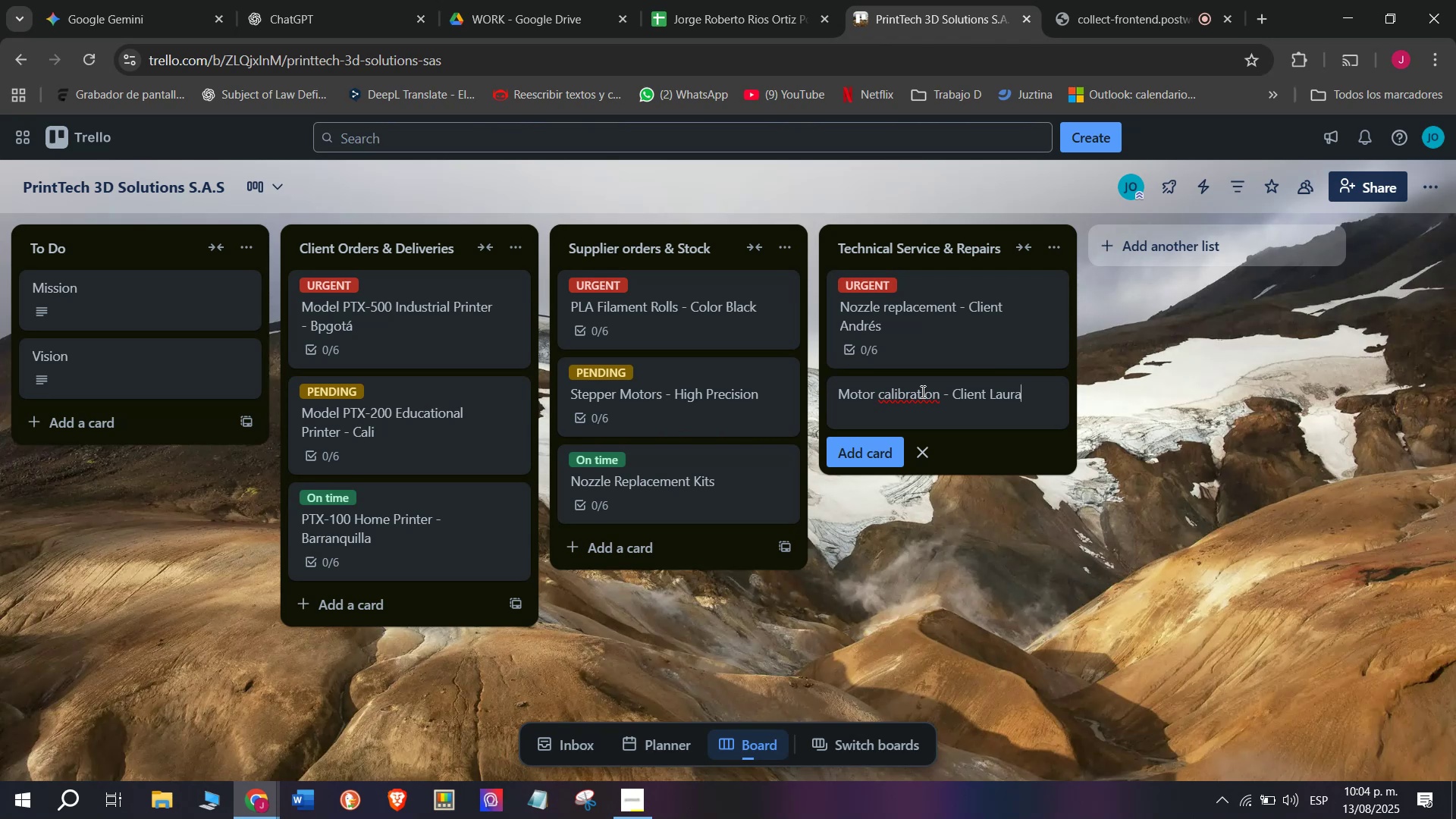 
key(Enter)
 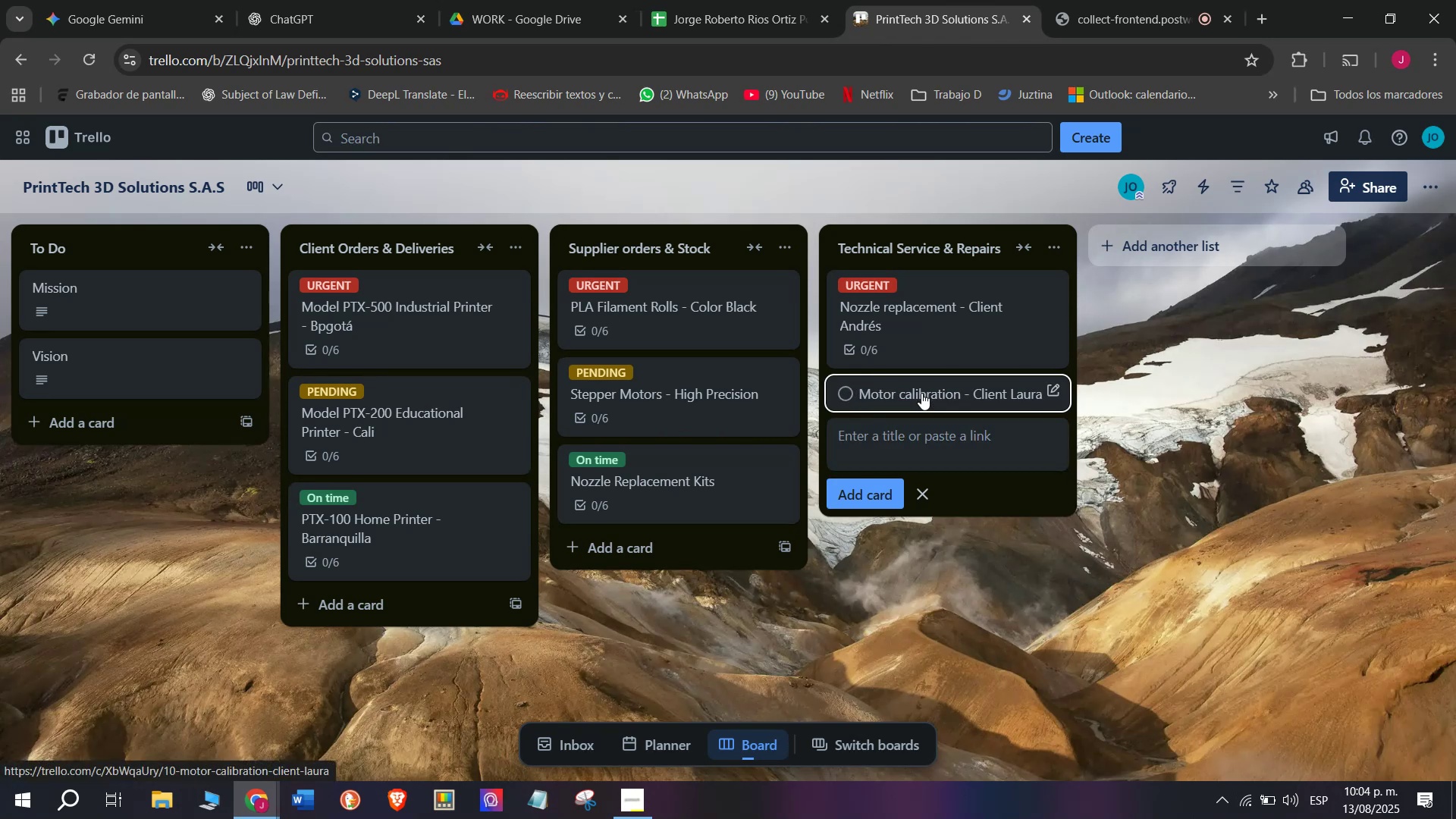 
left_click([918, 393])
 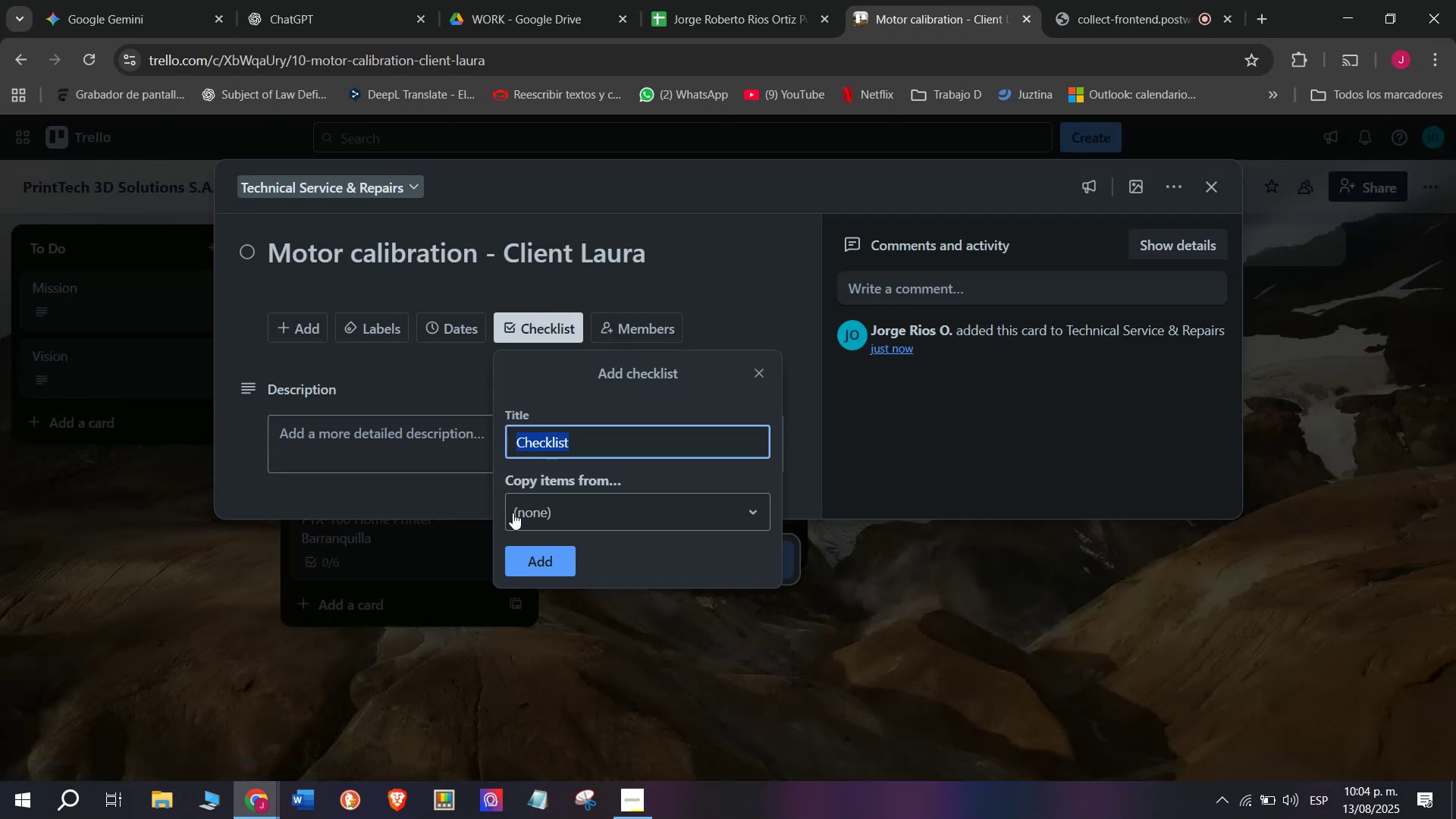 
left_click_drag(start_coordinate=[534, 554], to_coordinate=[534, 549])
 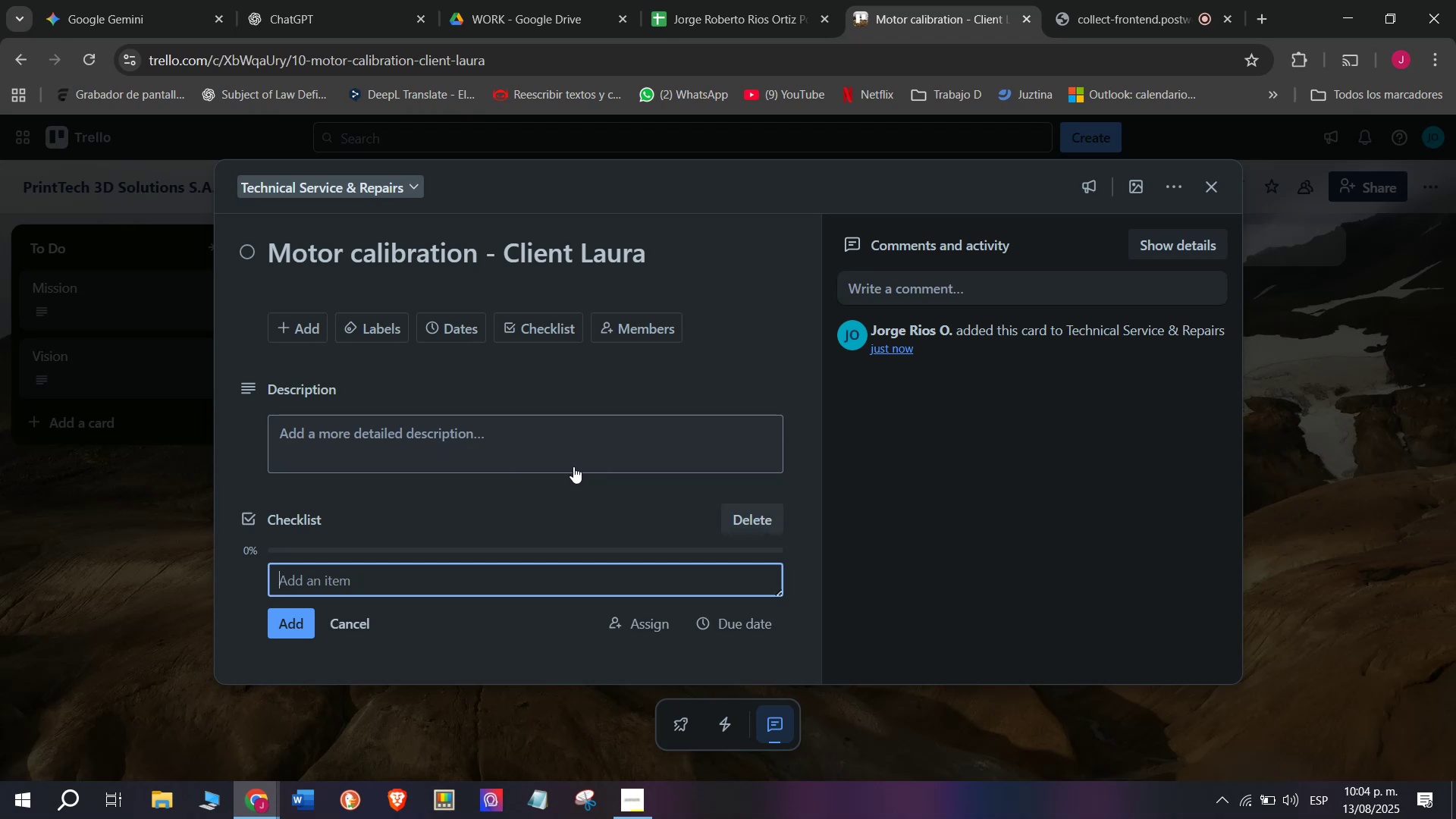 
wait(5.76)
 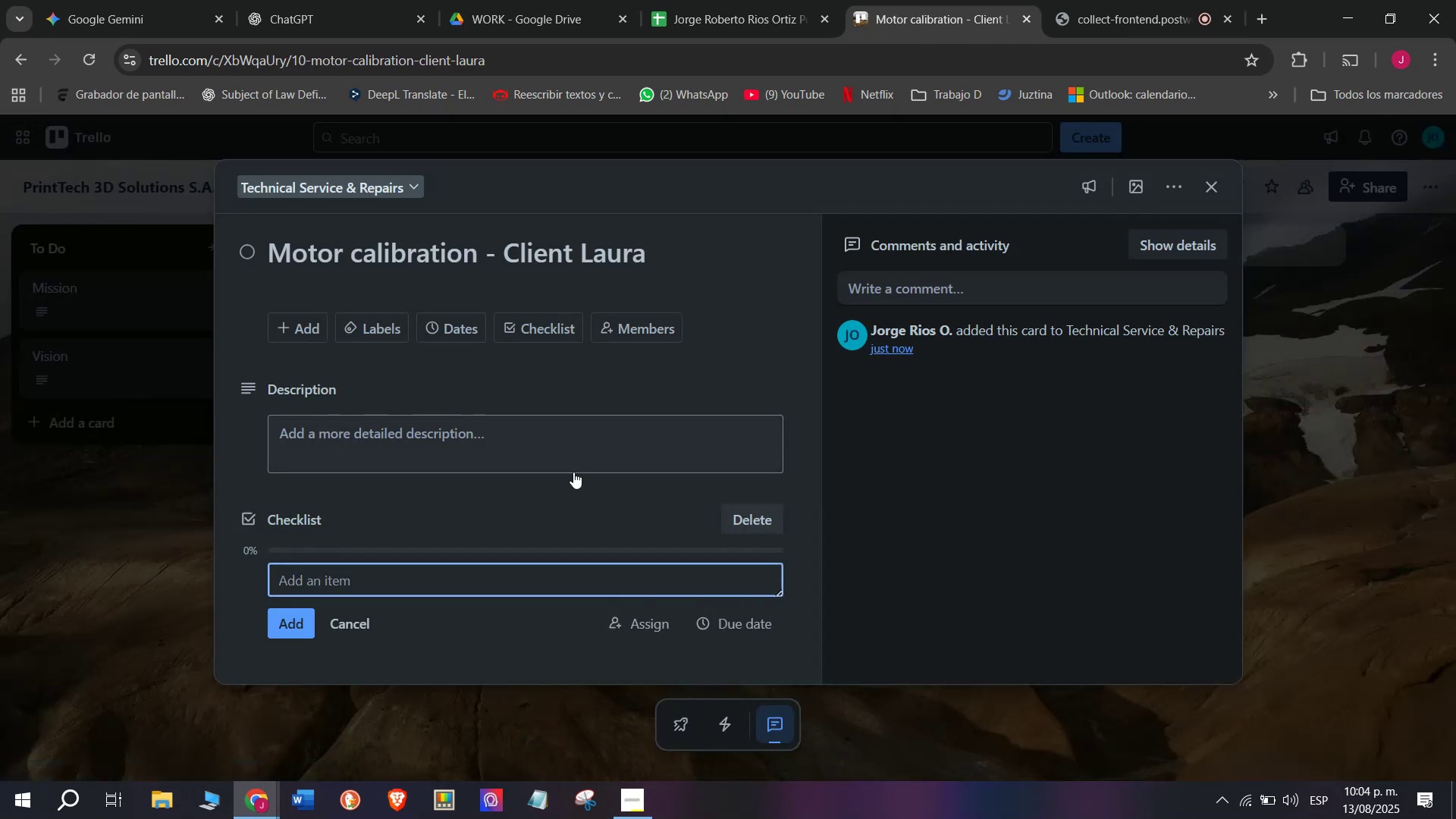 
type(Inspet)
 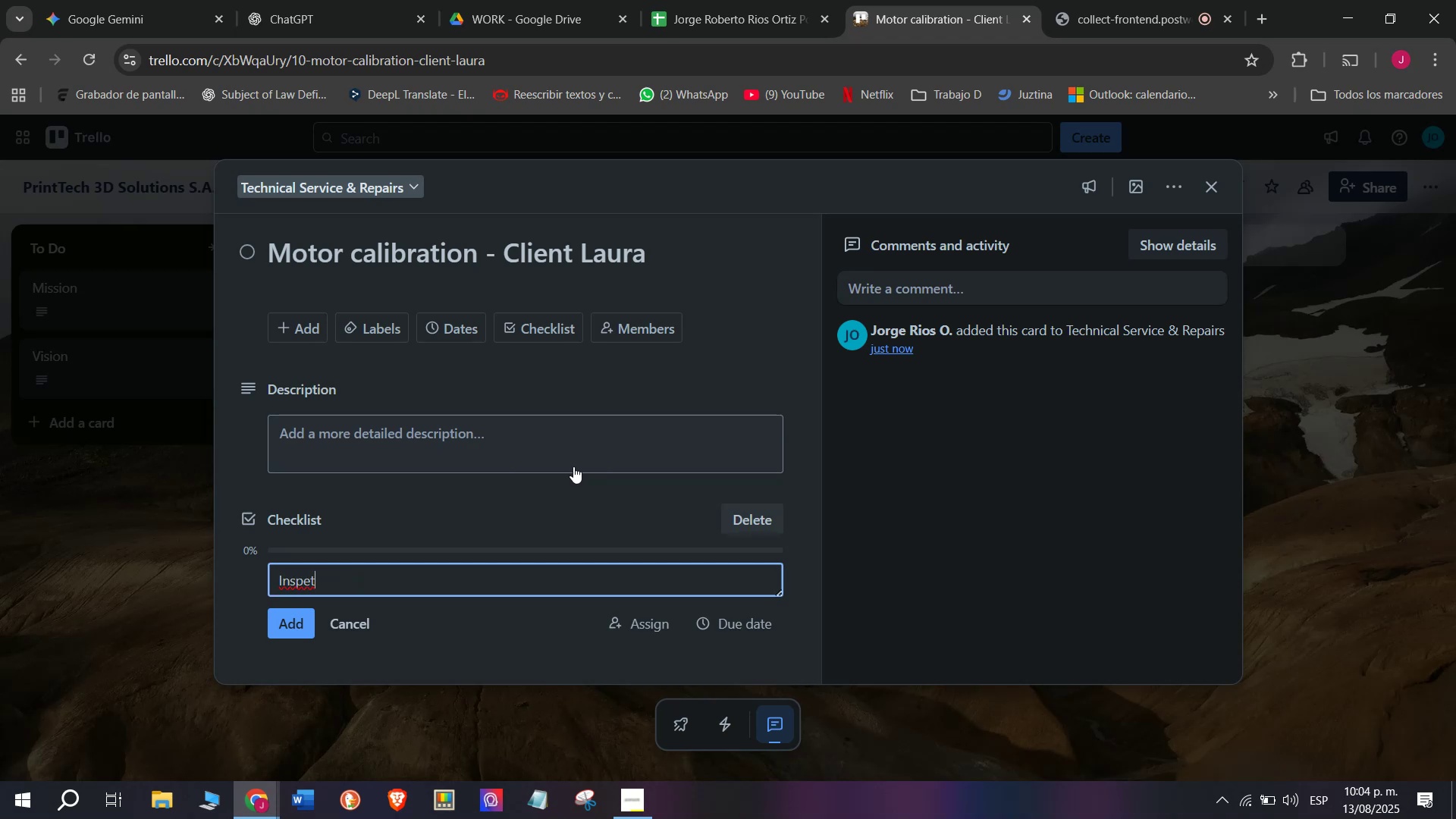 
key(Backspace)
type(ct )
 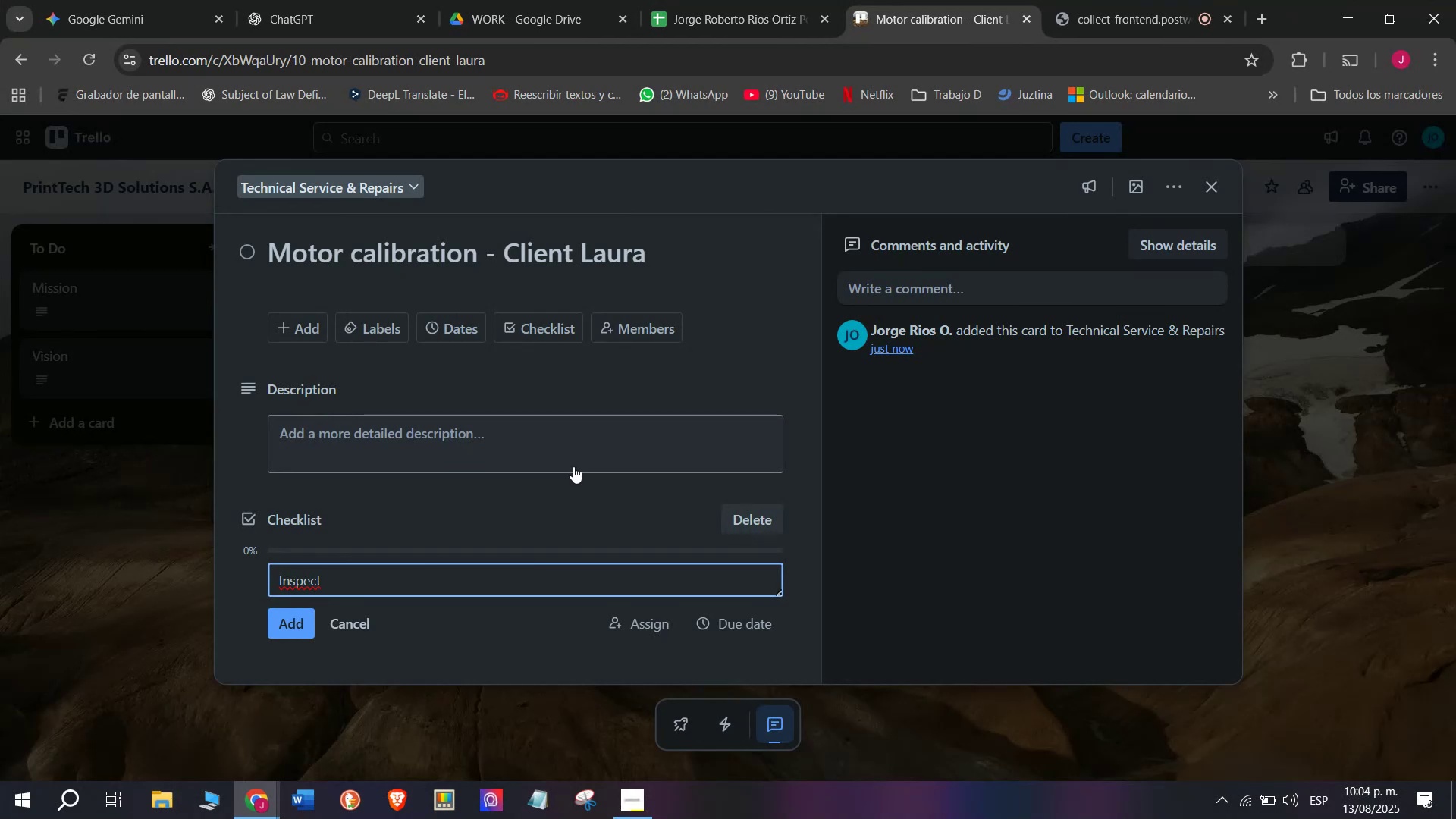 
type(stepper mp)
key(Backspace)
type(otor )
 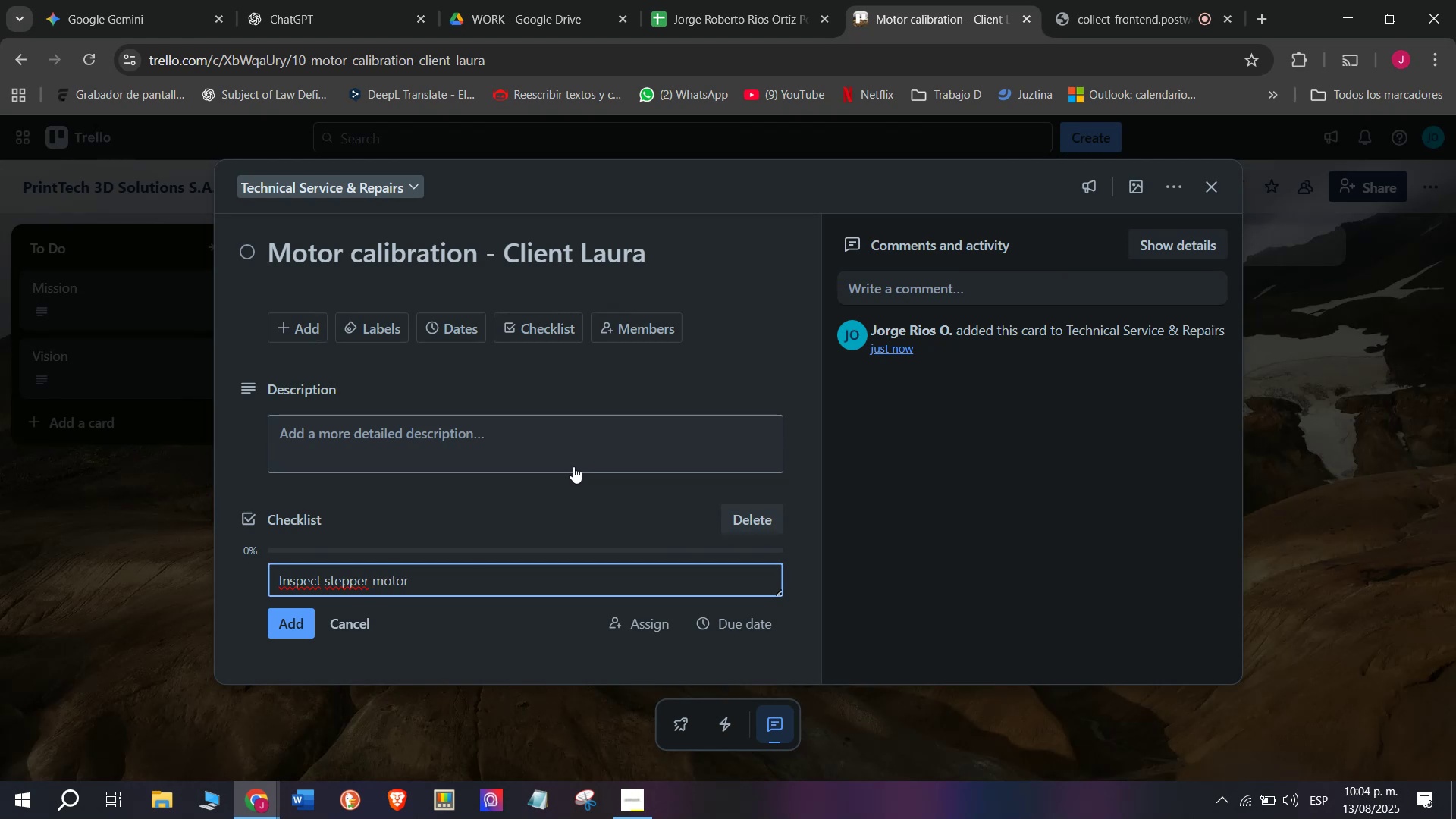 
type(alig)
 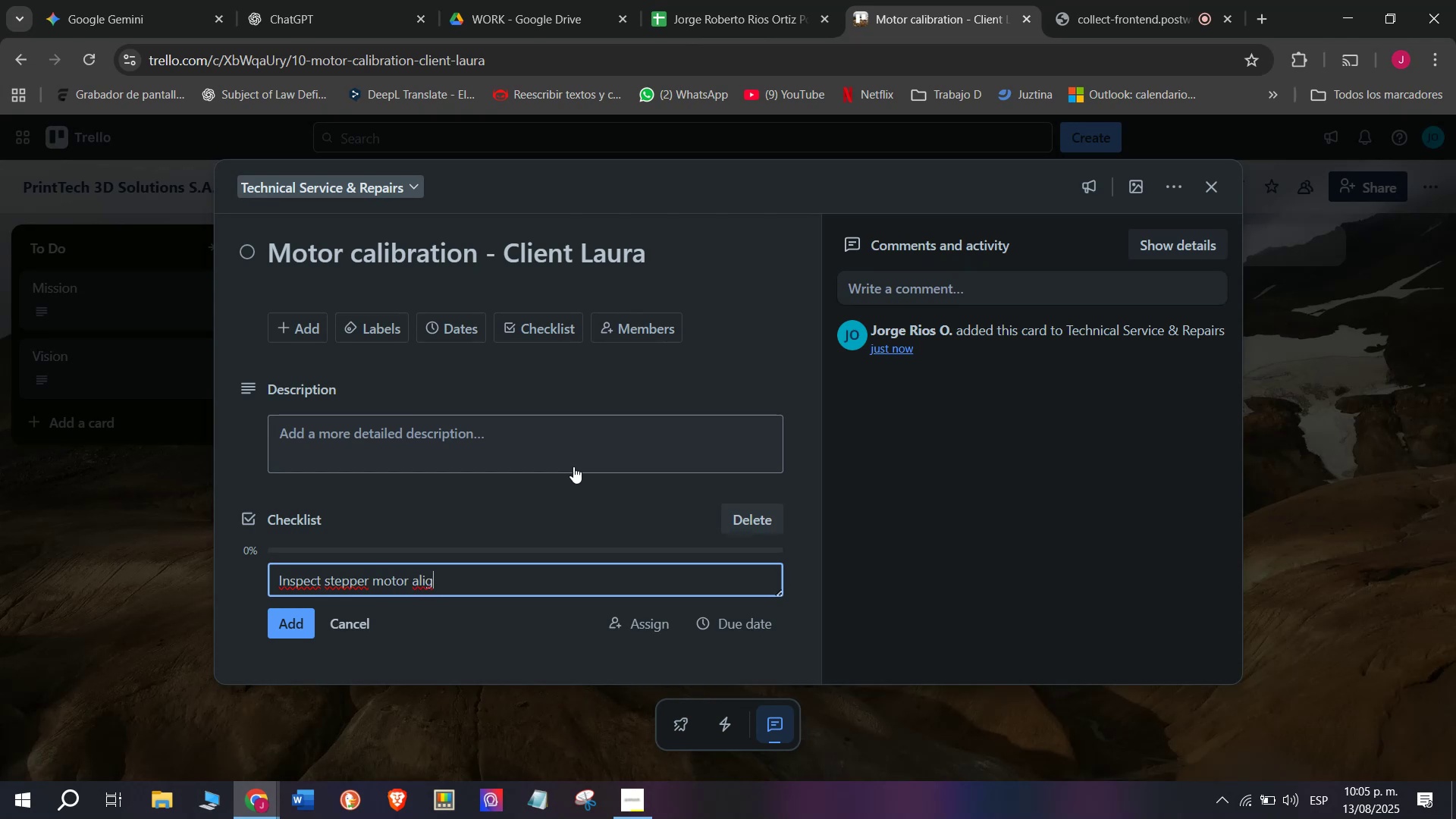 
type(nment)
 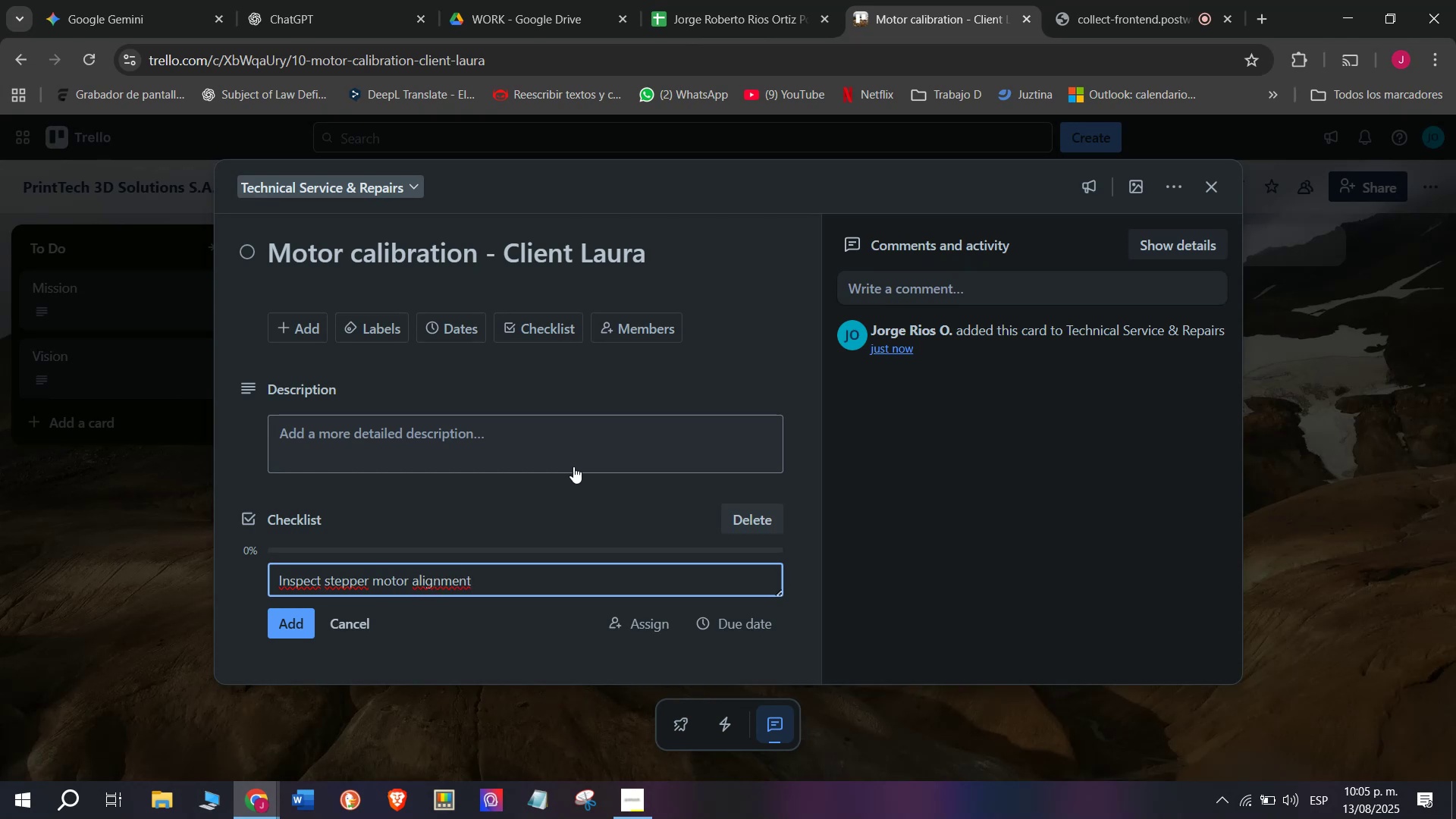 
key(Enter)
 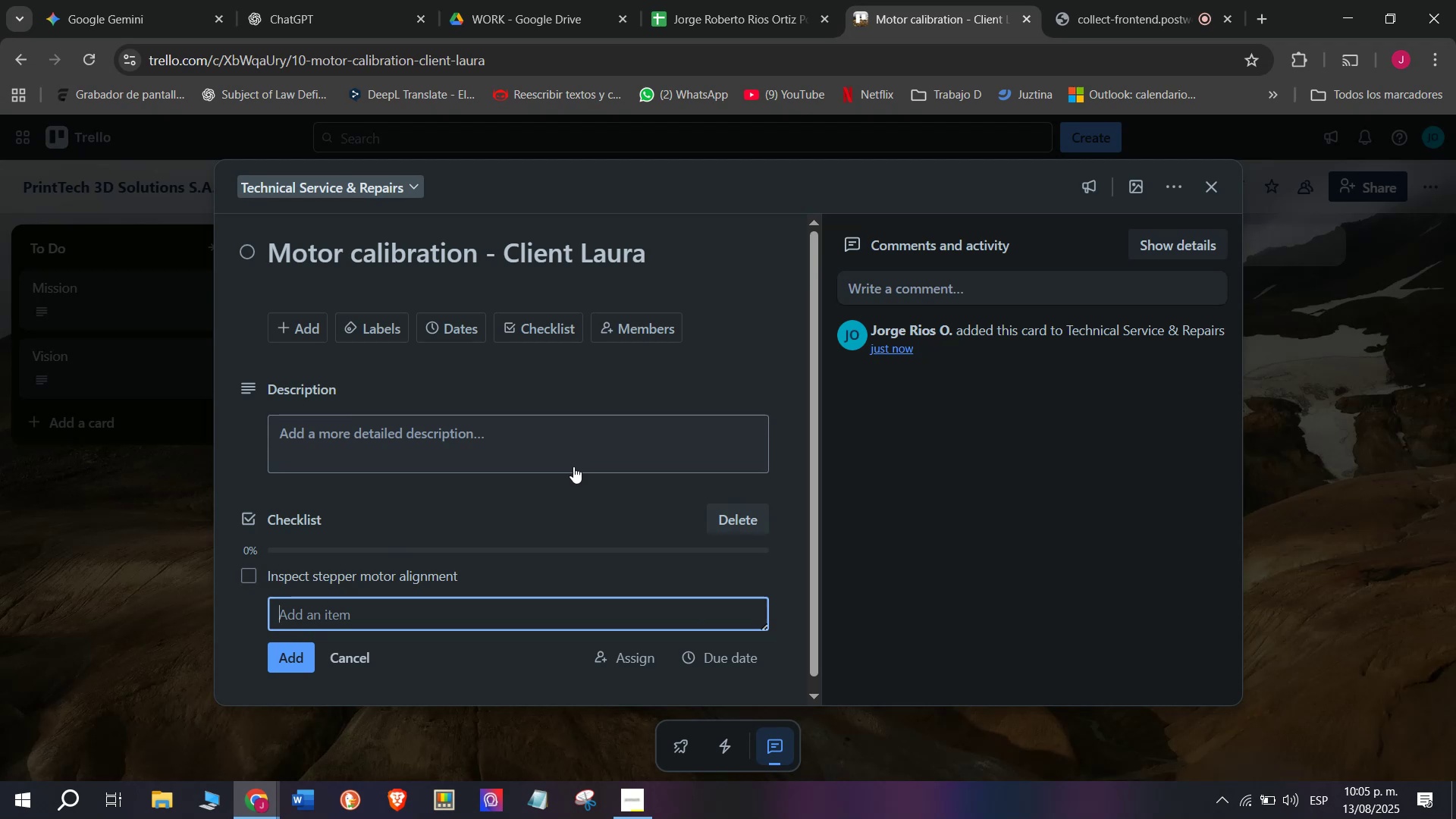 
type(Ad)
 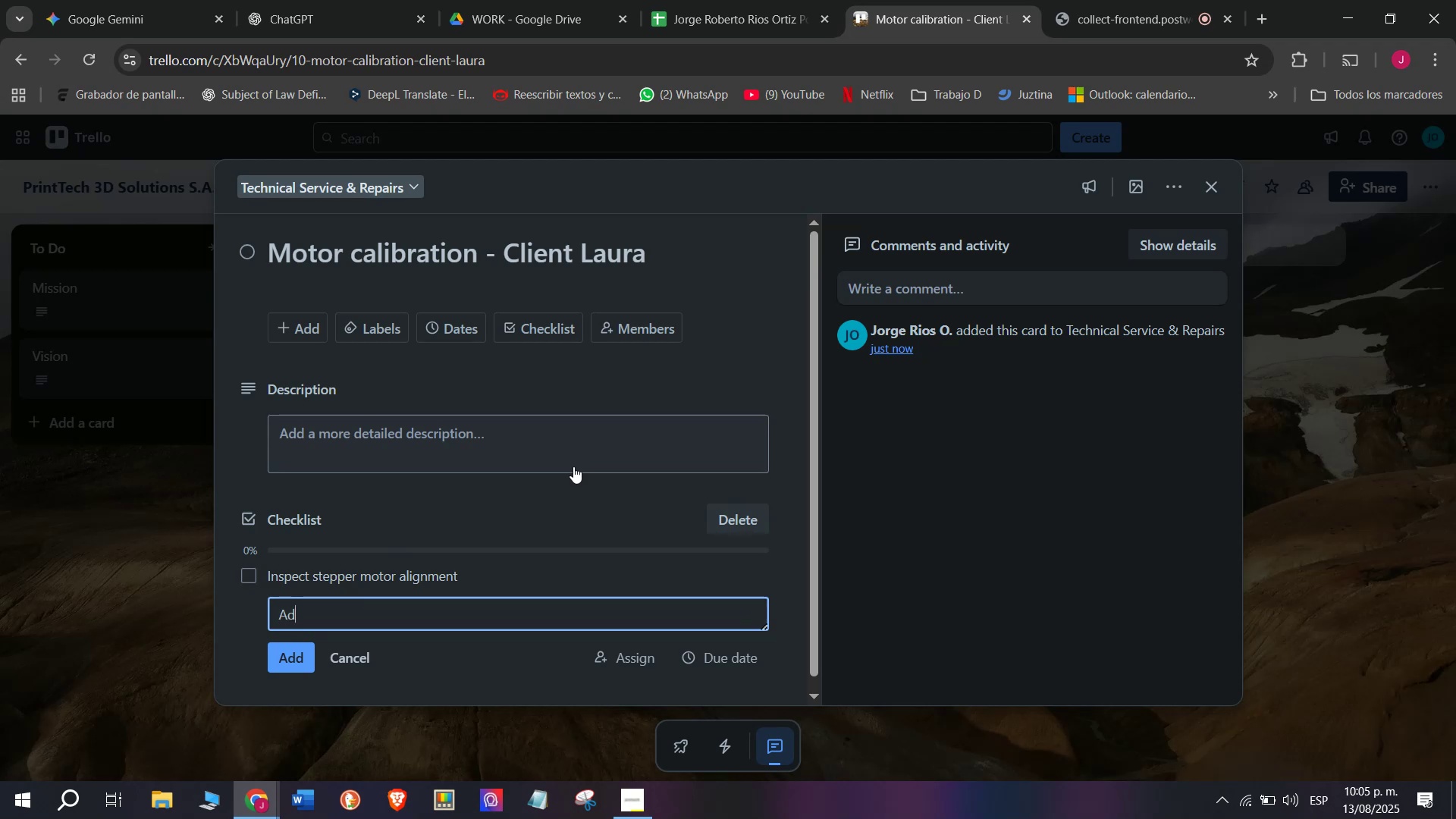 
wait(5.85)
 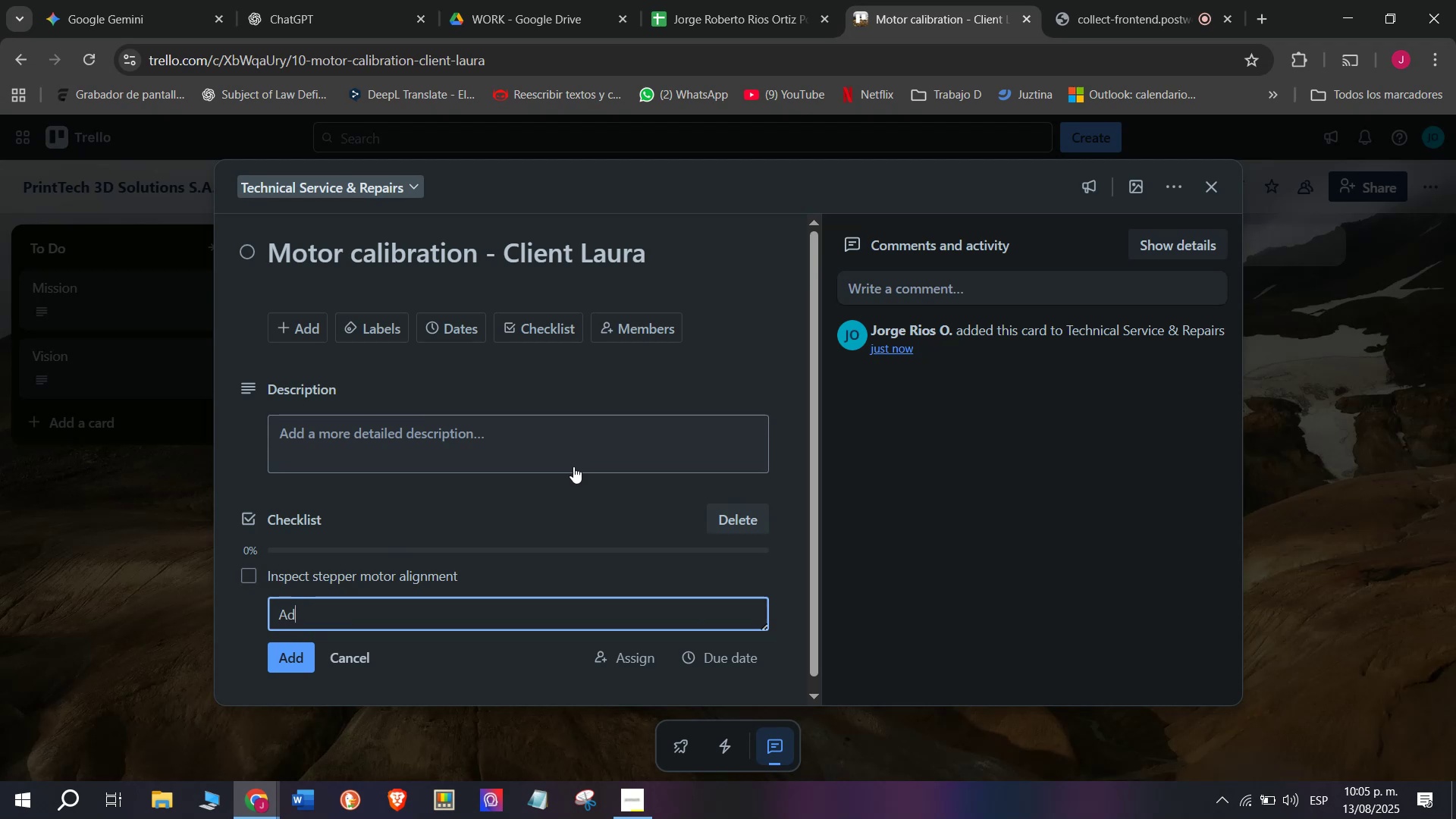 
type(just )
 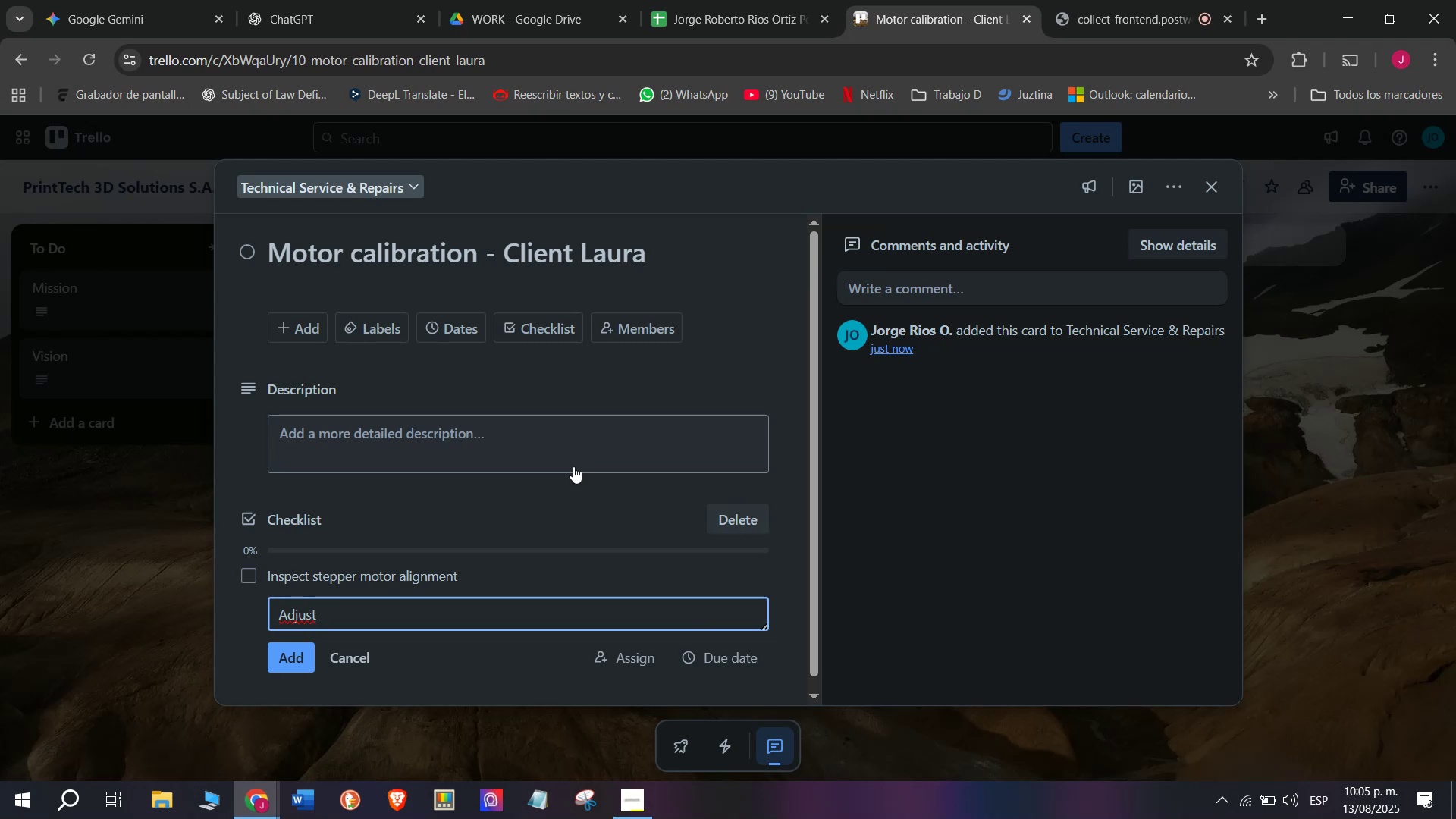 
type(calibration)
 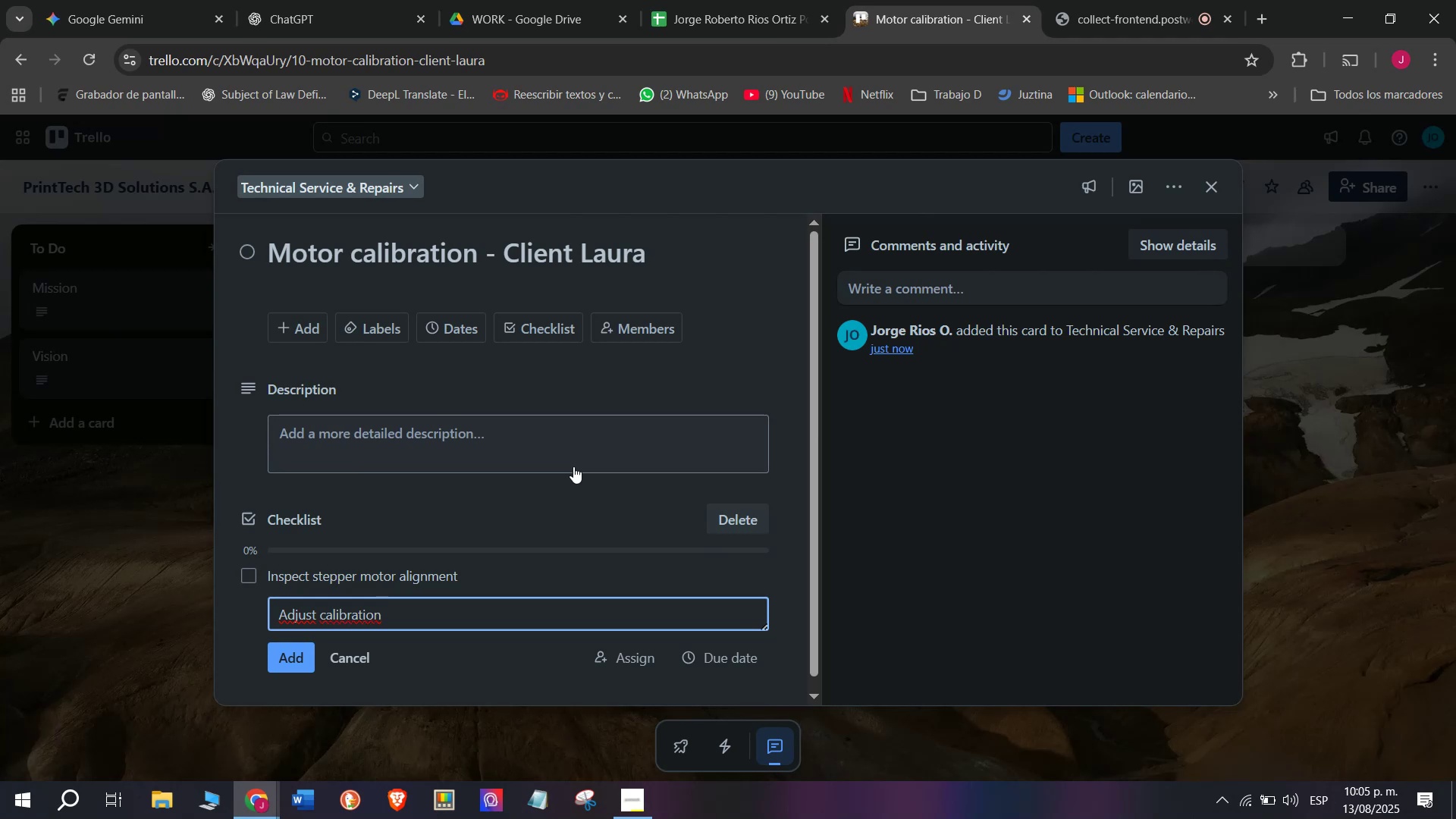 
key(Enter)
 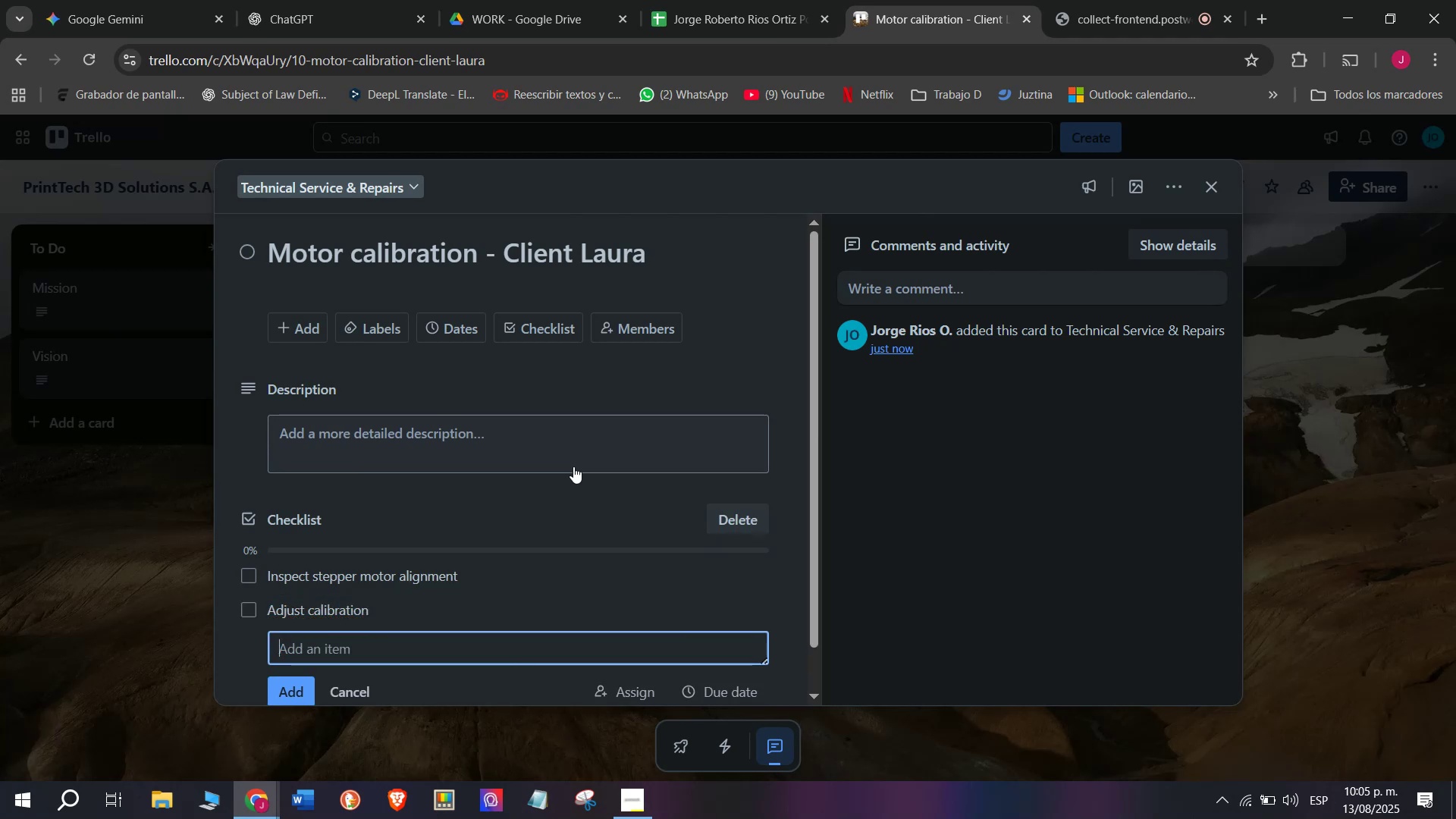 
type(test )
key(Backspace)
key(Backspace)
key(Backspace)
key(Backspace)
key(Backspace)
type(test)
 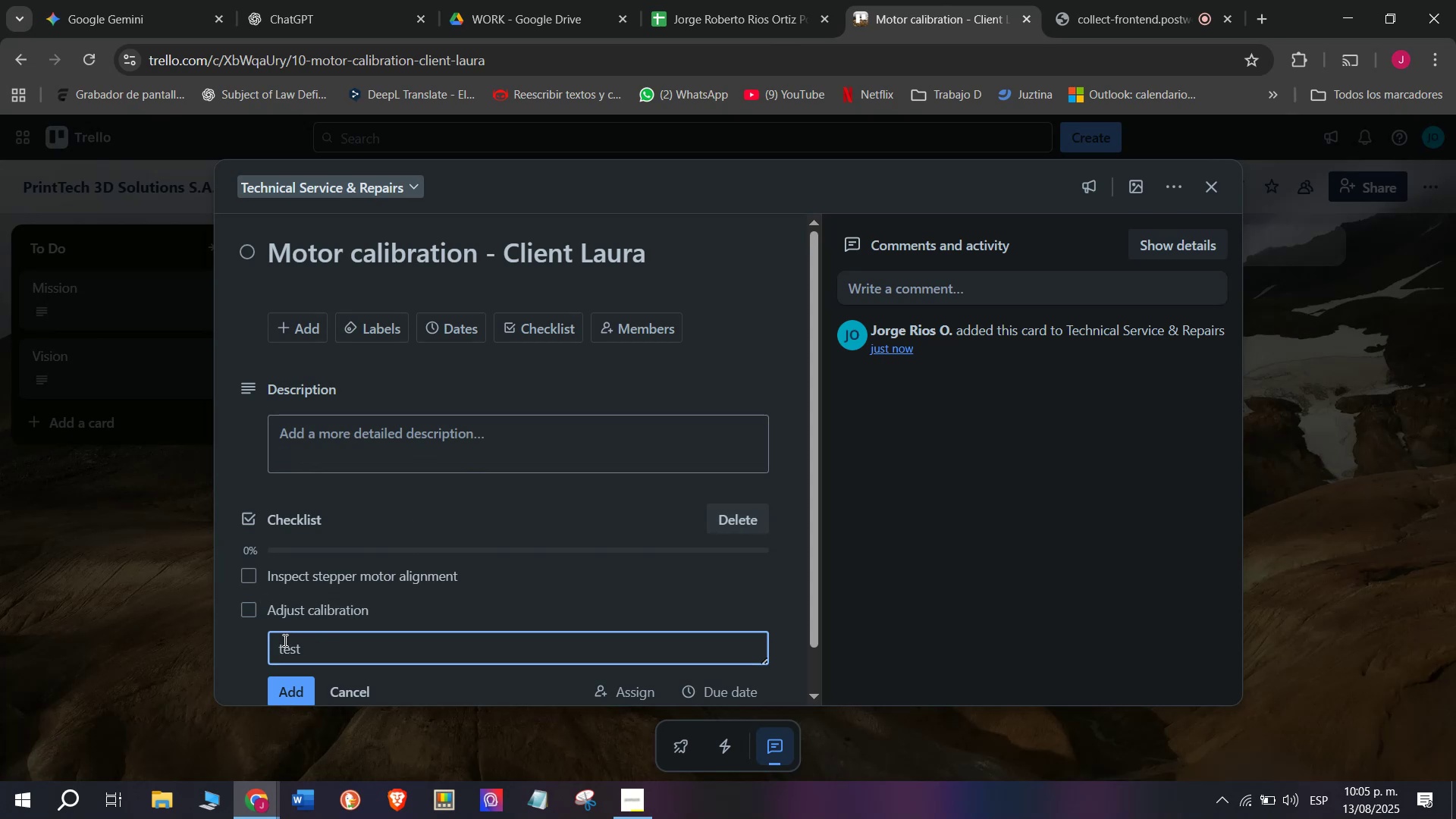 
key(Backspace)
type(T motion )
 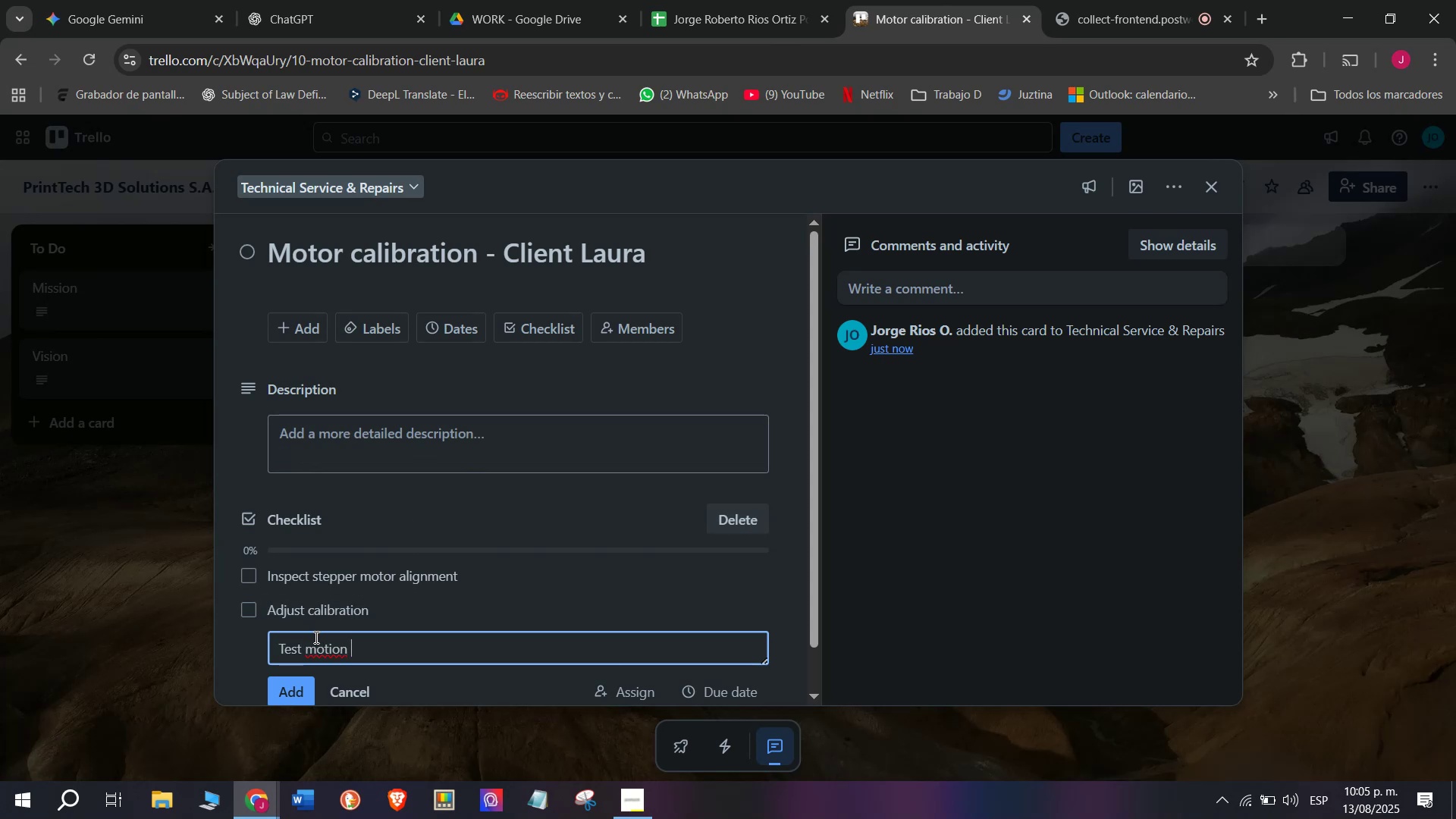 
 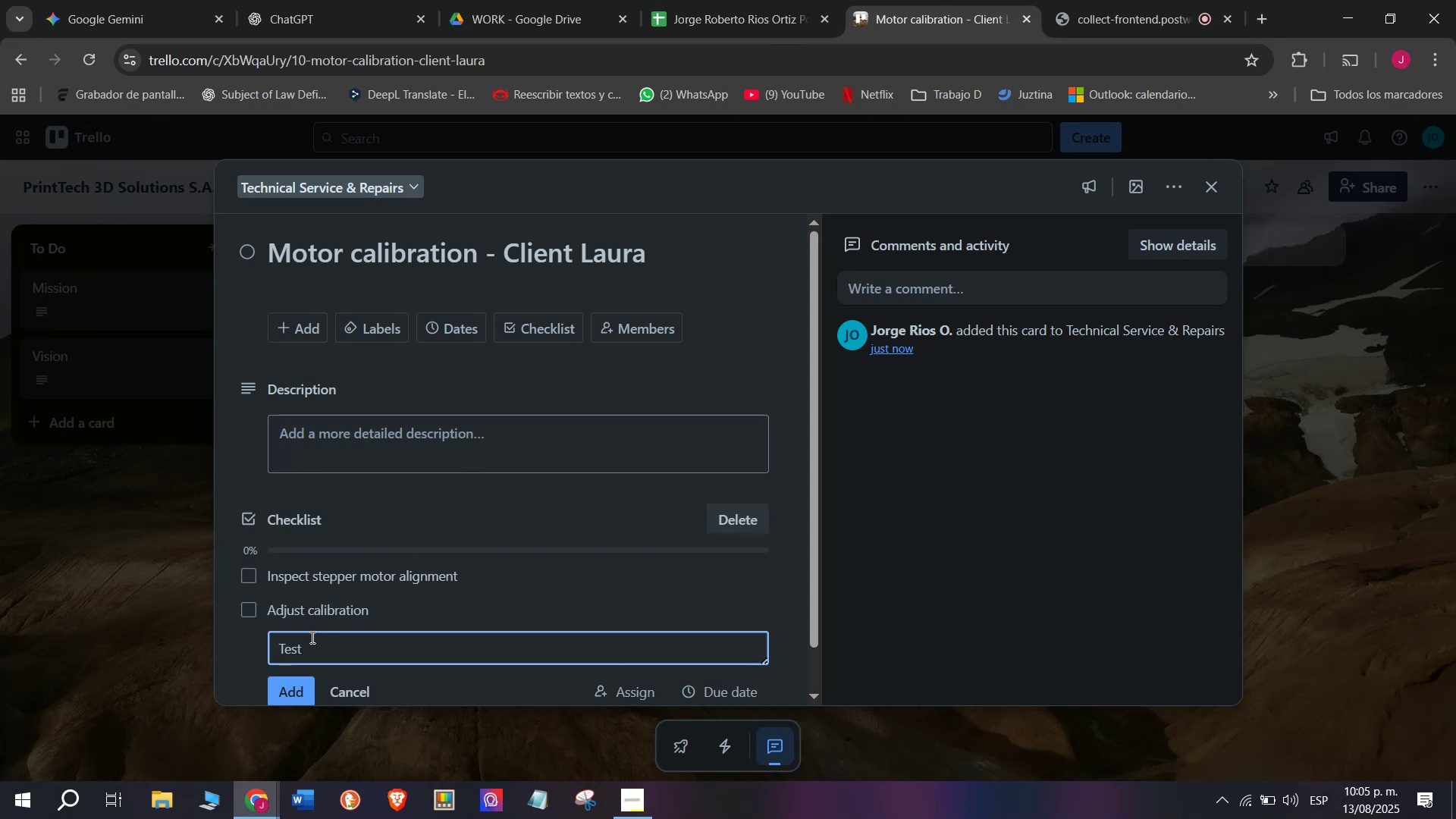 
left_click_drag(start_coordinate=[315, 642], to_coordinate=[315, 638])
 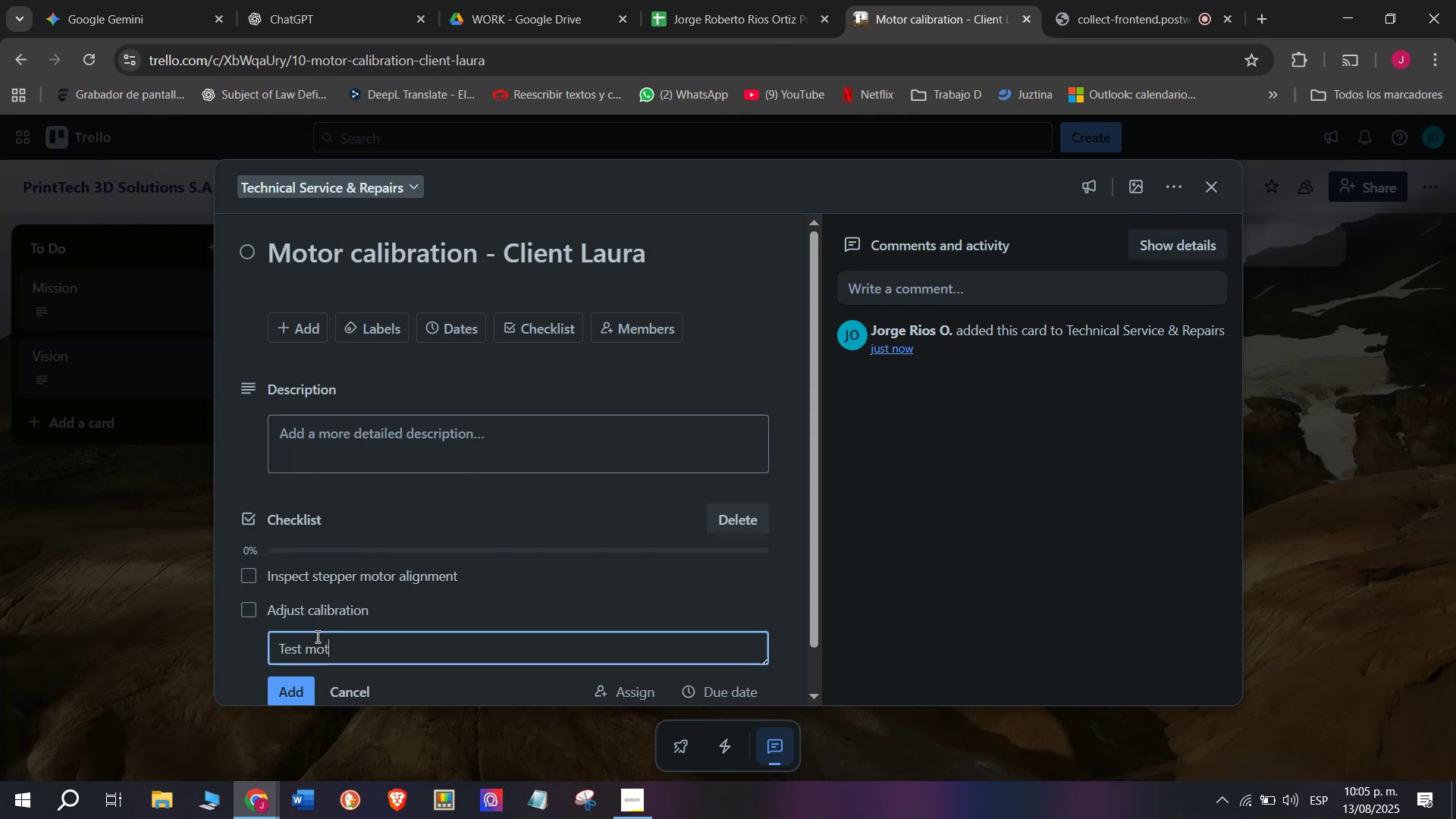 
type(system)
 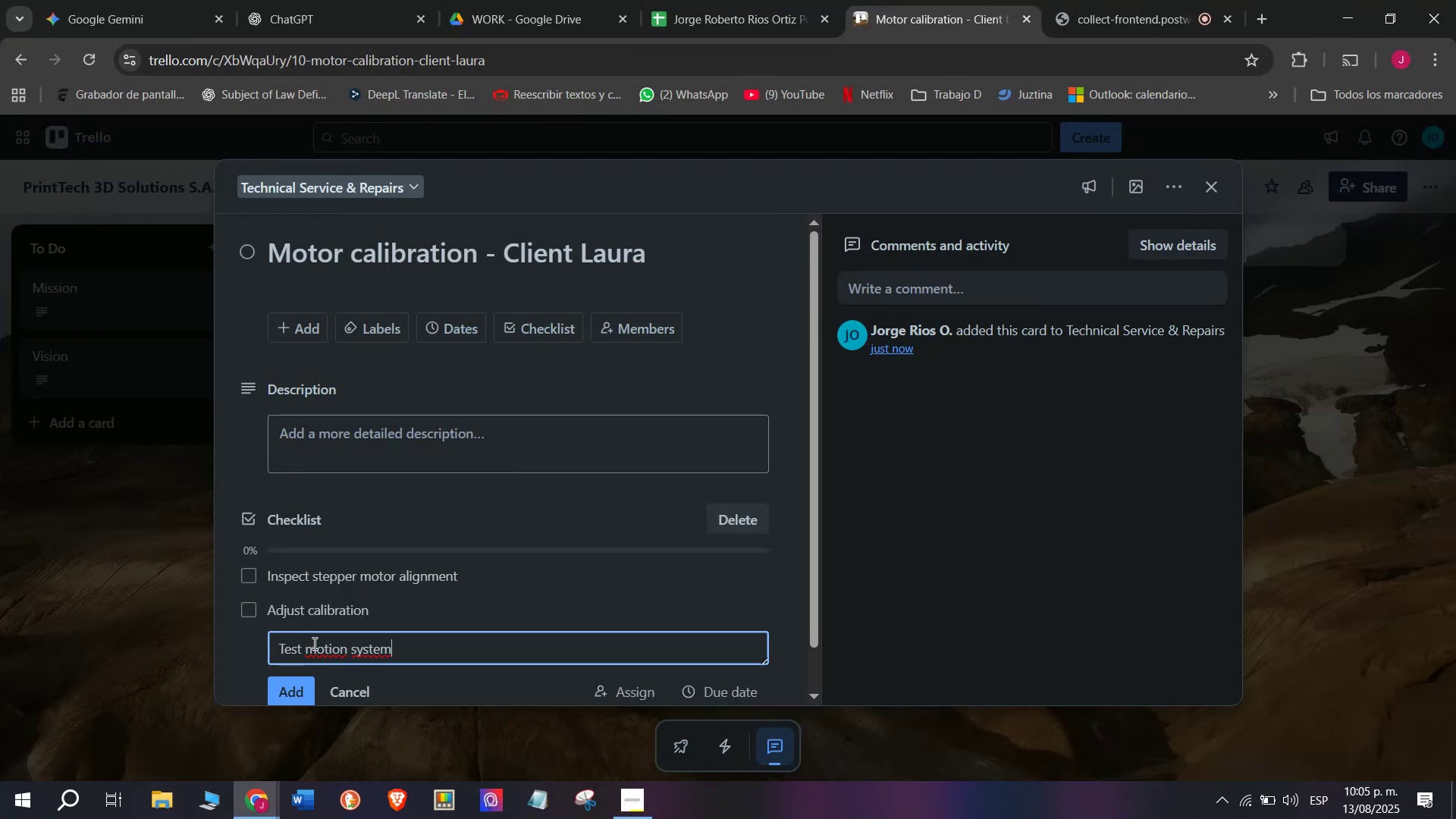 
key(Enter)
 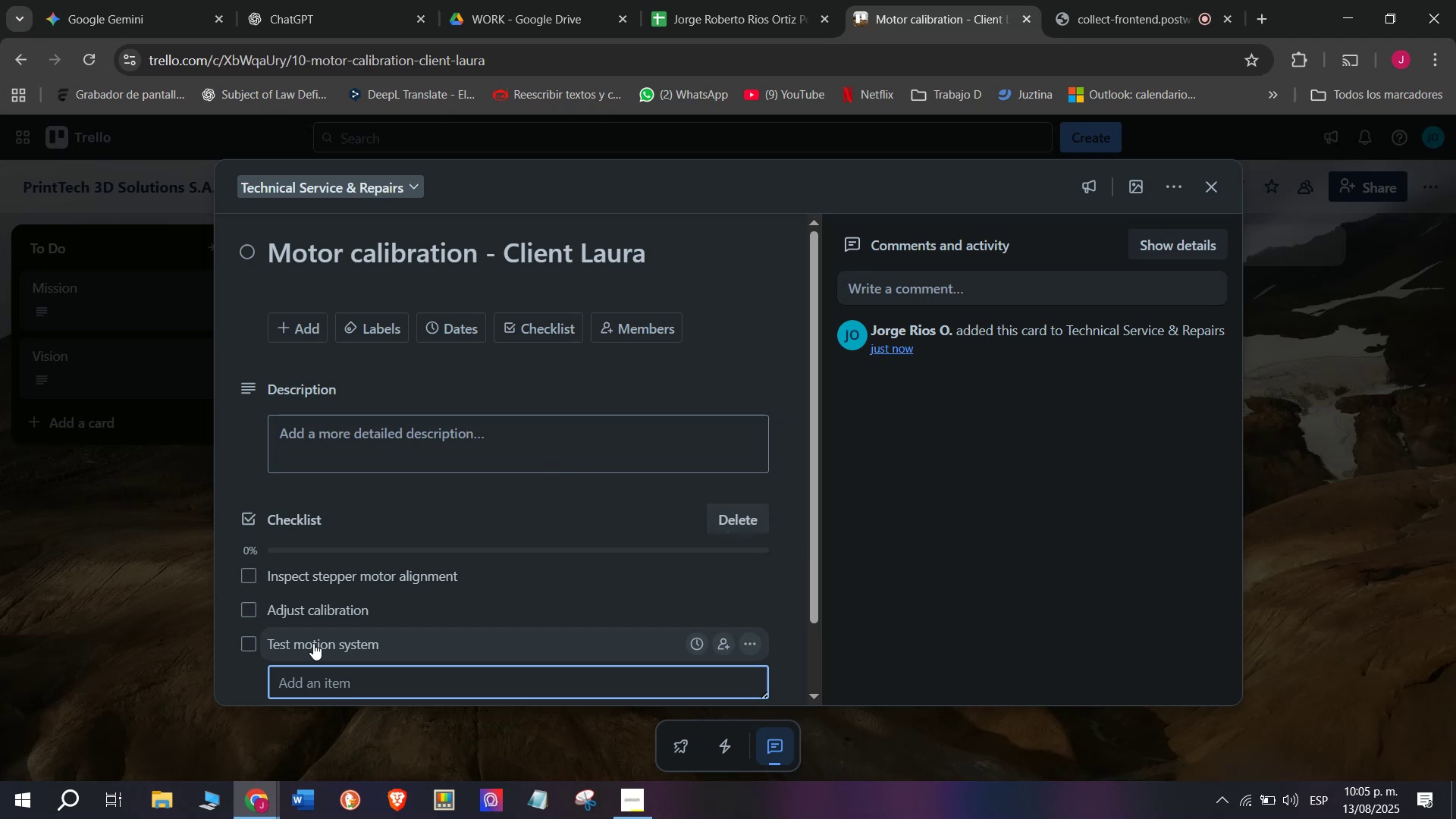 
type(Verify )
 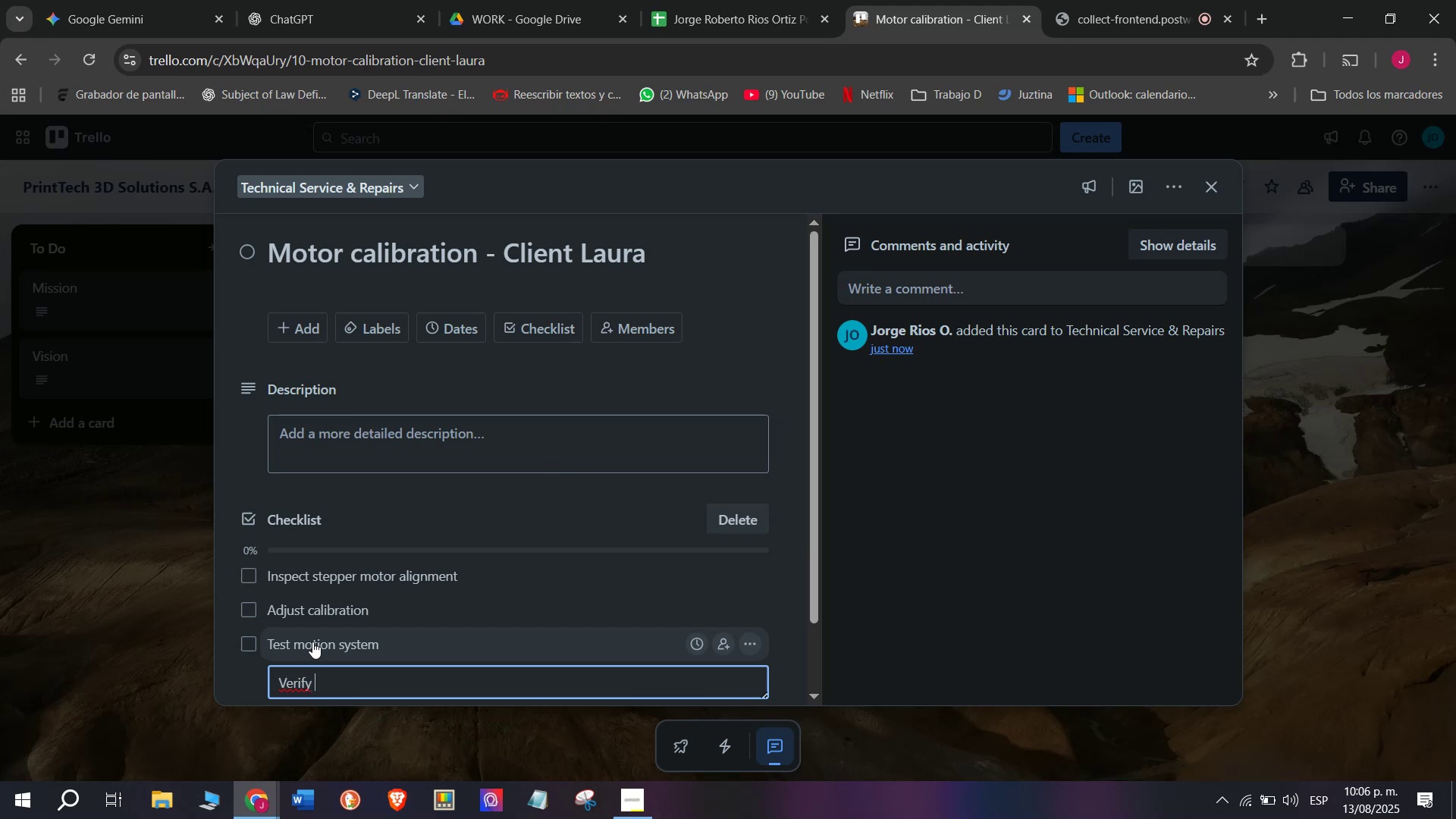 
type(accuracy)
 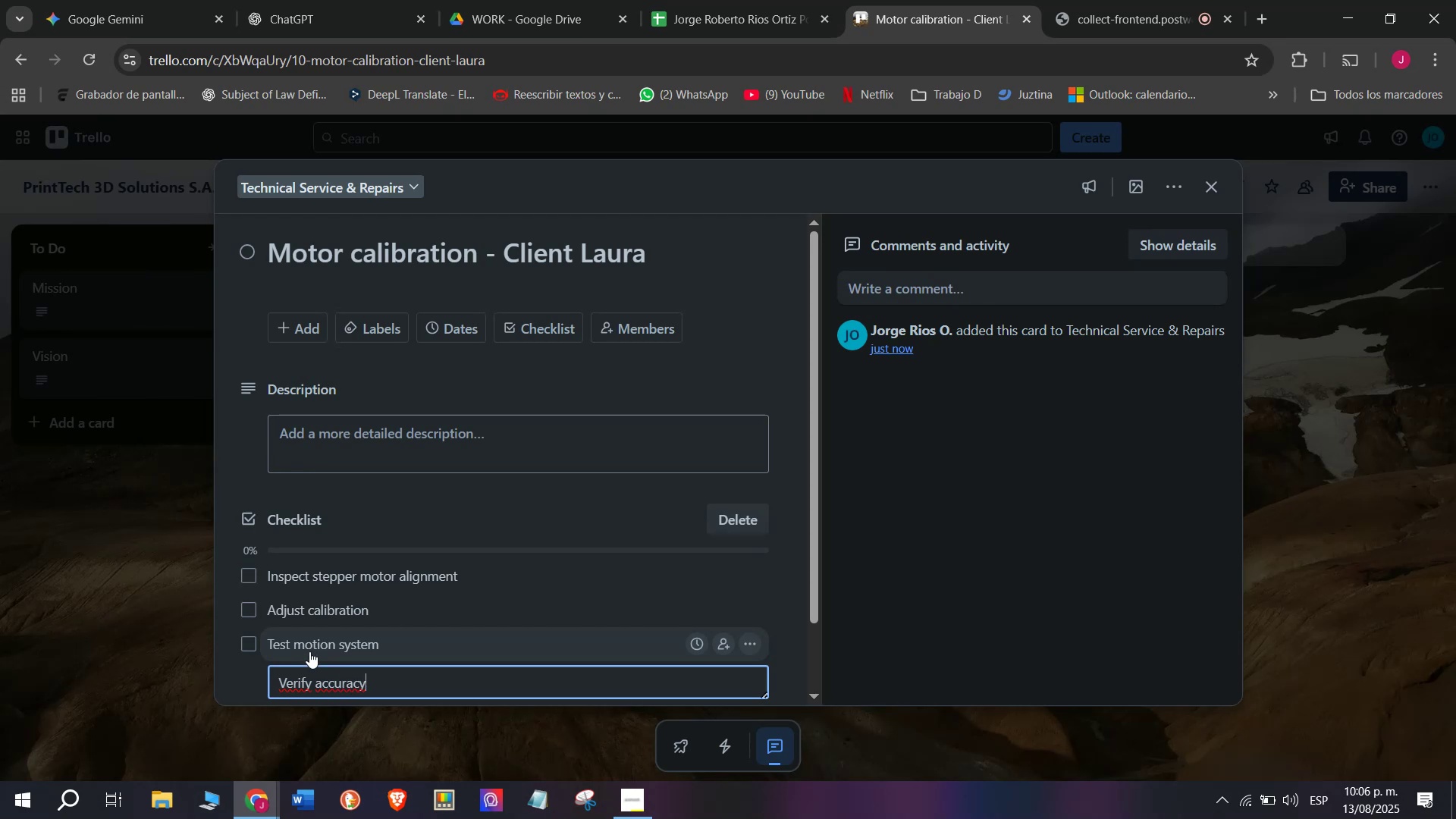 
wait(5.7)
 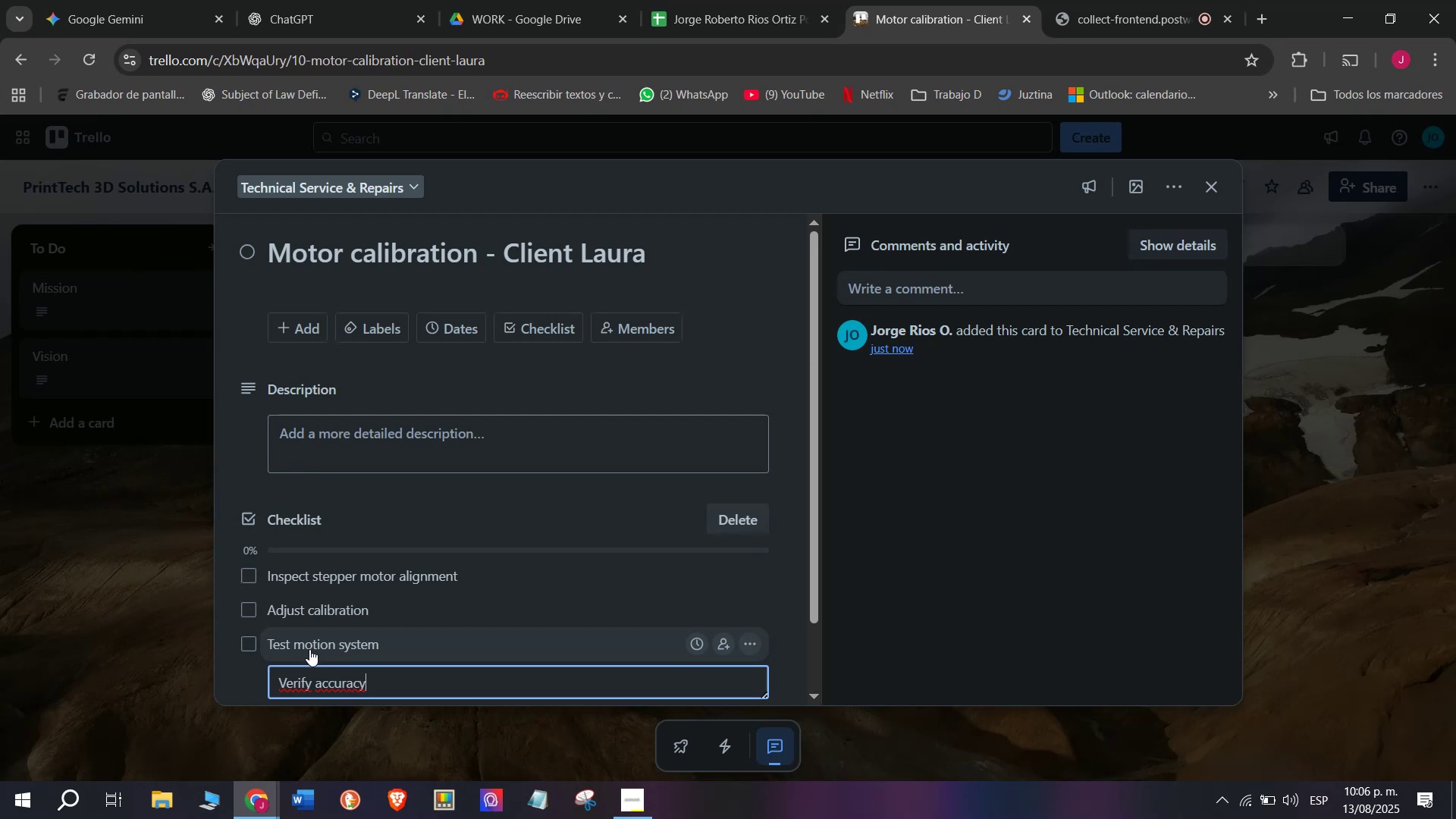 
key(Enter)
 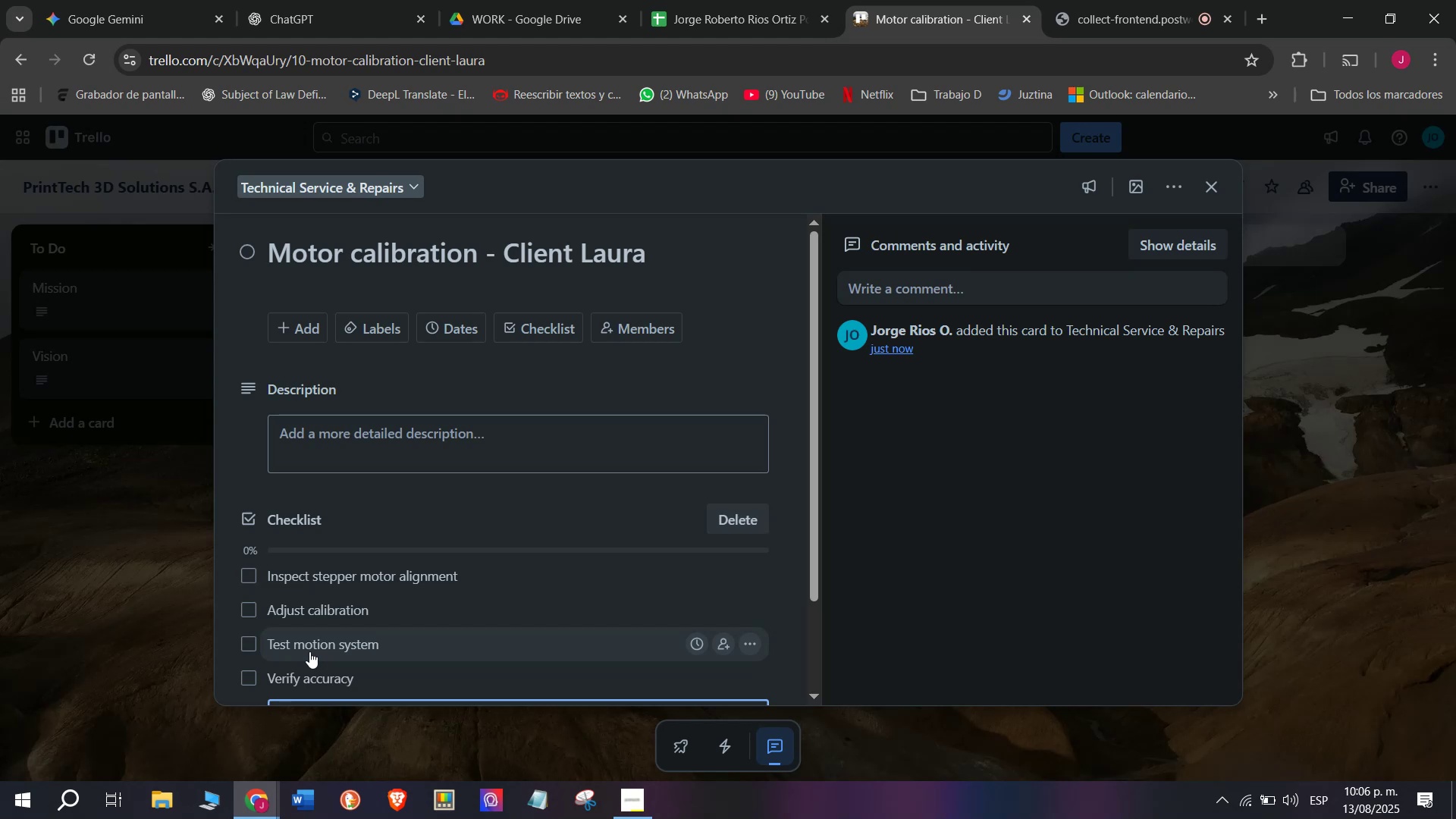 
type(Clean printer)
 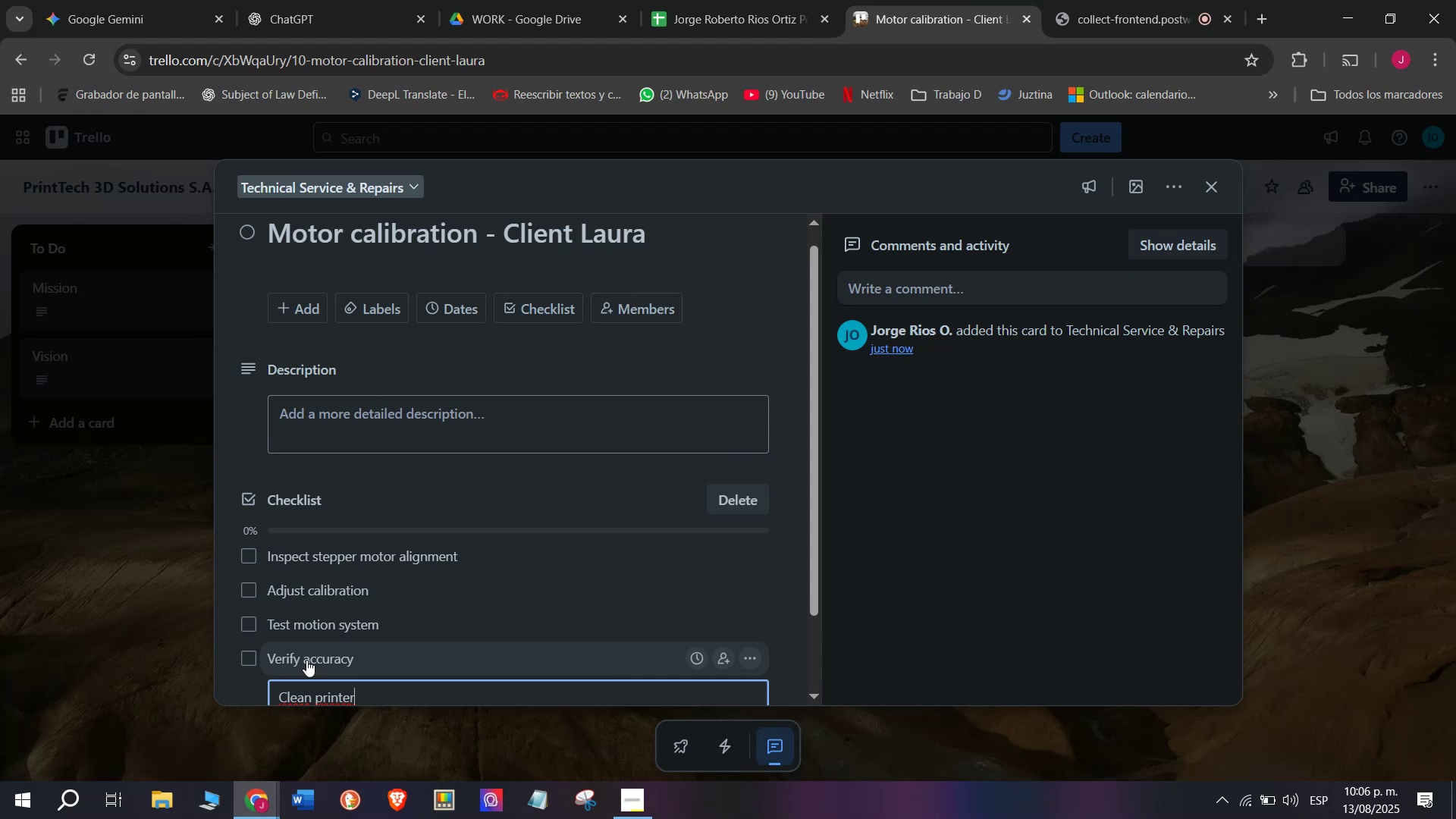 
key(Enter)
 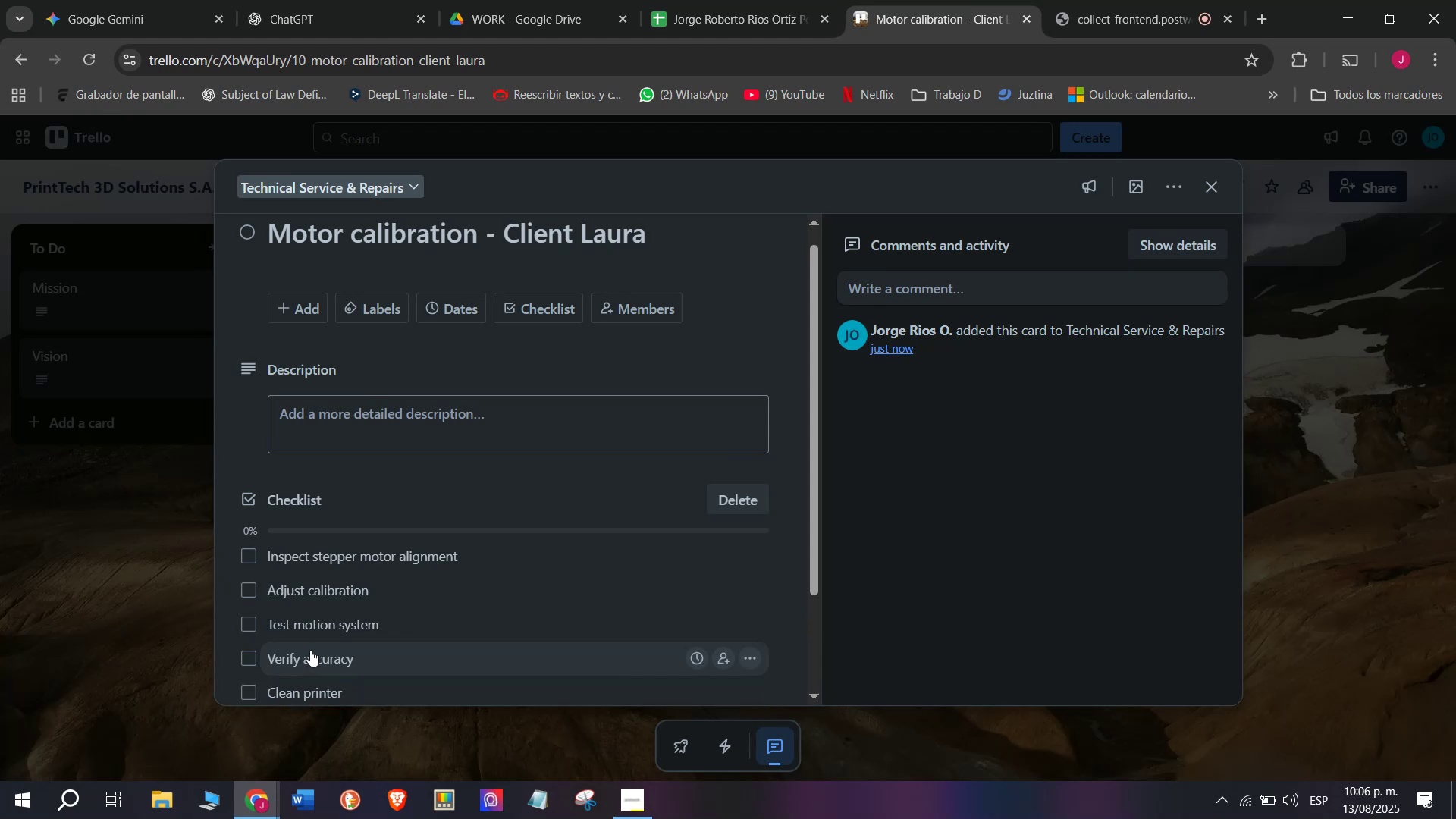 
type(Deliver )
 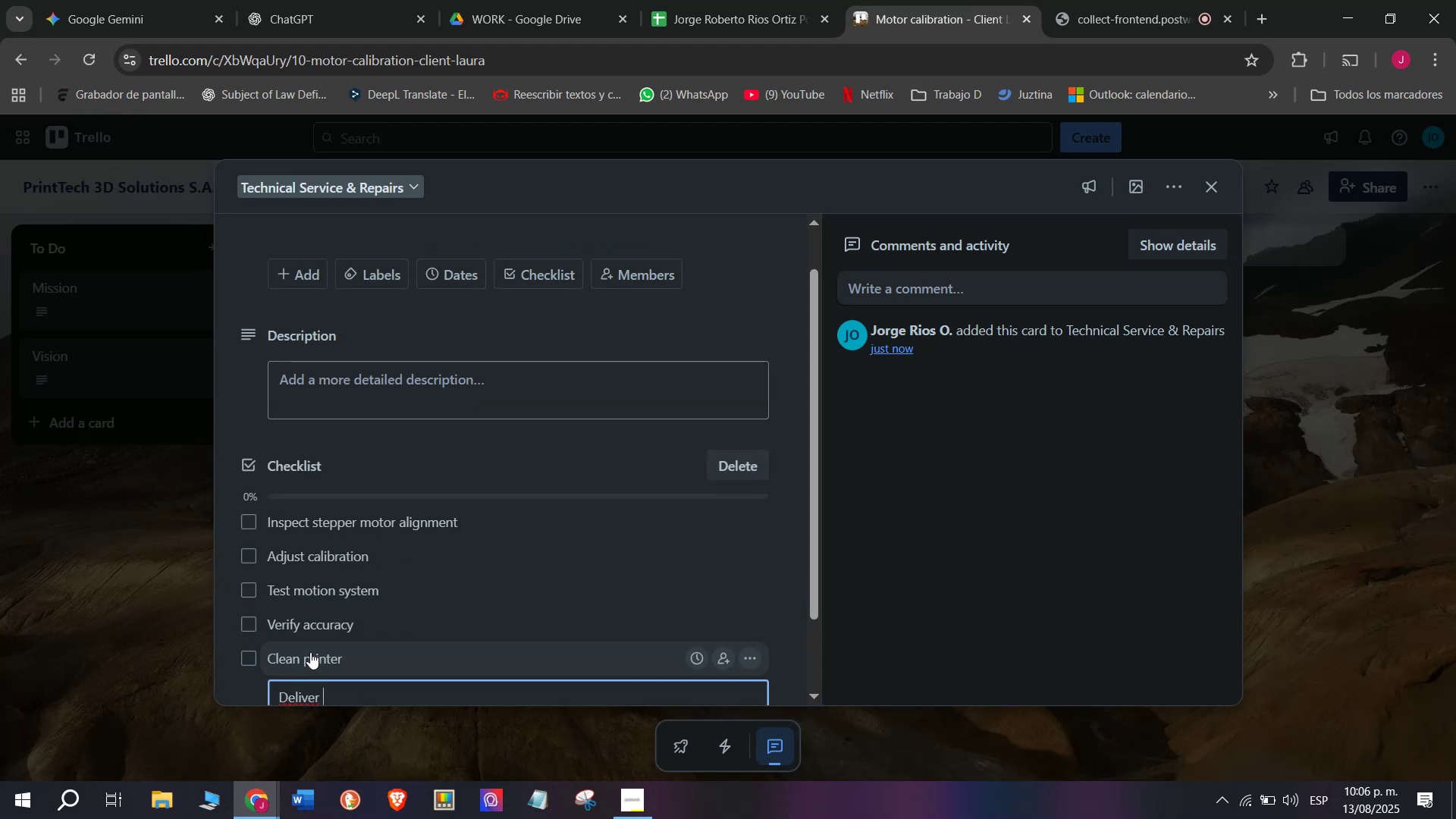 
type(to client)
 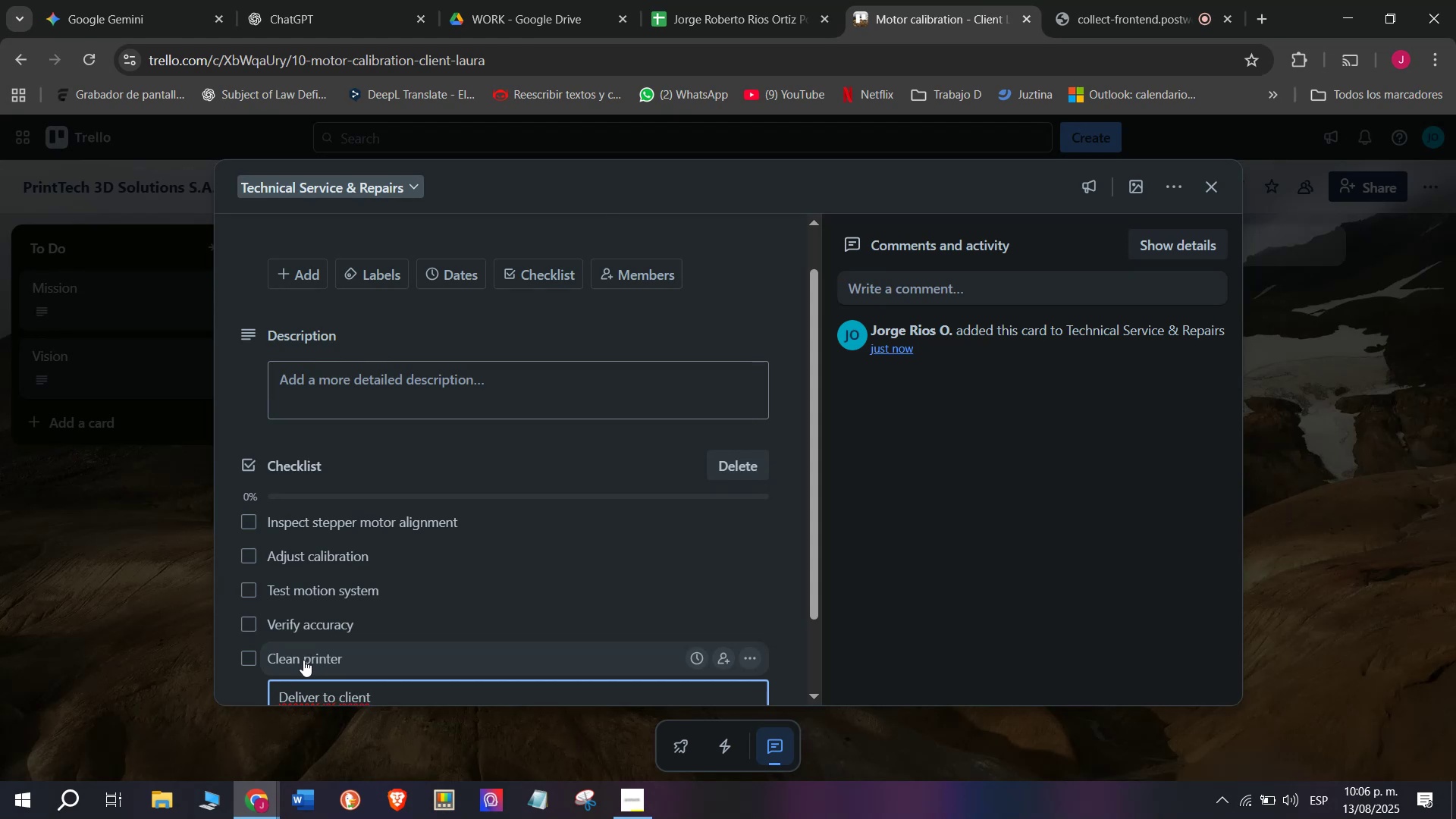 
wait(5.41)
 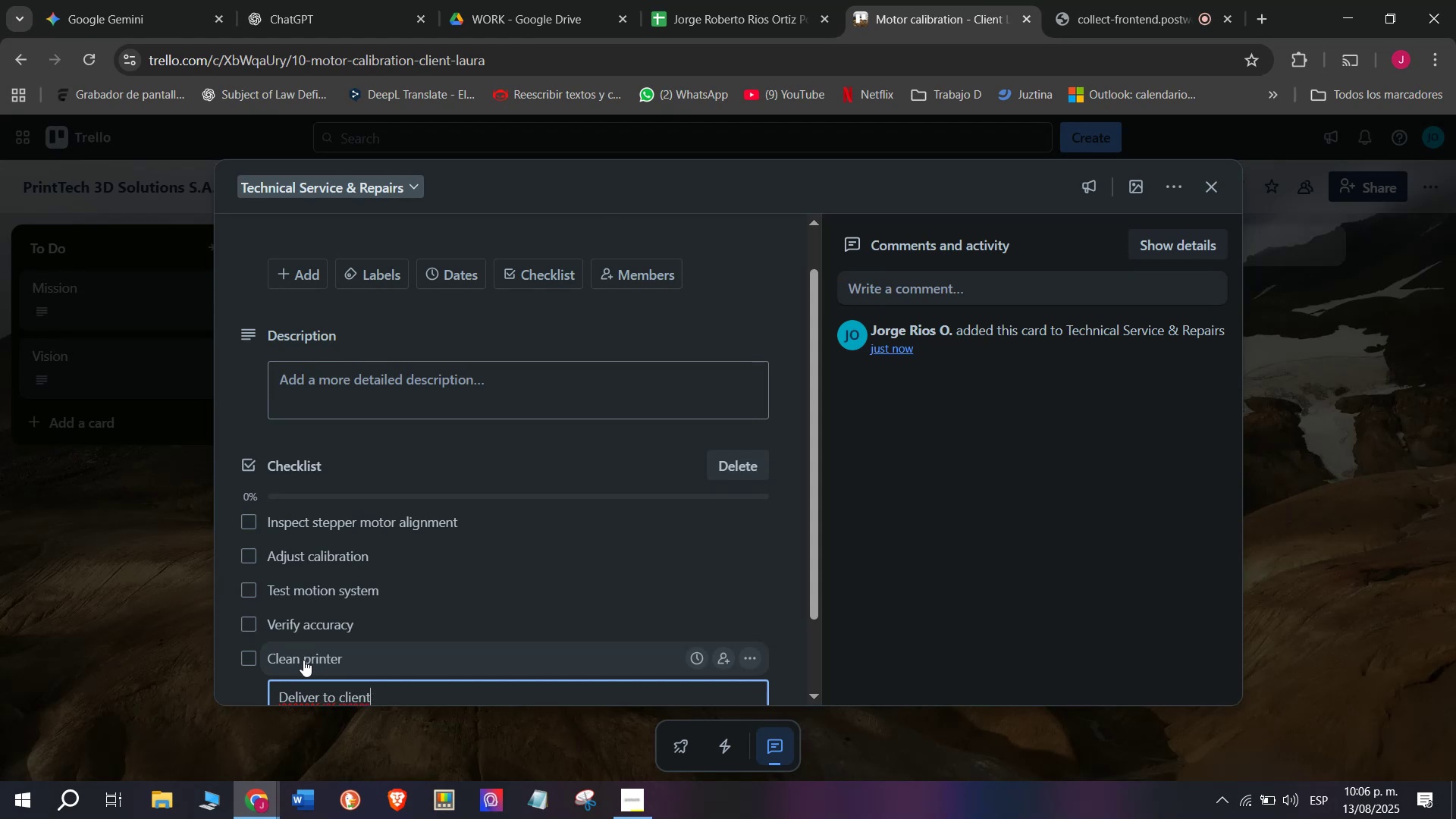 
key(Enter)
 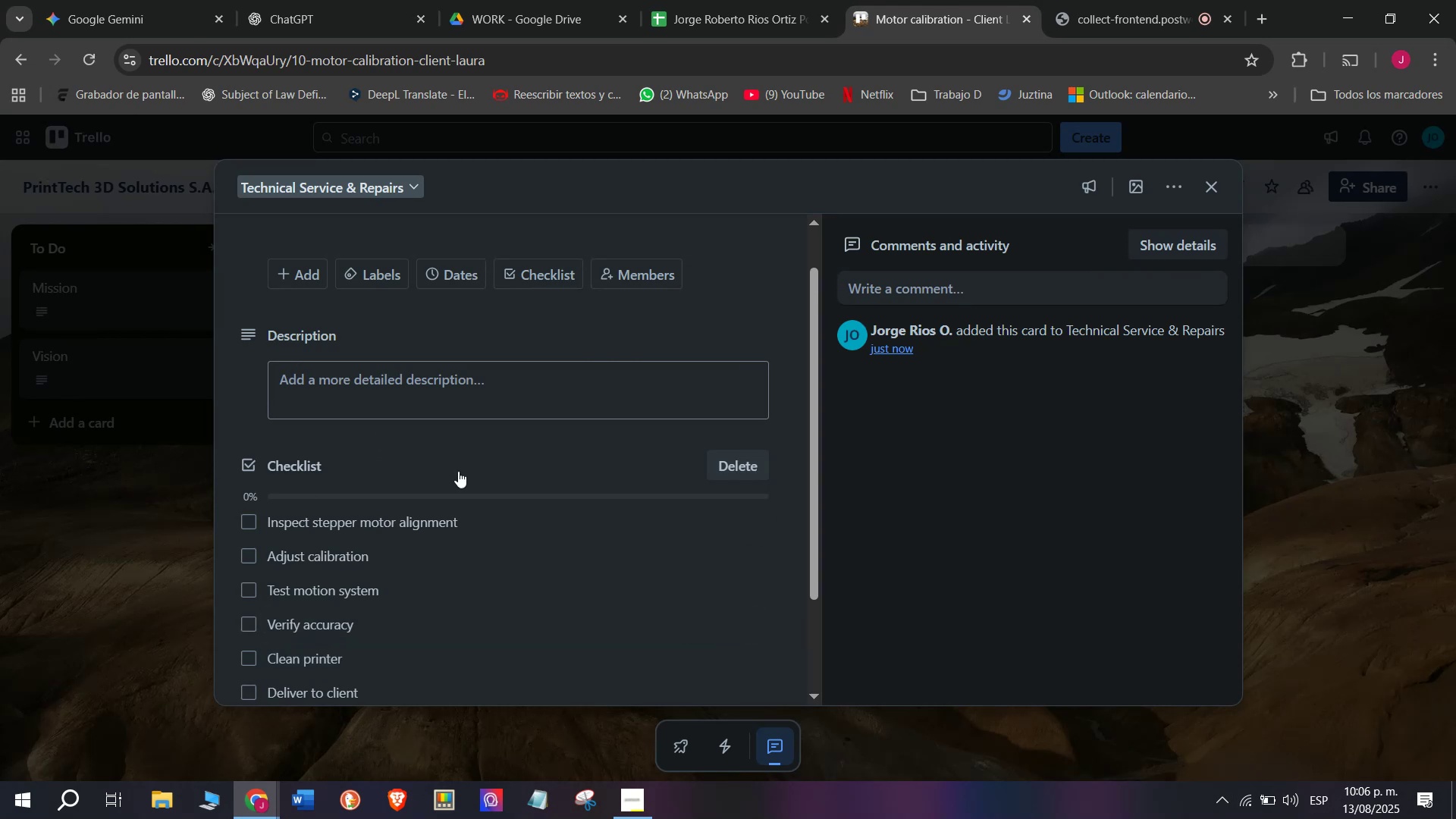 
left_click_drag(start_coordinate=[375, 260], to_coordinate=[375, 254])
 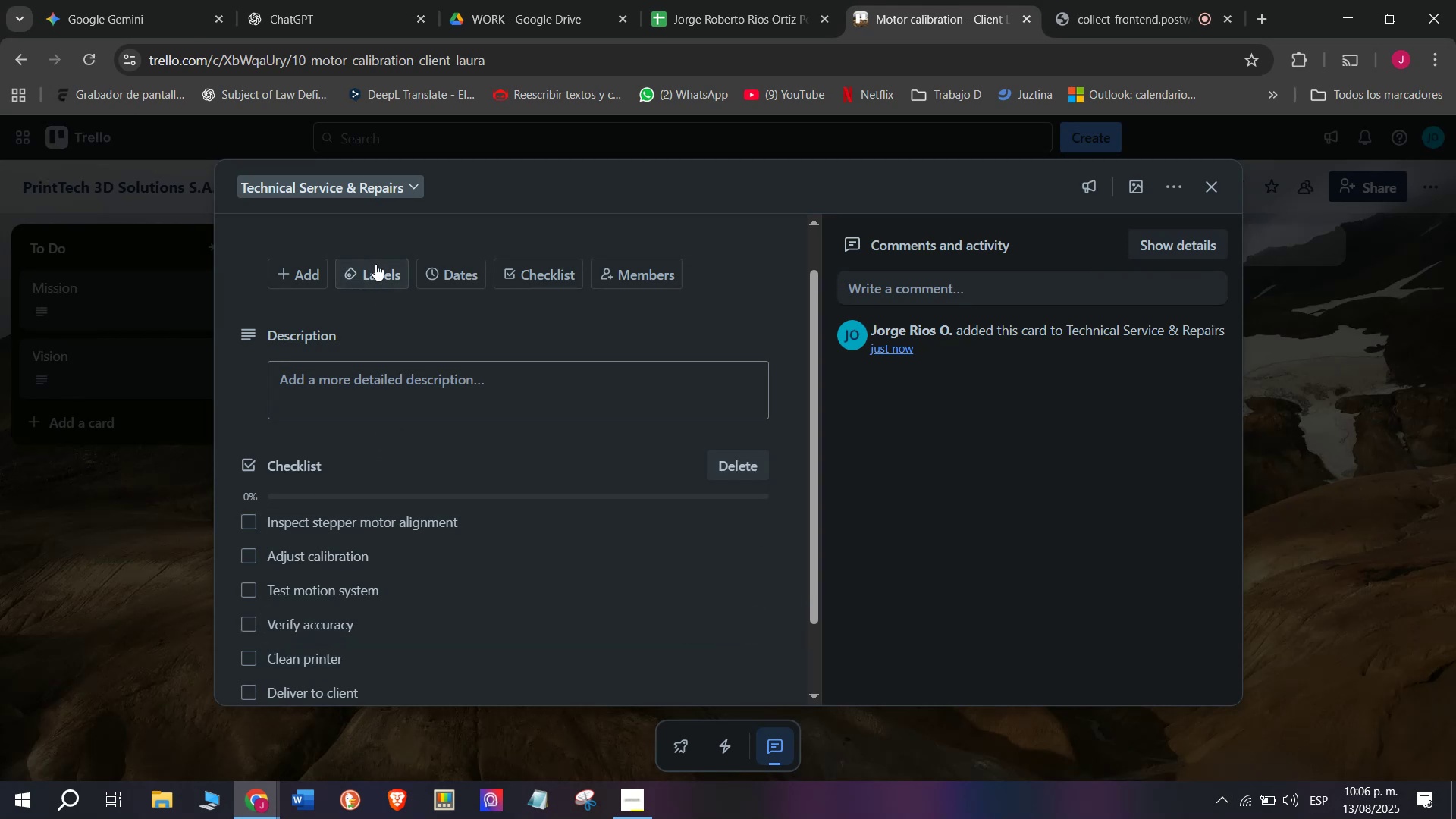 
mouse_move([372, 293])
 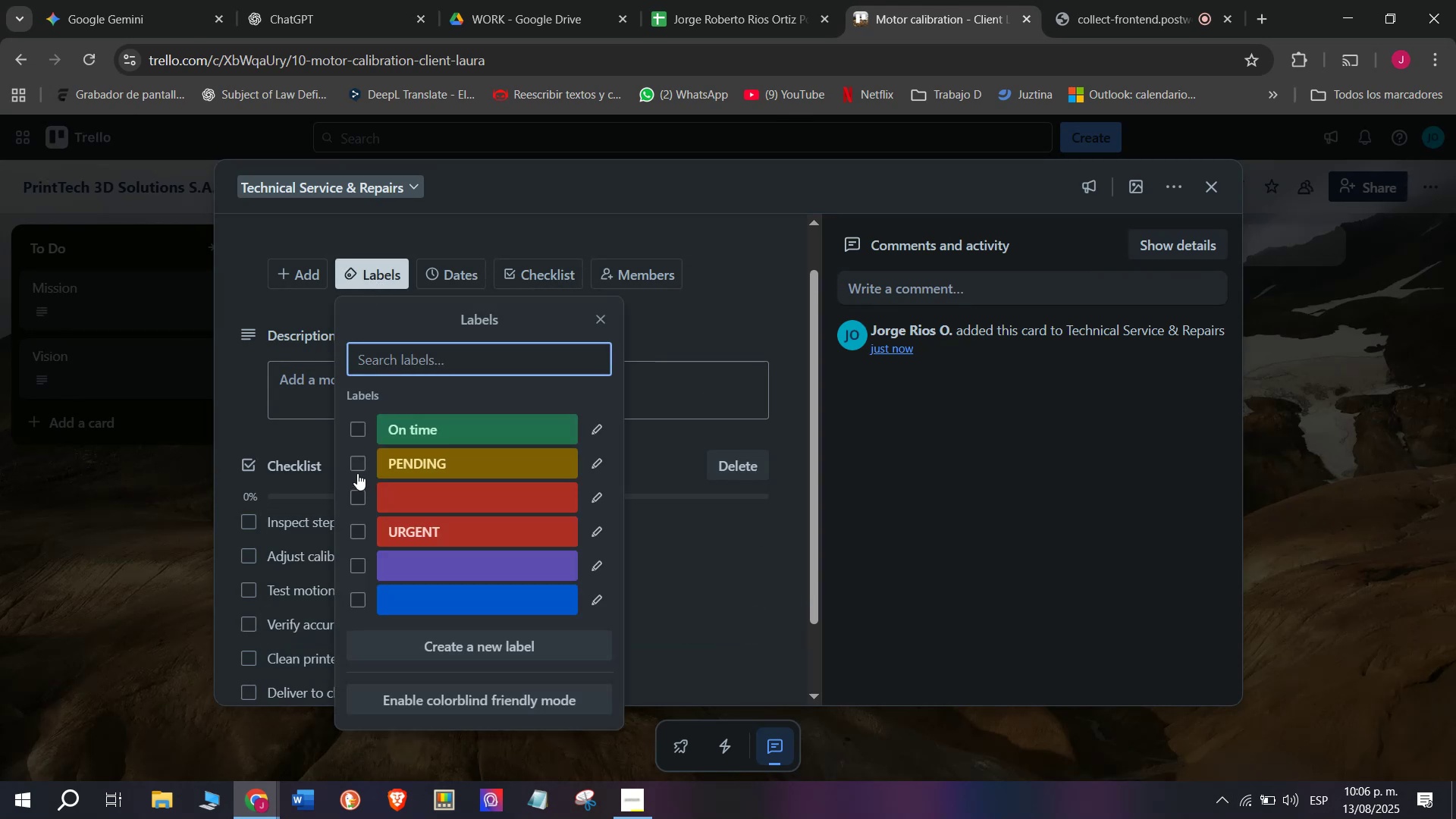 
left_click_drag(start_coordinate=[356, 461], to_coordinate=[356, 457])
 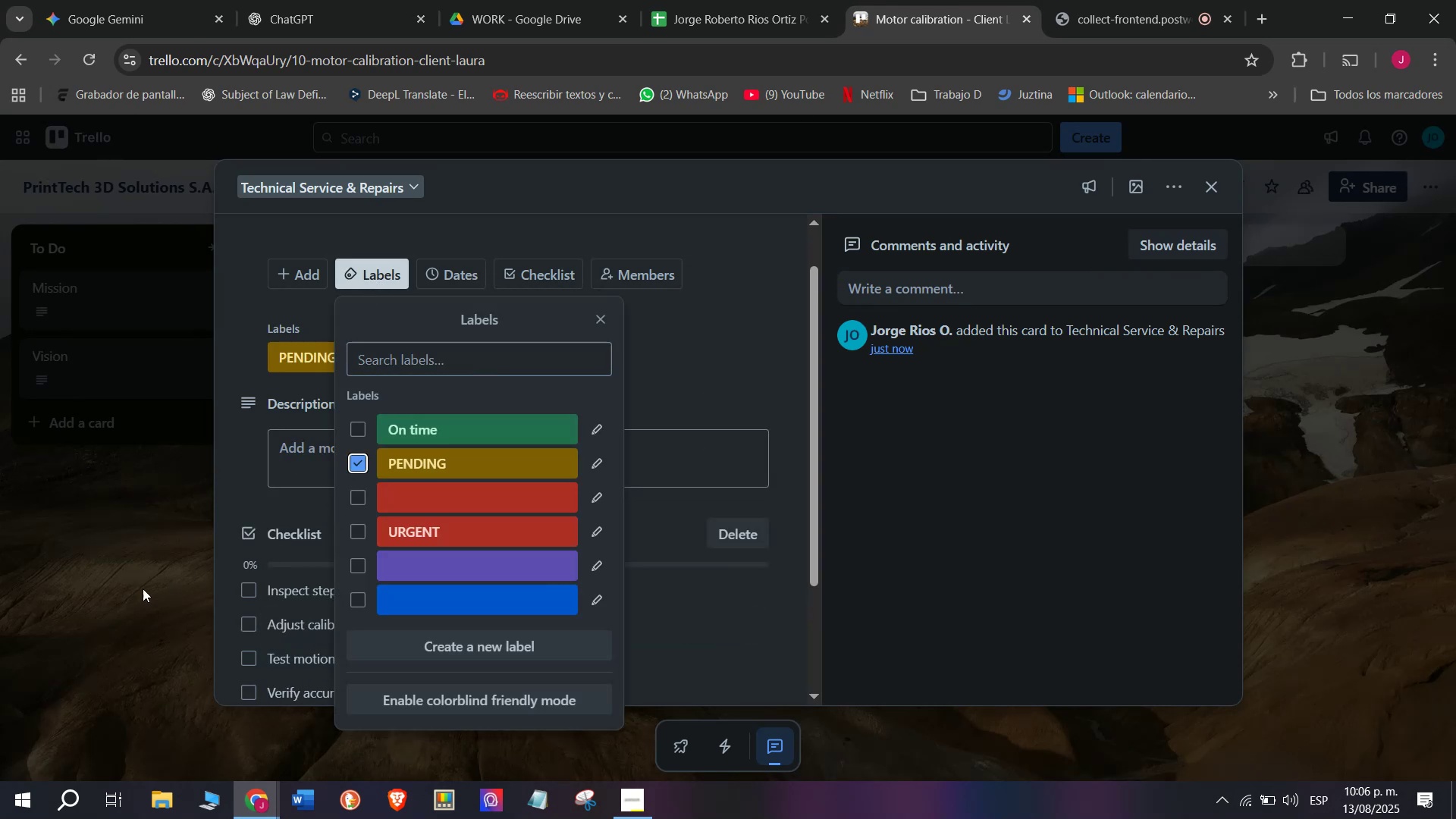 
left_click_drag(start_coordinate=[120, 592], to_coordinate=[120, 586])
 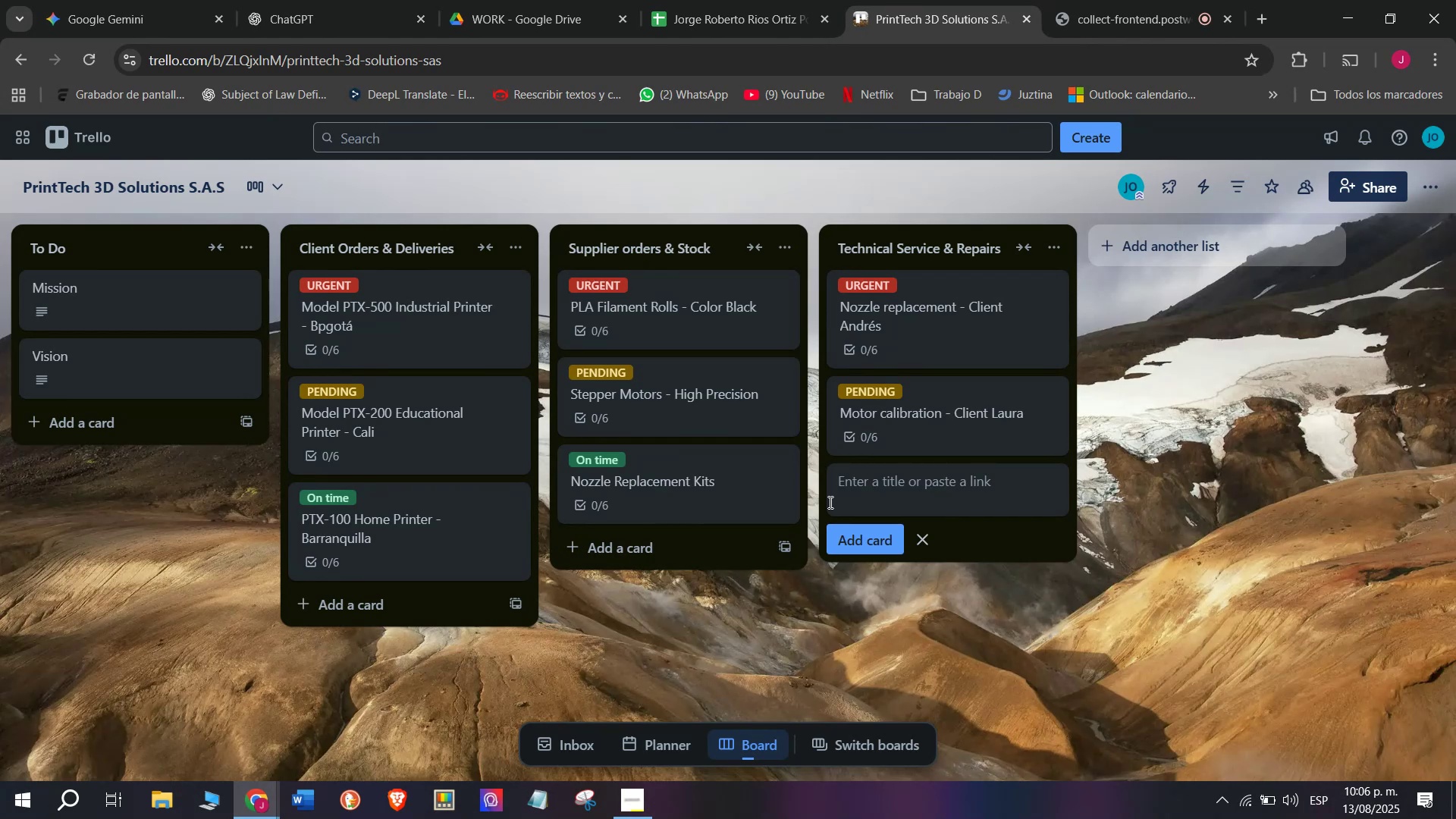 
wait(7.26)
 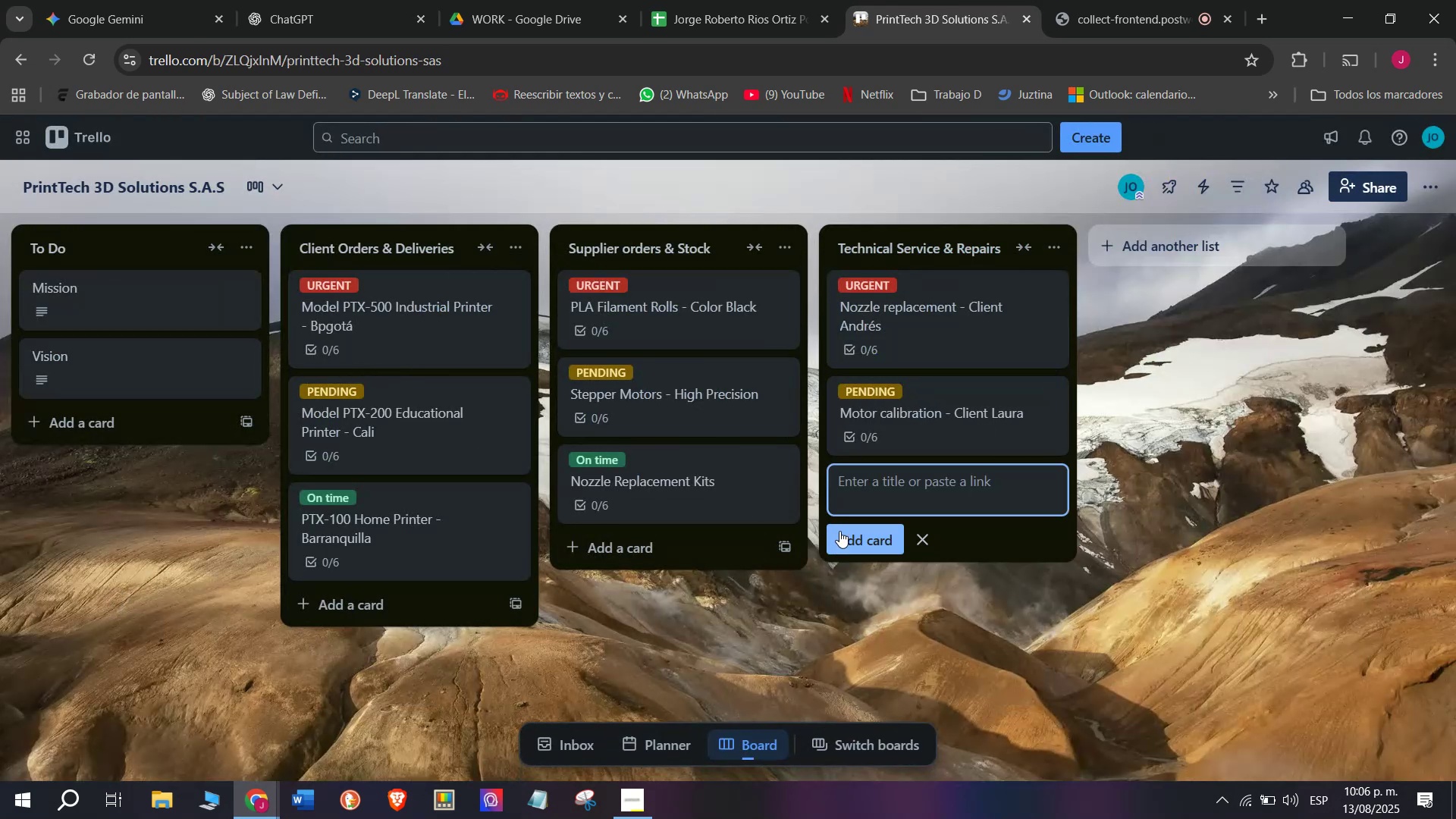 
type(bed )
key(Backspace)
key(Backspace)
key(Backspace)
key(Backspace)
type(Bed leveling )
 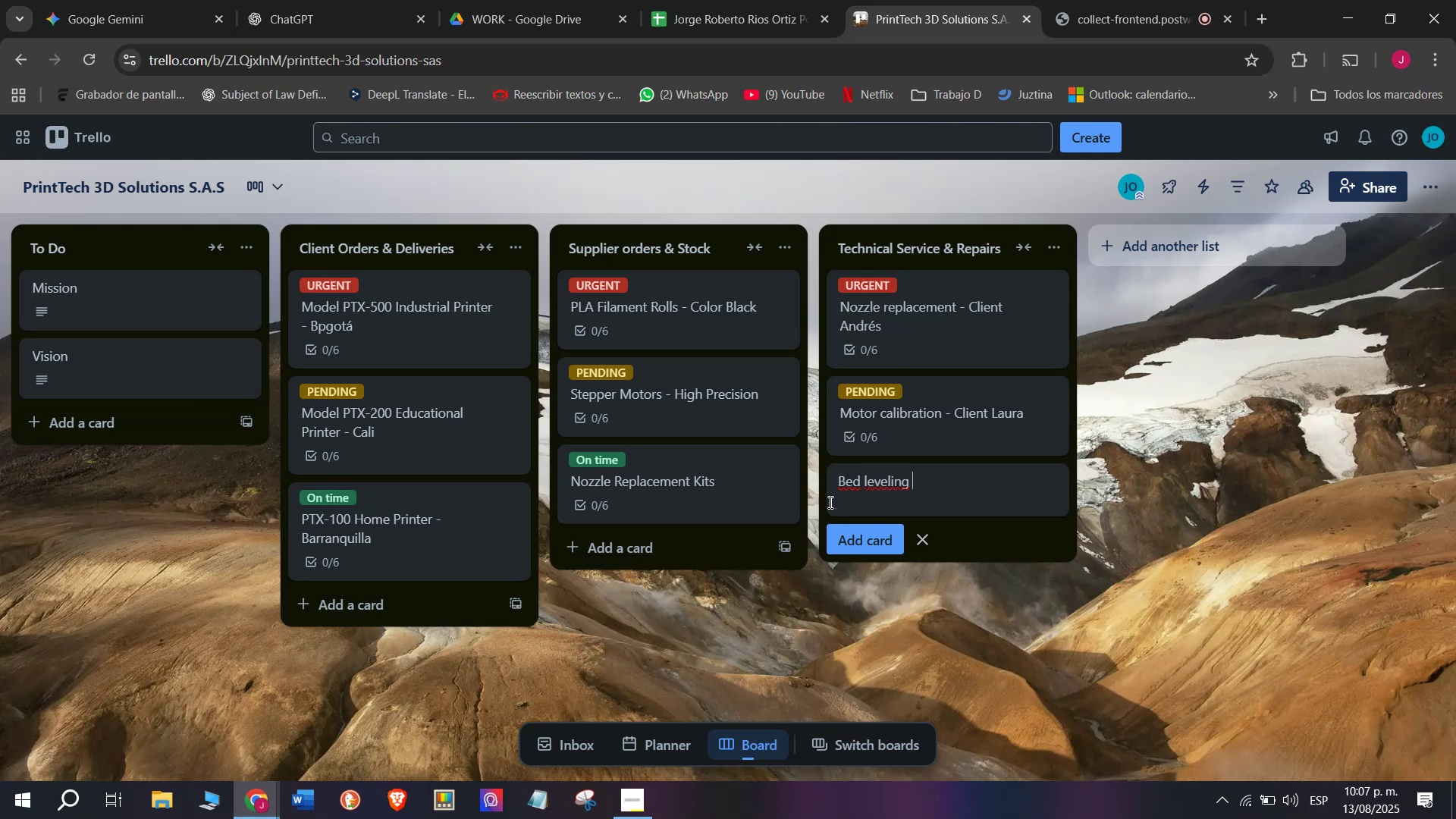 
type(issue - Client Jop)
key(Backspace)
type(rge)
 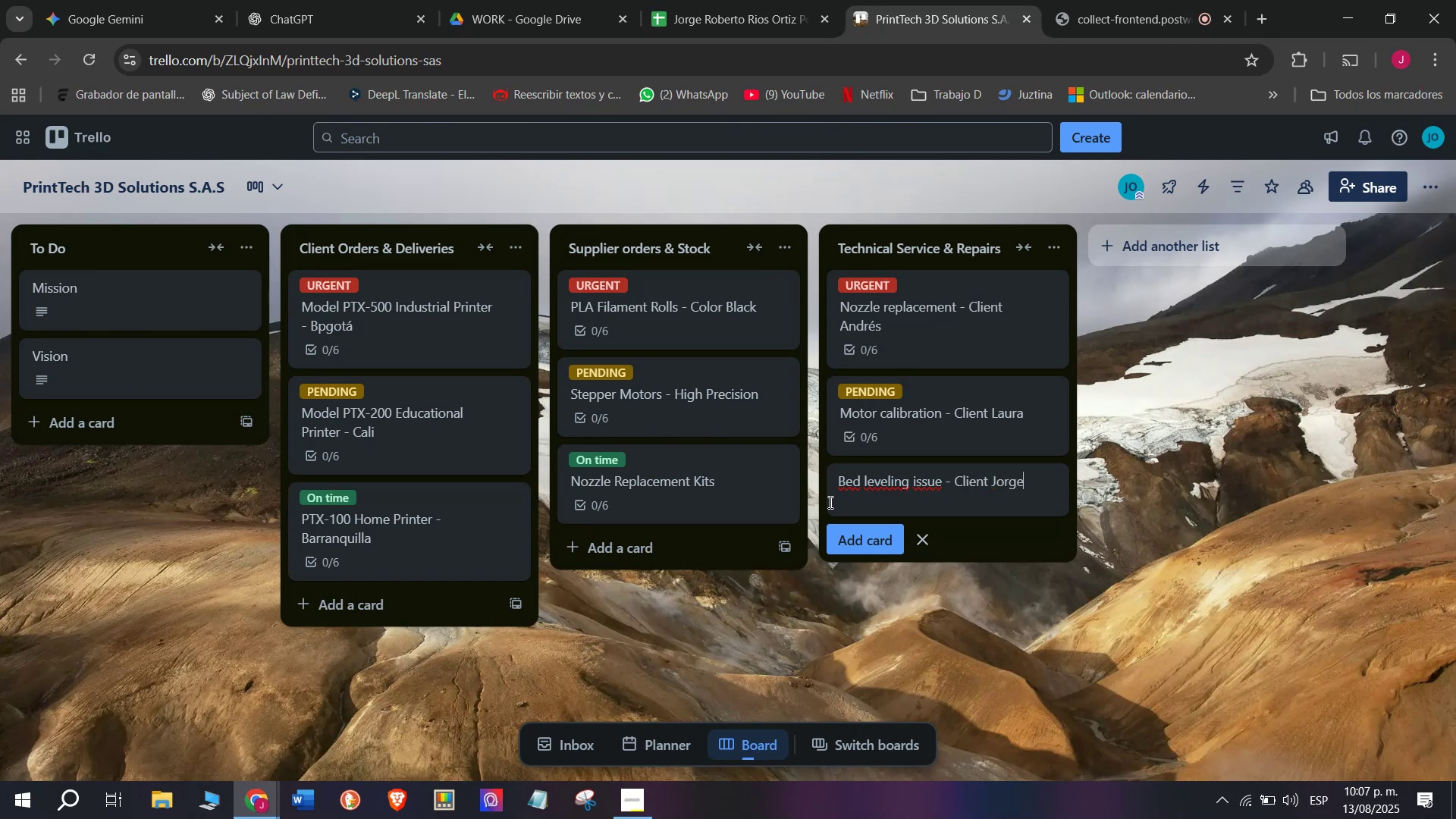 
key(Enter)
 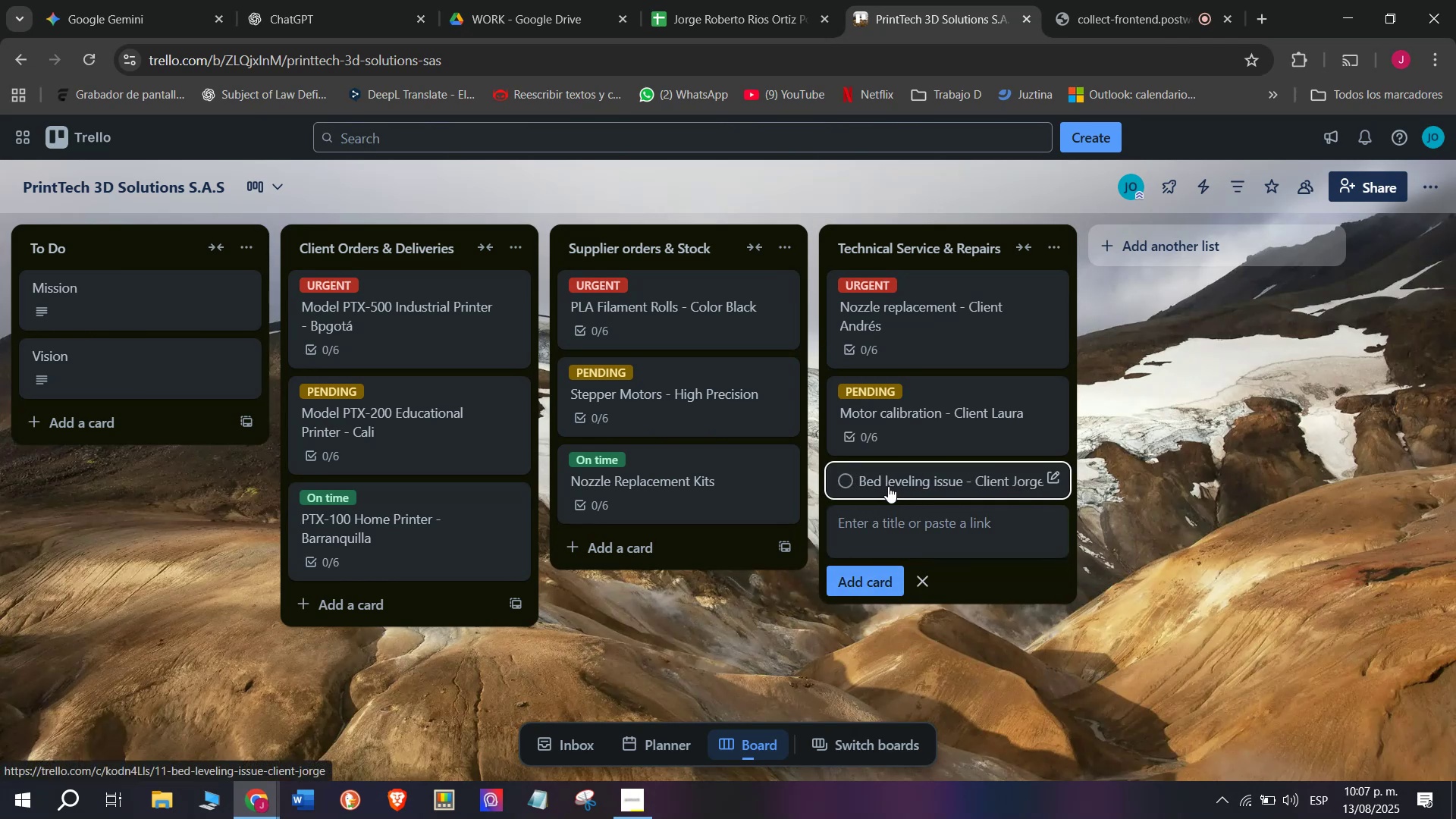 
wait(6.31)
 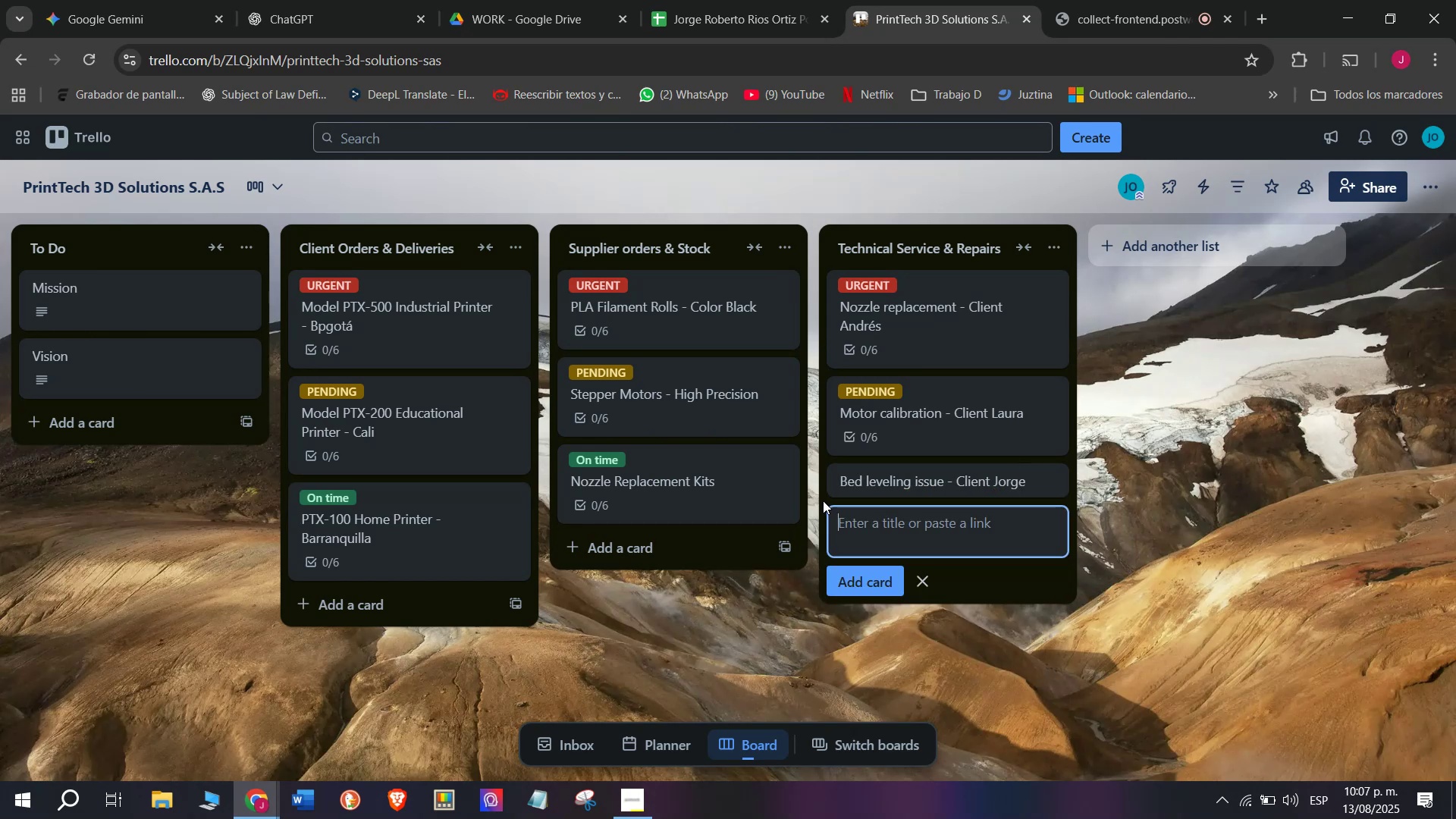 
left_click_drag(start_coordinate=[547, 326], to_coordinate=[547, 322])
 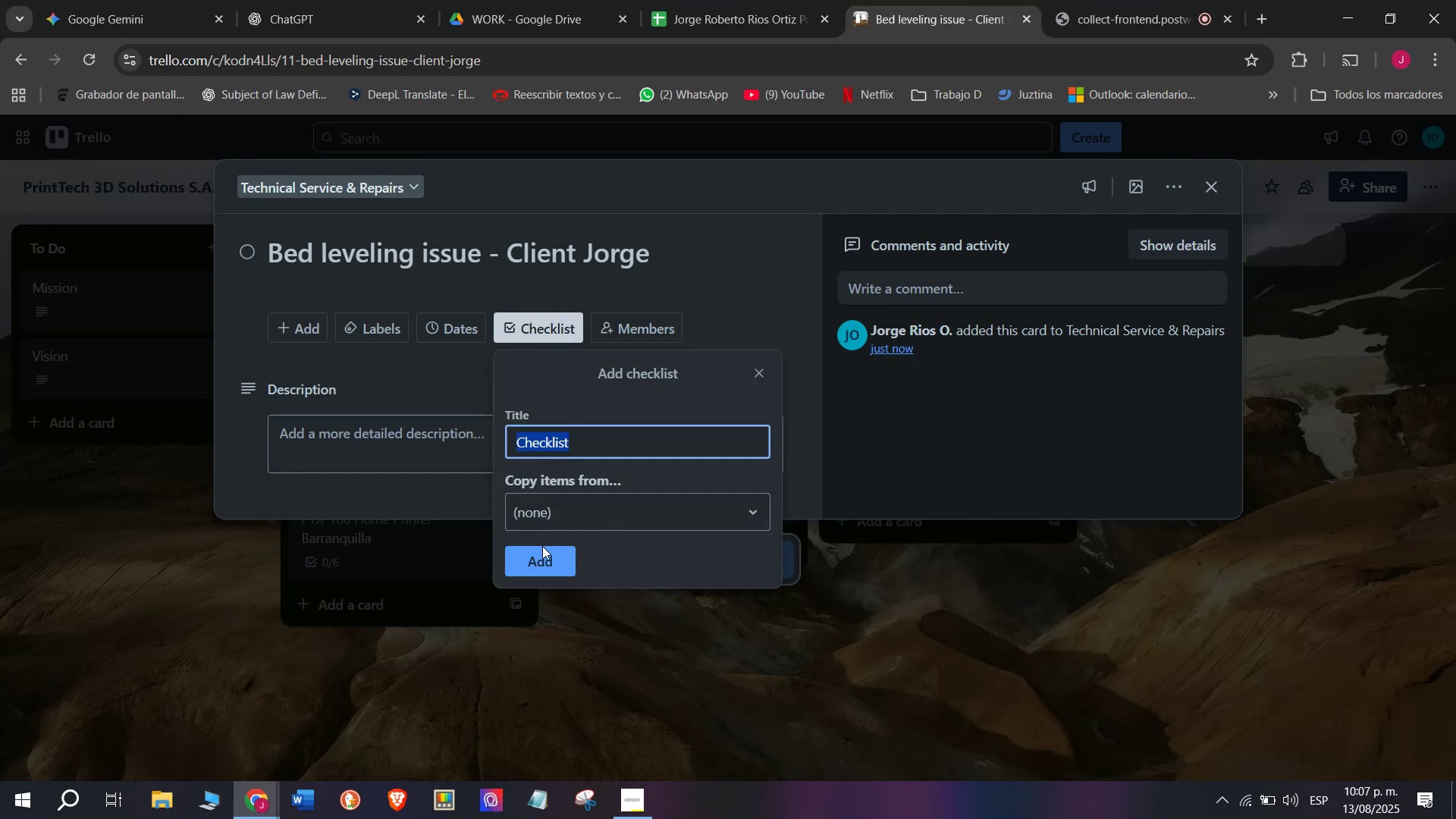 
left_click_drag(start_coordinate=[539, 560], to_coordinate=[539, 554])
 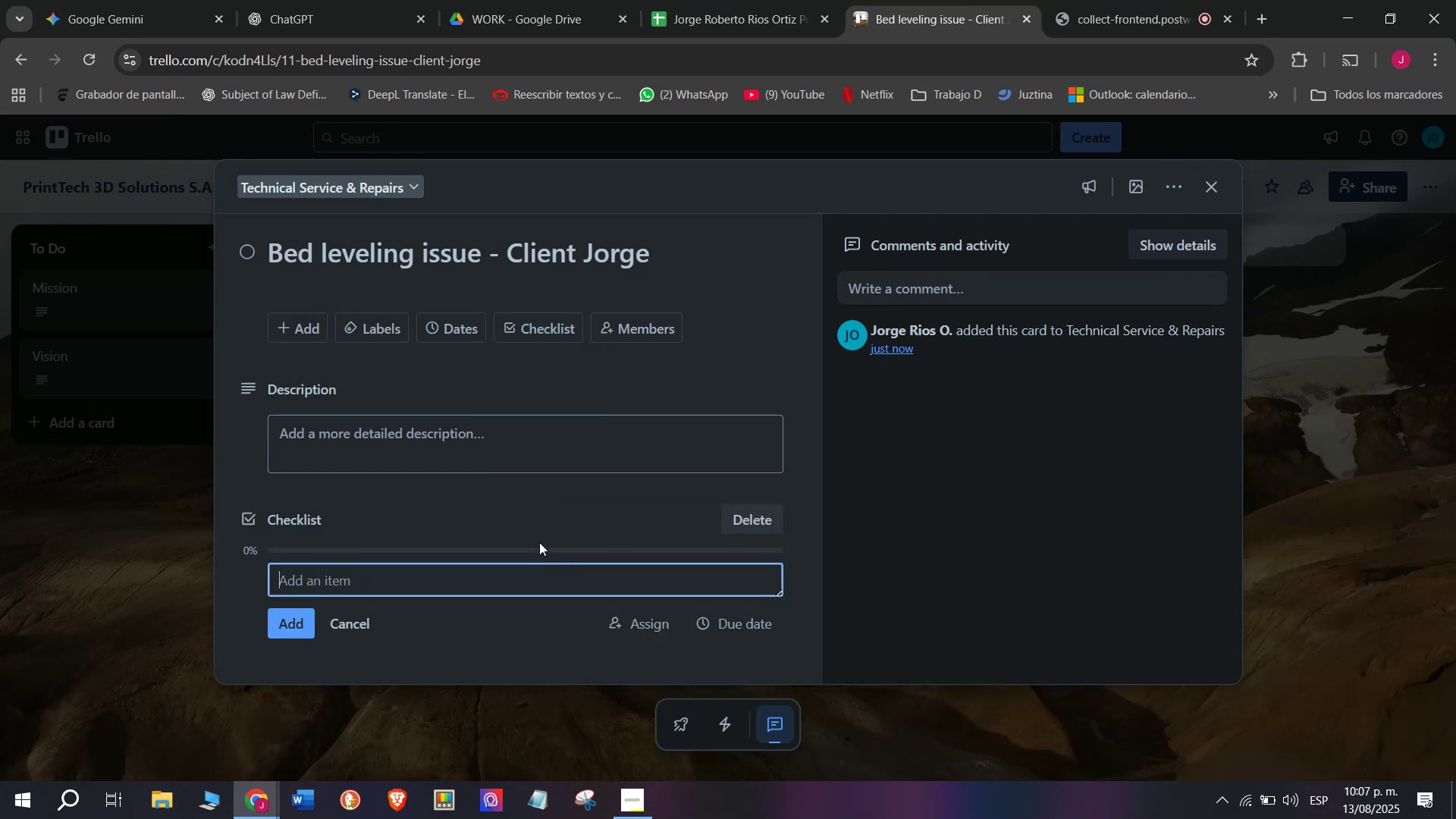 
type(Test )
 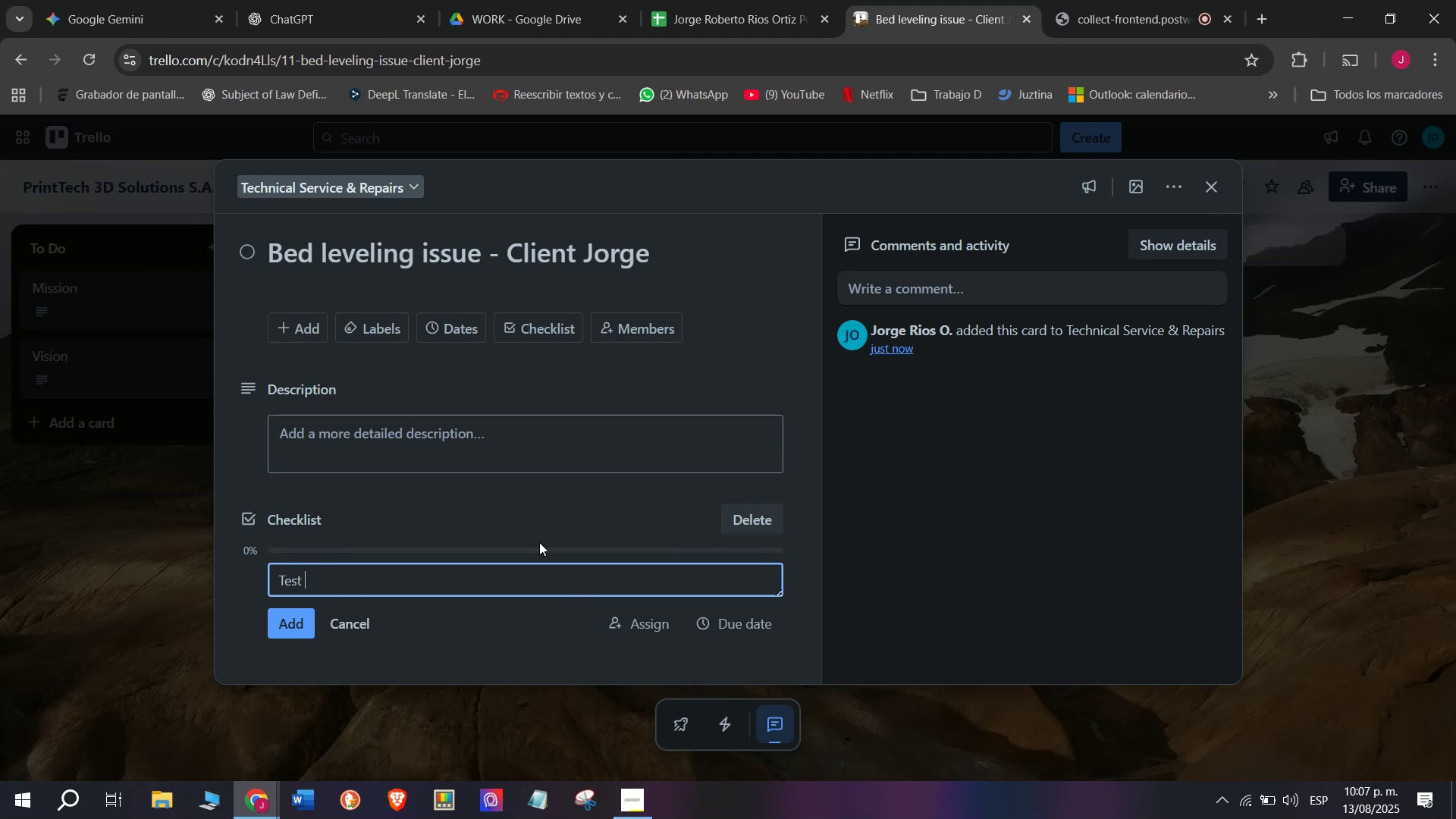 
type(bed)
 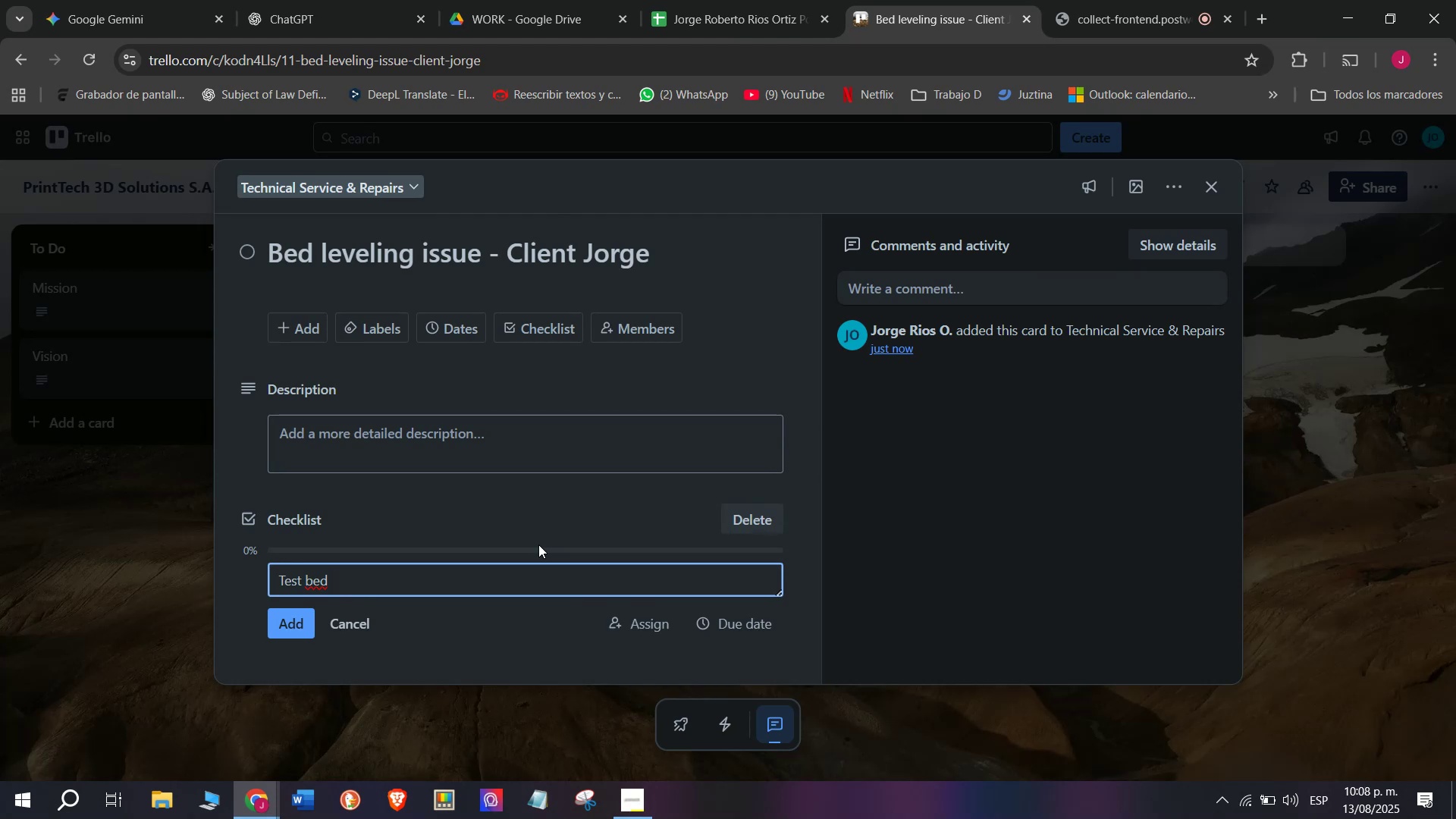 
wait(14.52)
 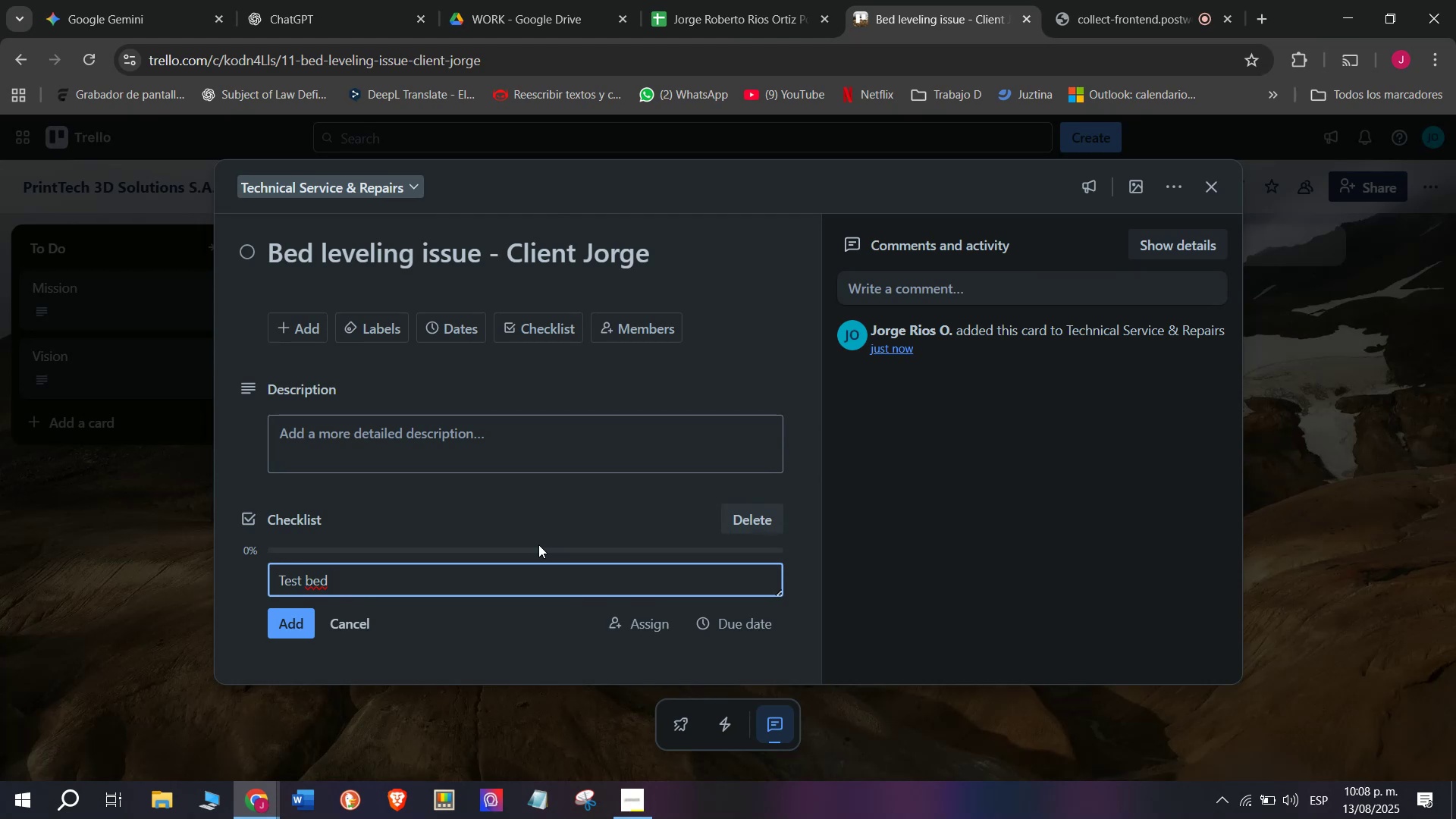 
key(Space)
 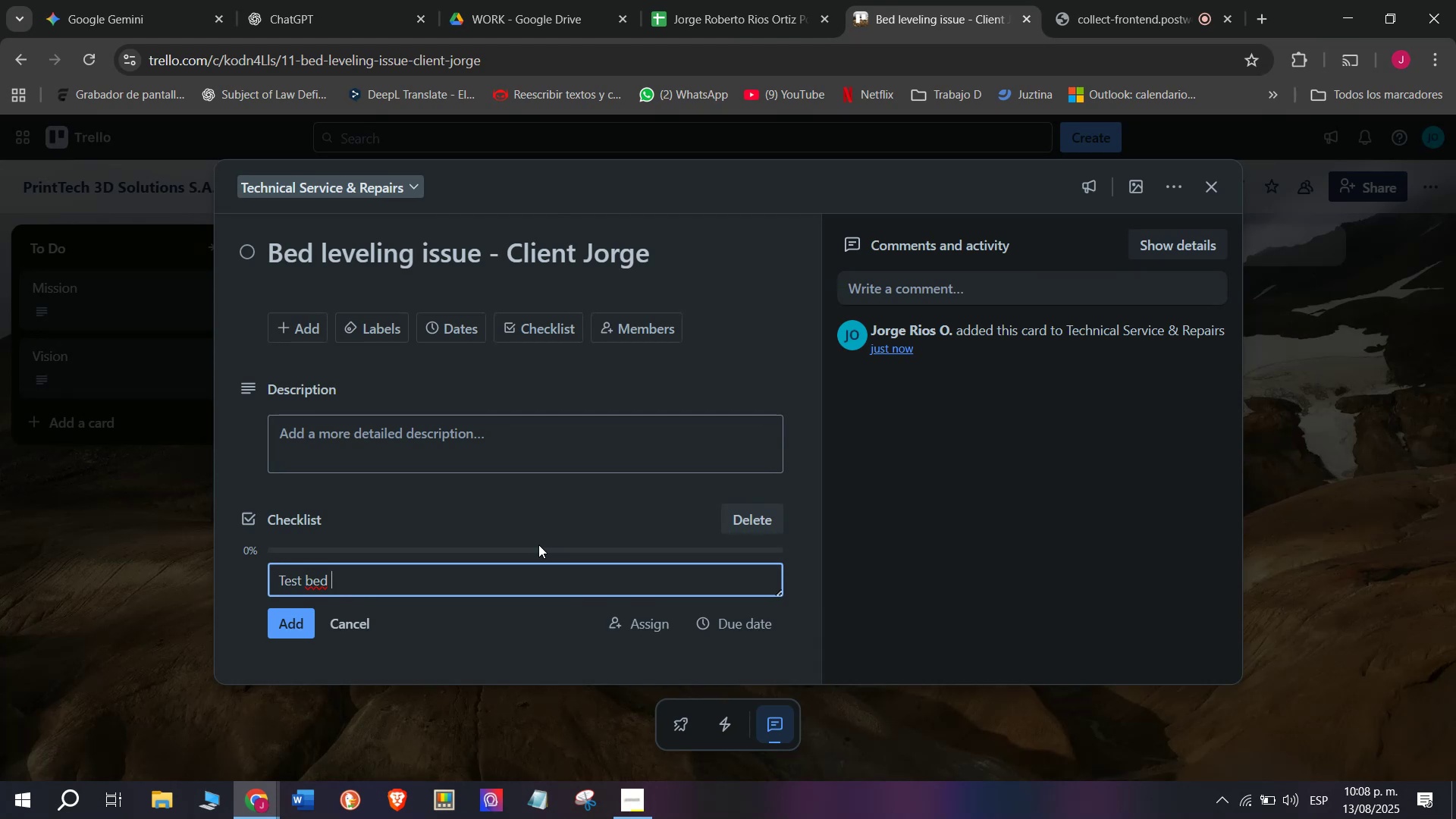 
type(leveling)
 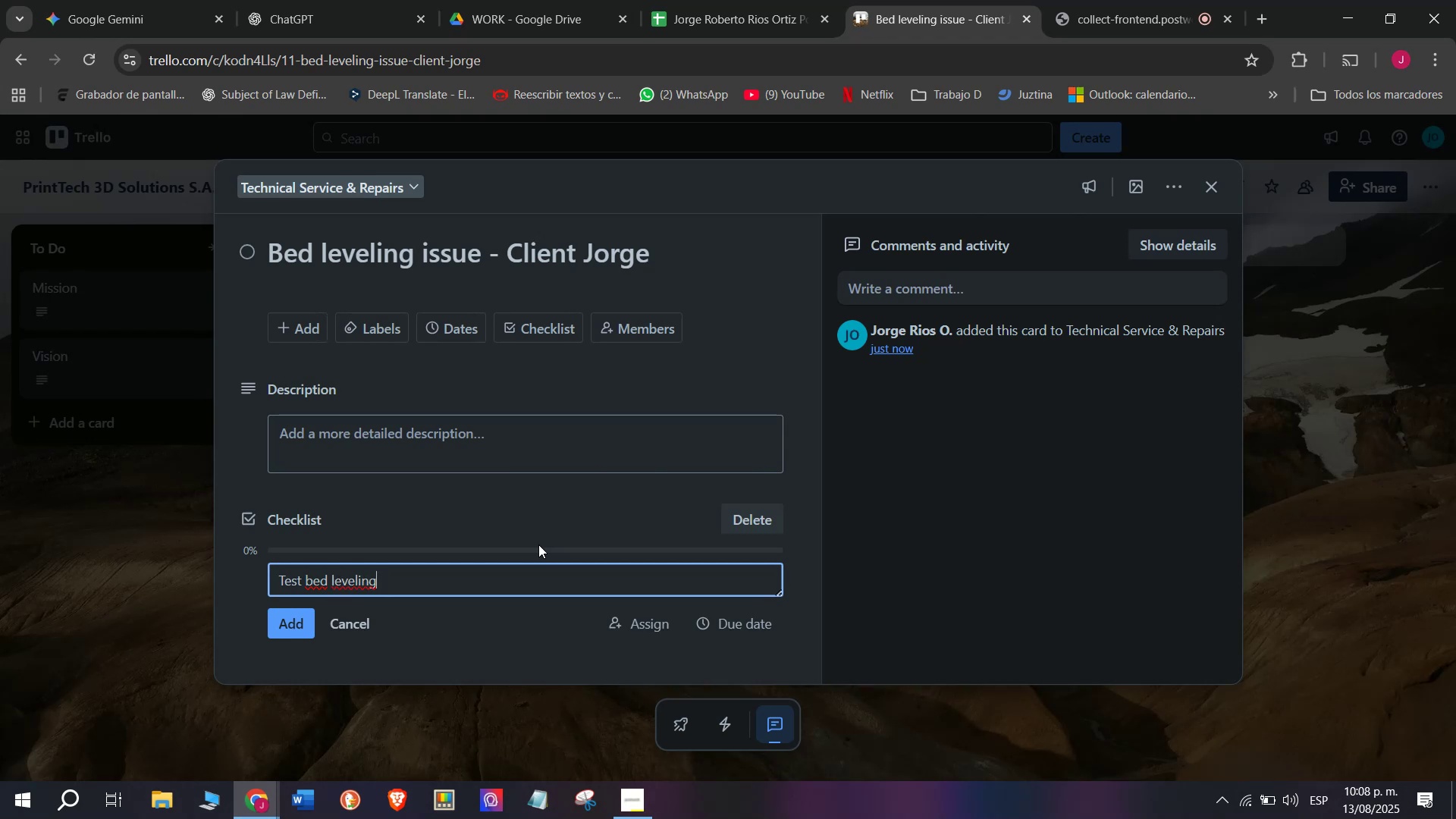 
type( sensors)
 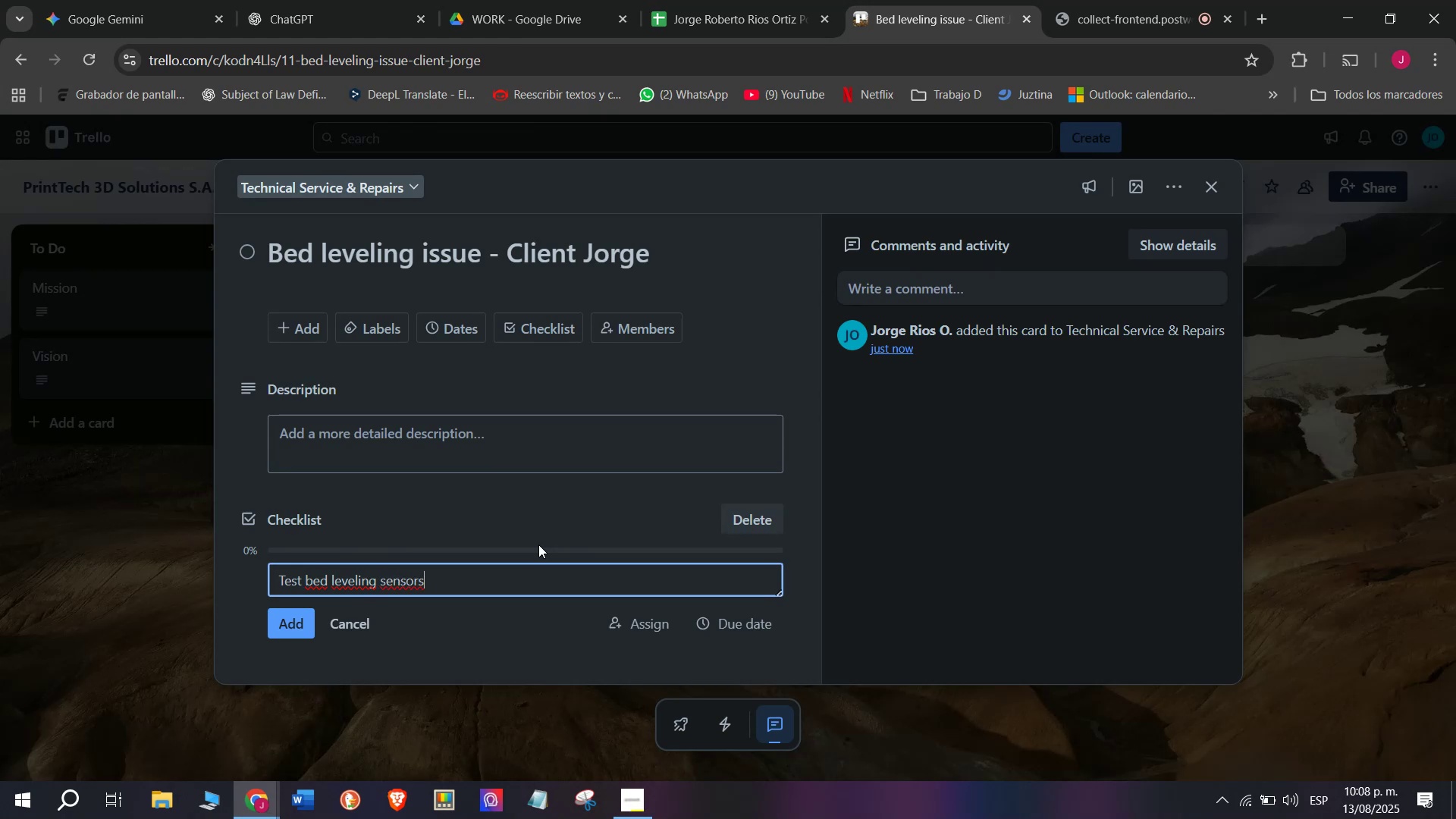 
key(Enter)
 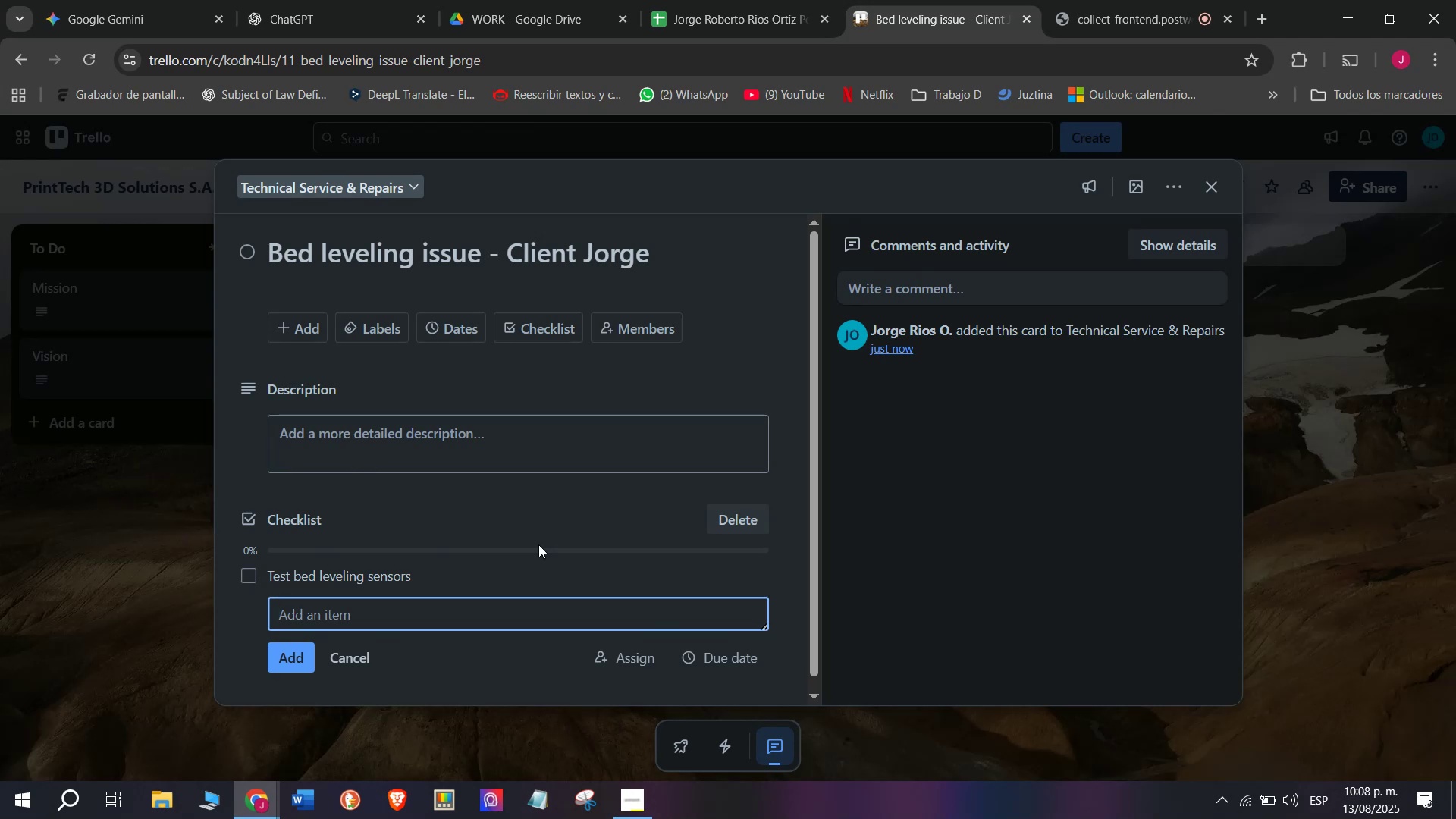 
type(Recalibrate)
 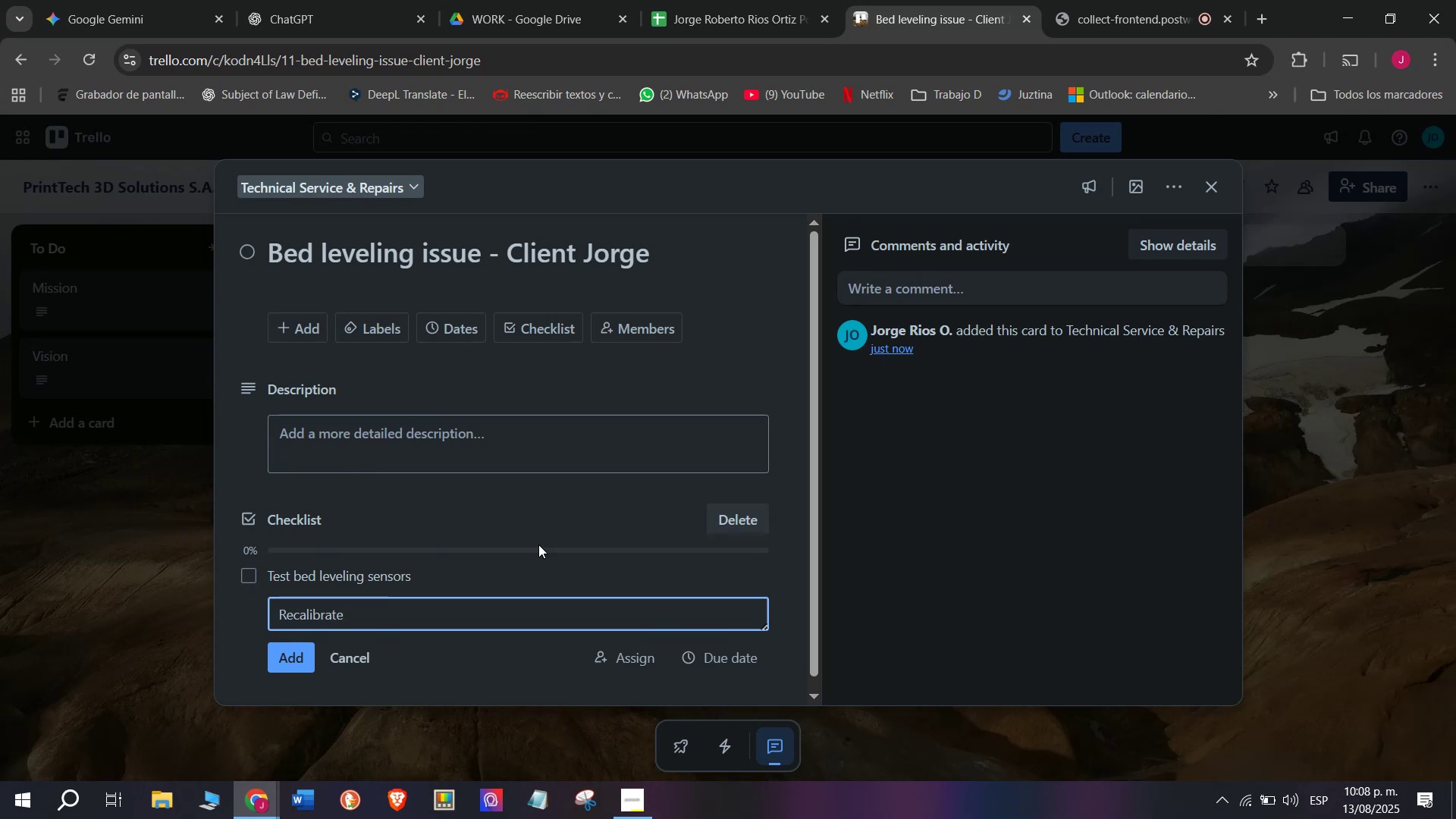 
key(Enter)
 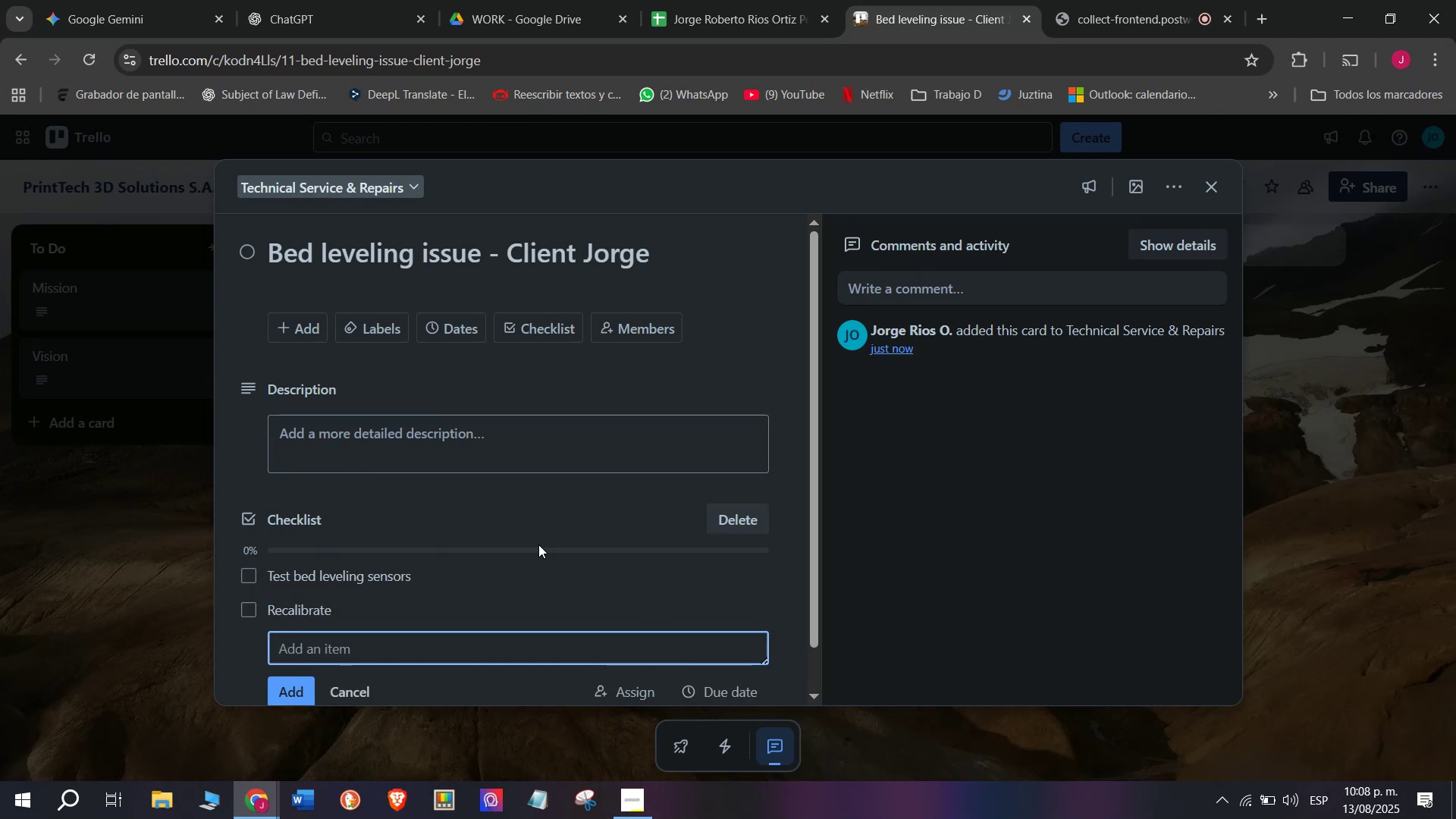 
type(Print test model)
 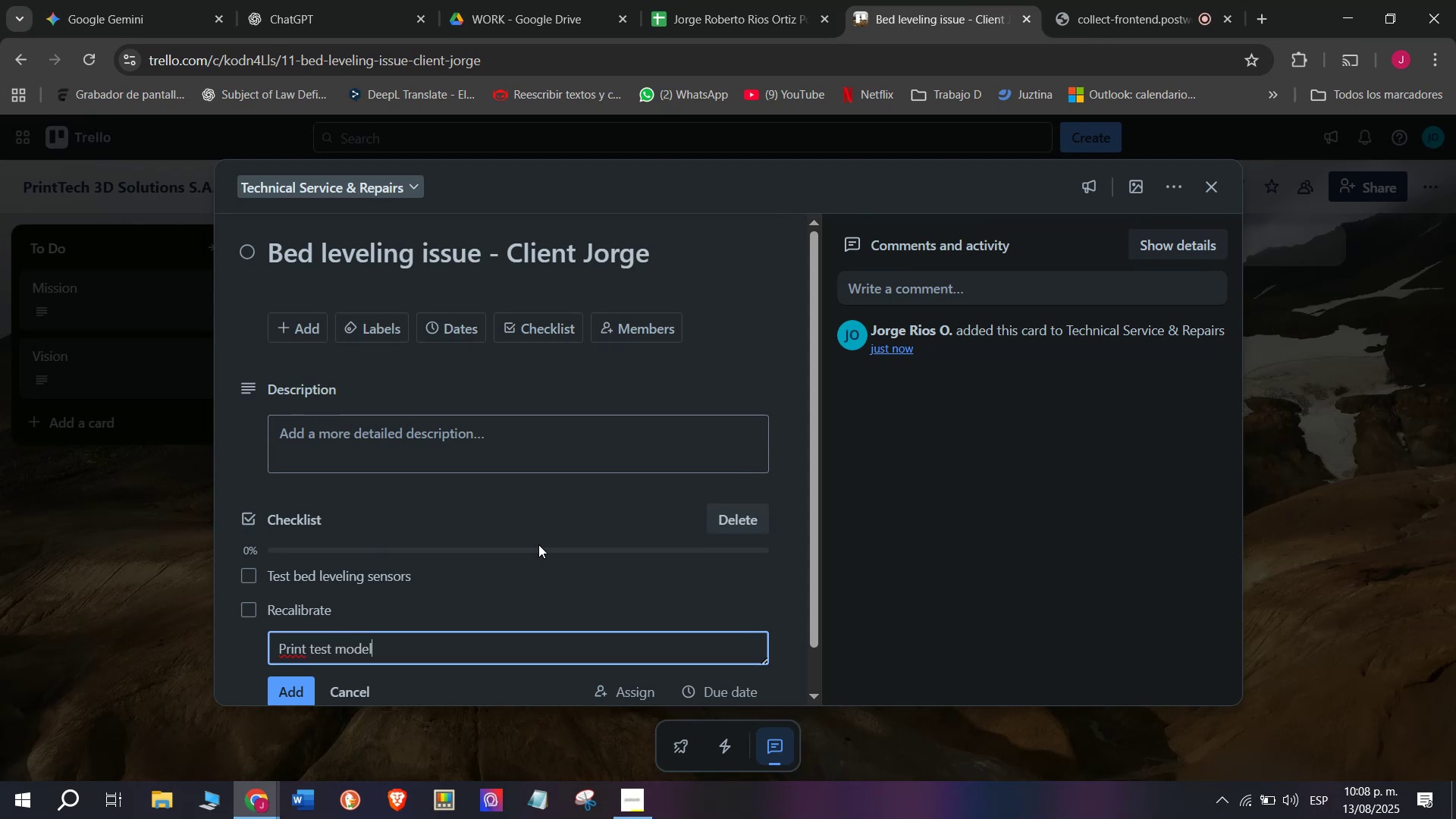 
key(Enter)
 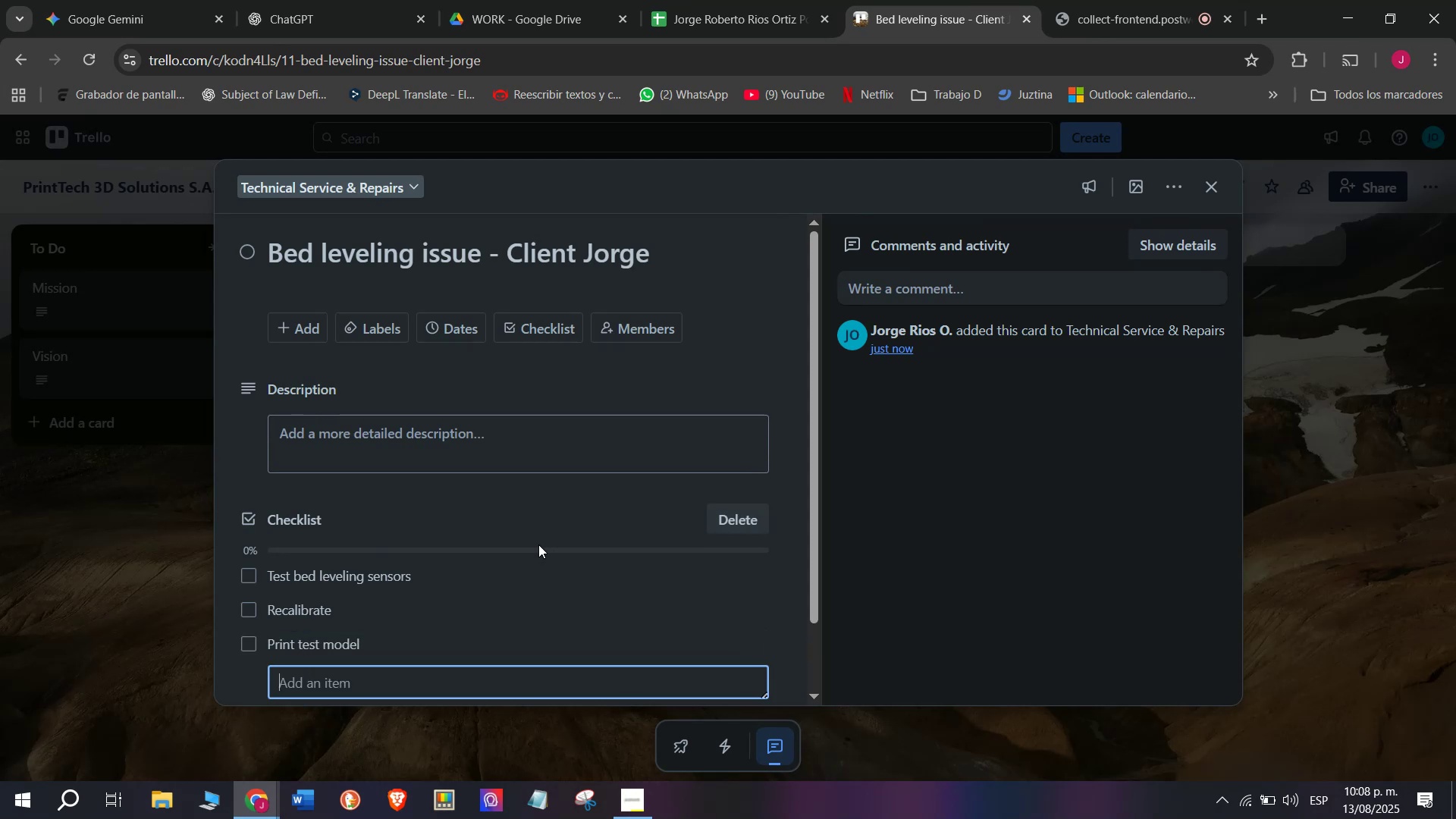 
type(Validate result)
 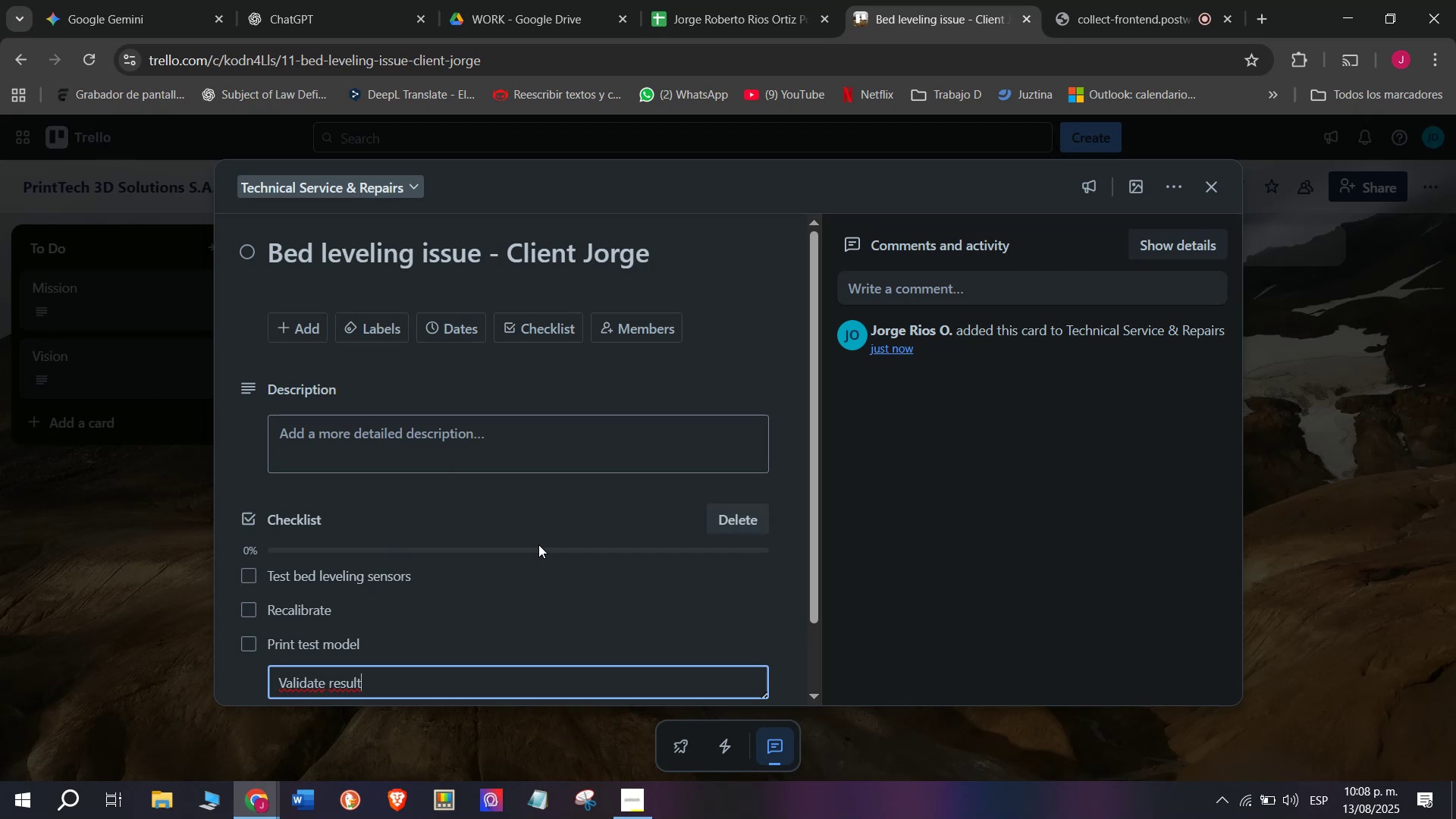 
key(Enter)
 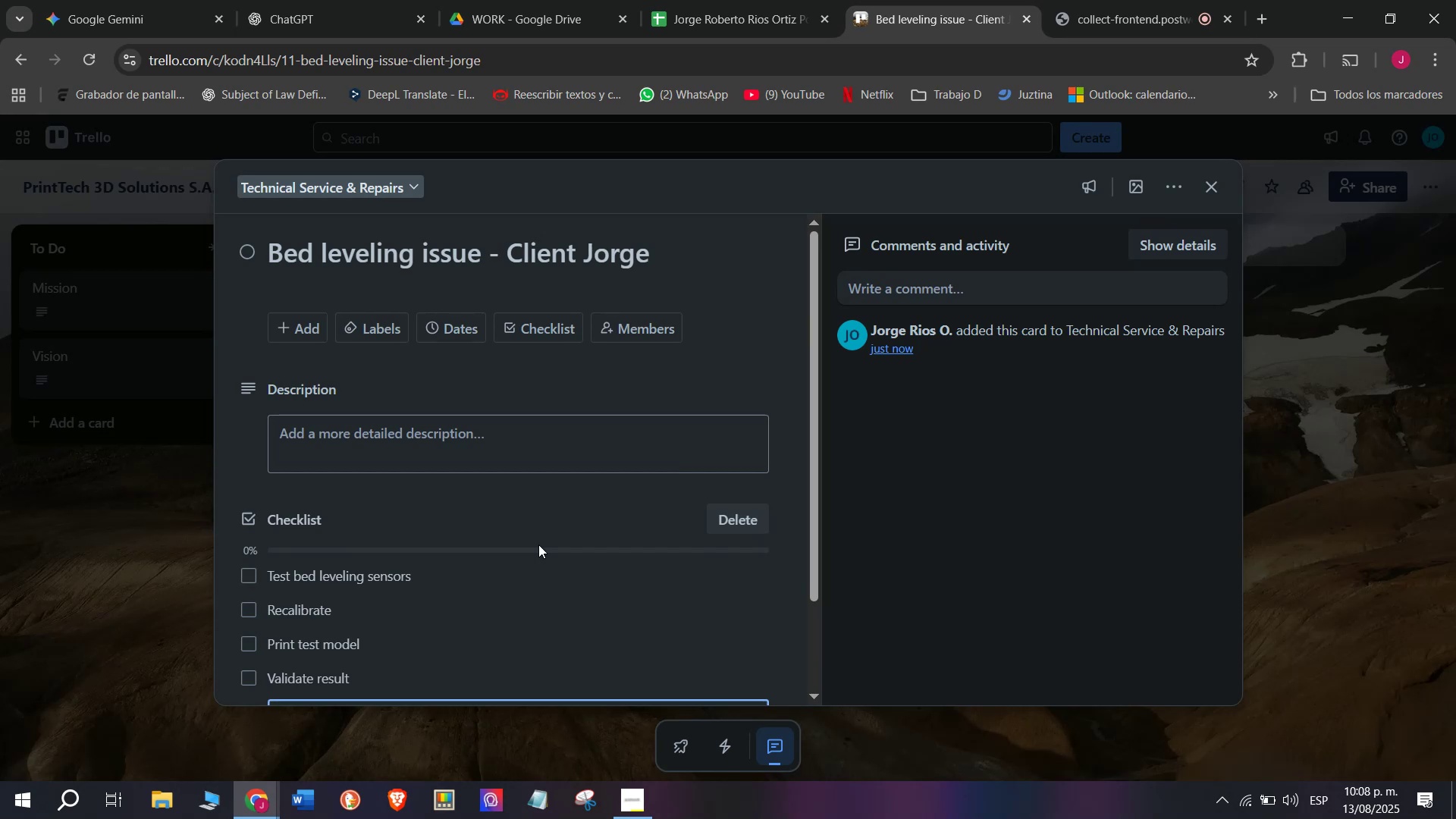 
type(Clean bed surface)
 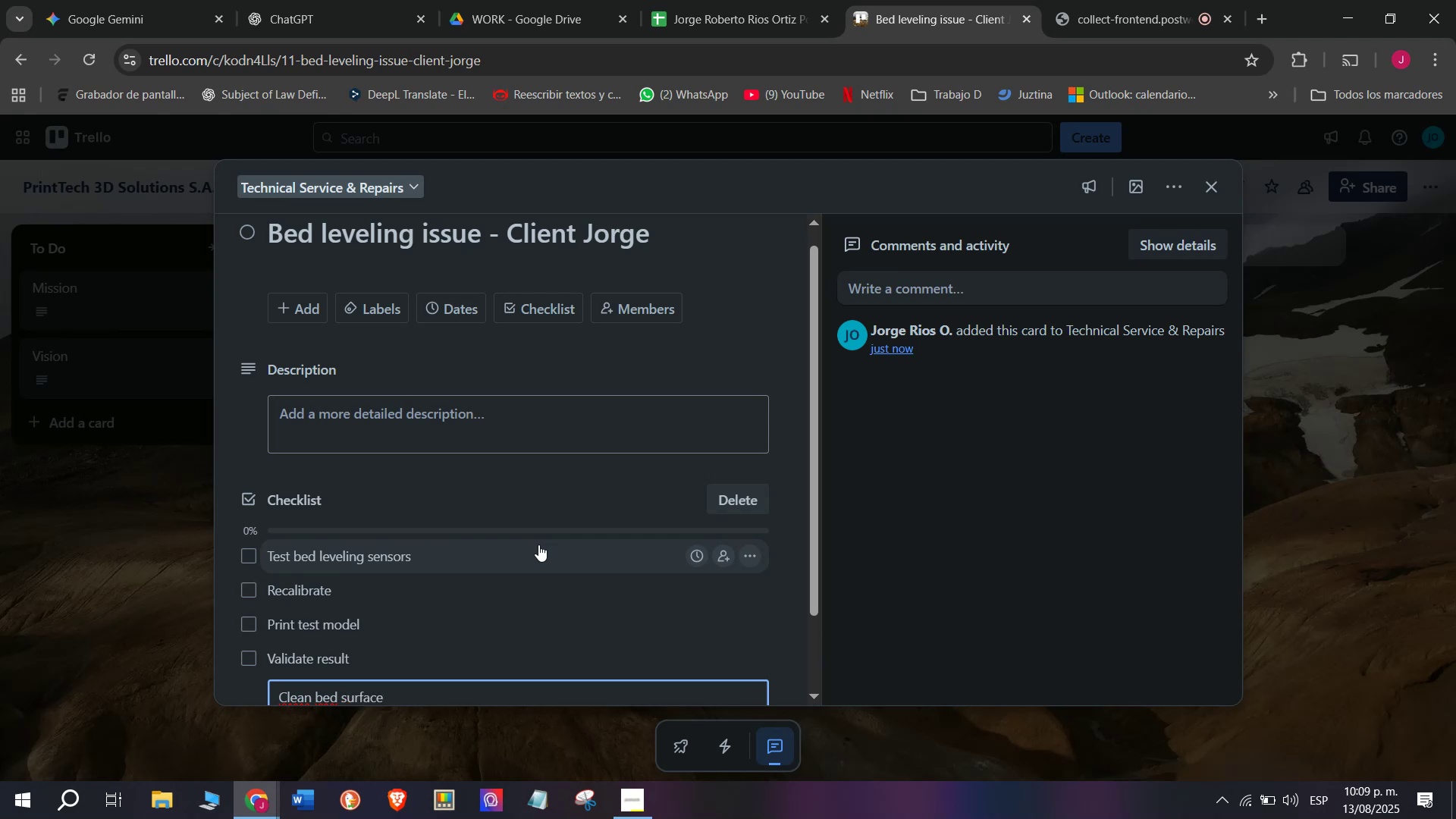 
key(Enter)
 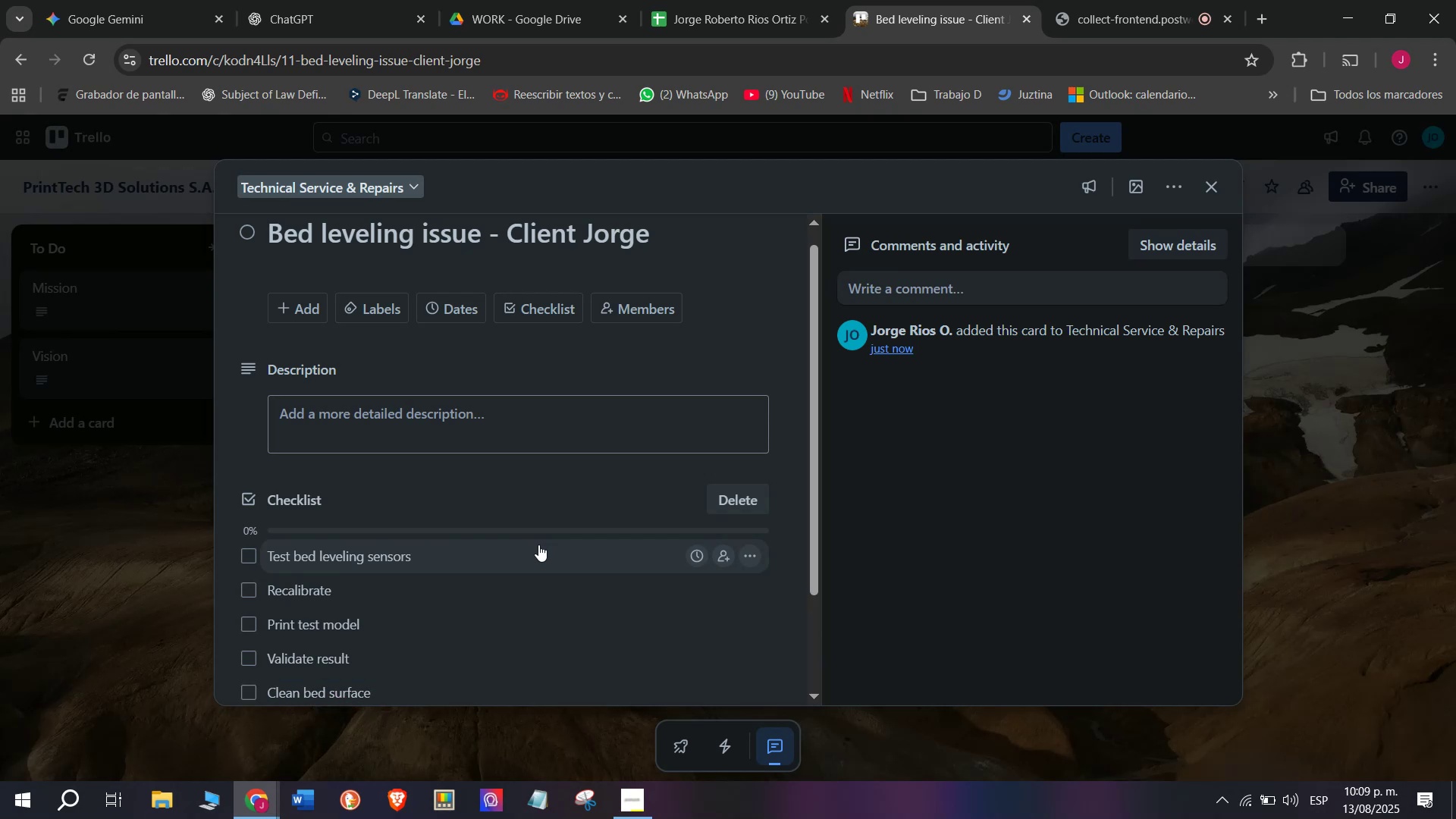 
type(Return to client)
 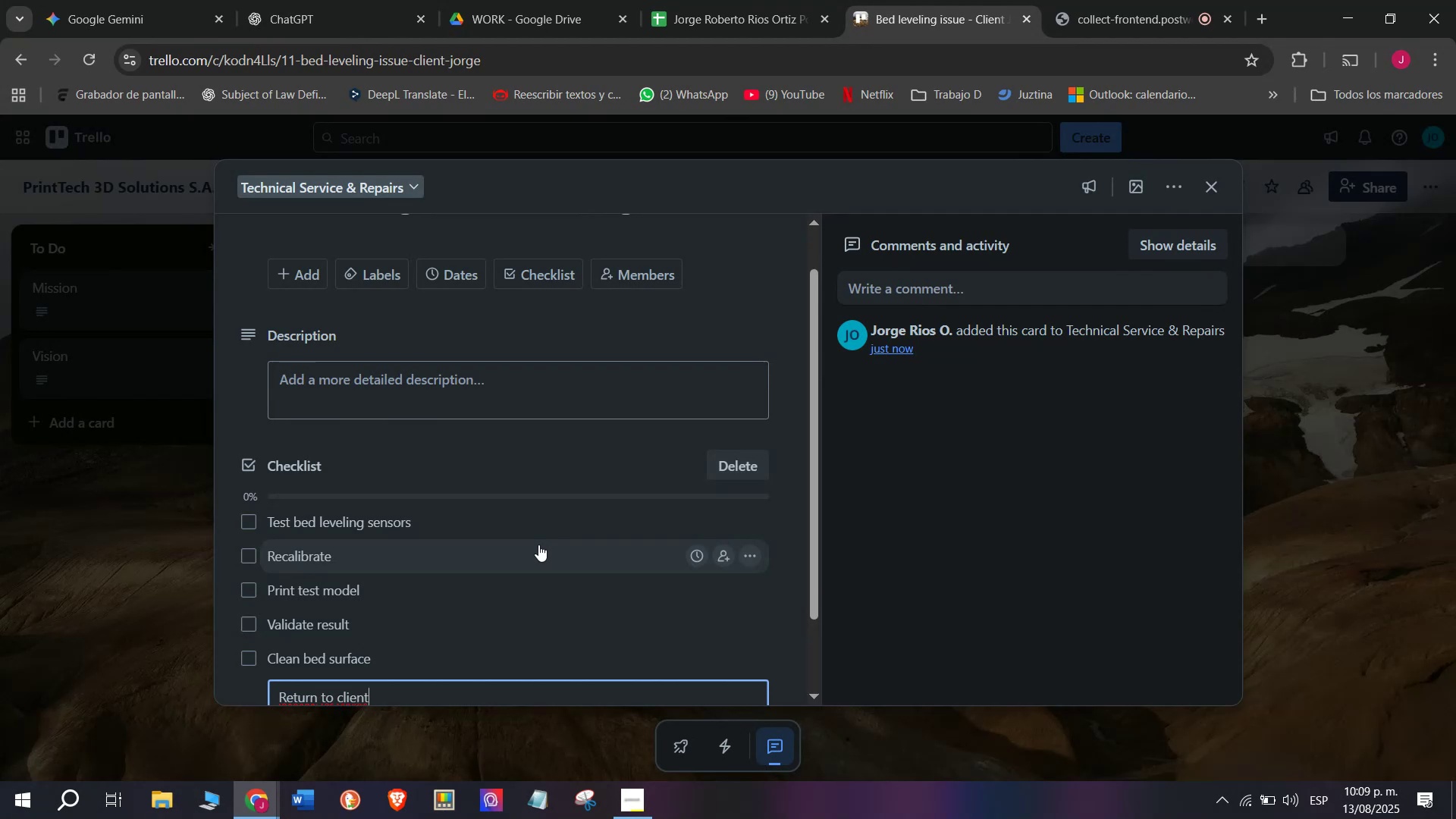 
key(Enter)
 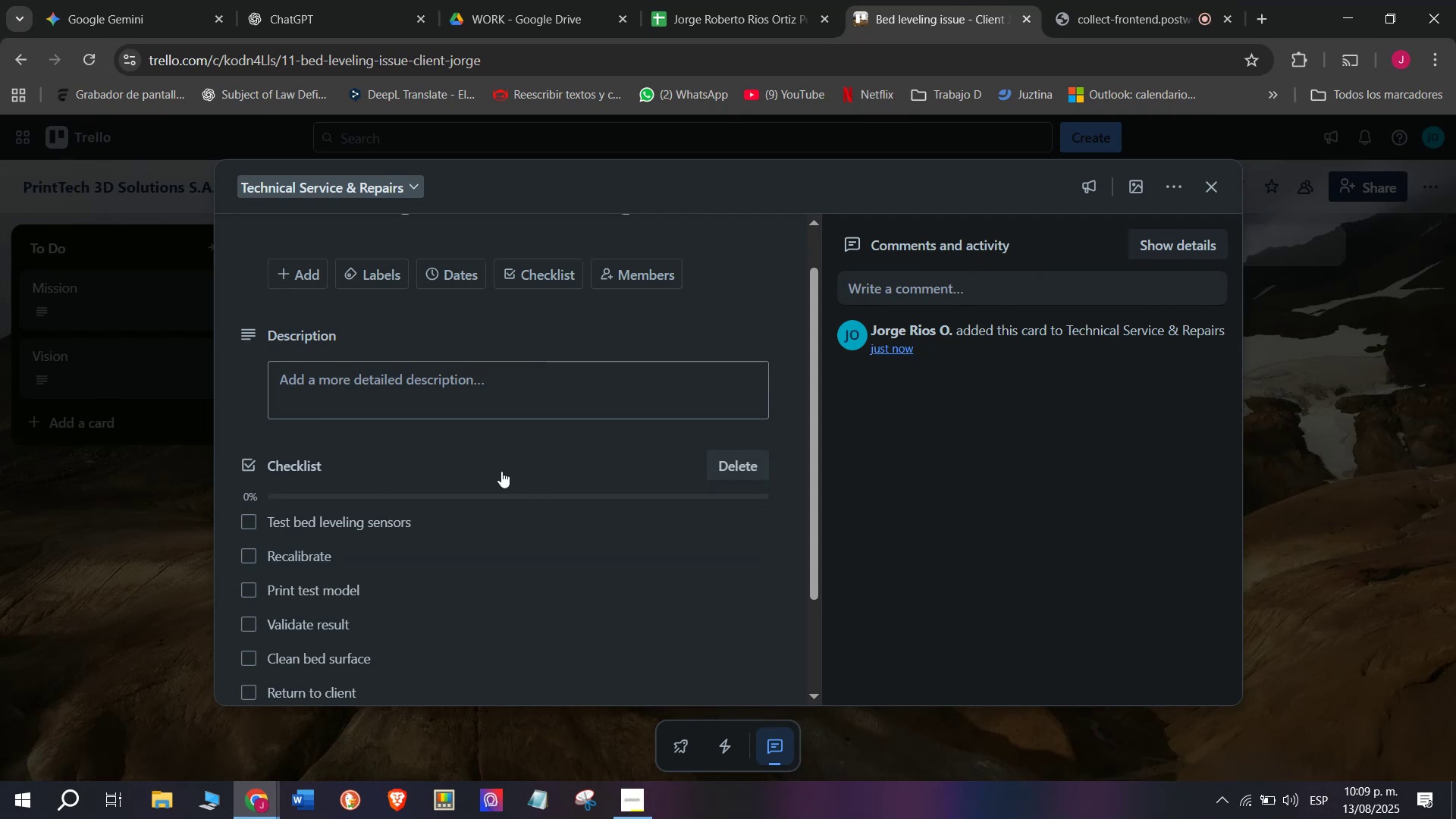 
left_click_drag(start_coordinate=[368, 261], to_coordinate=[368, 257])
 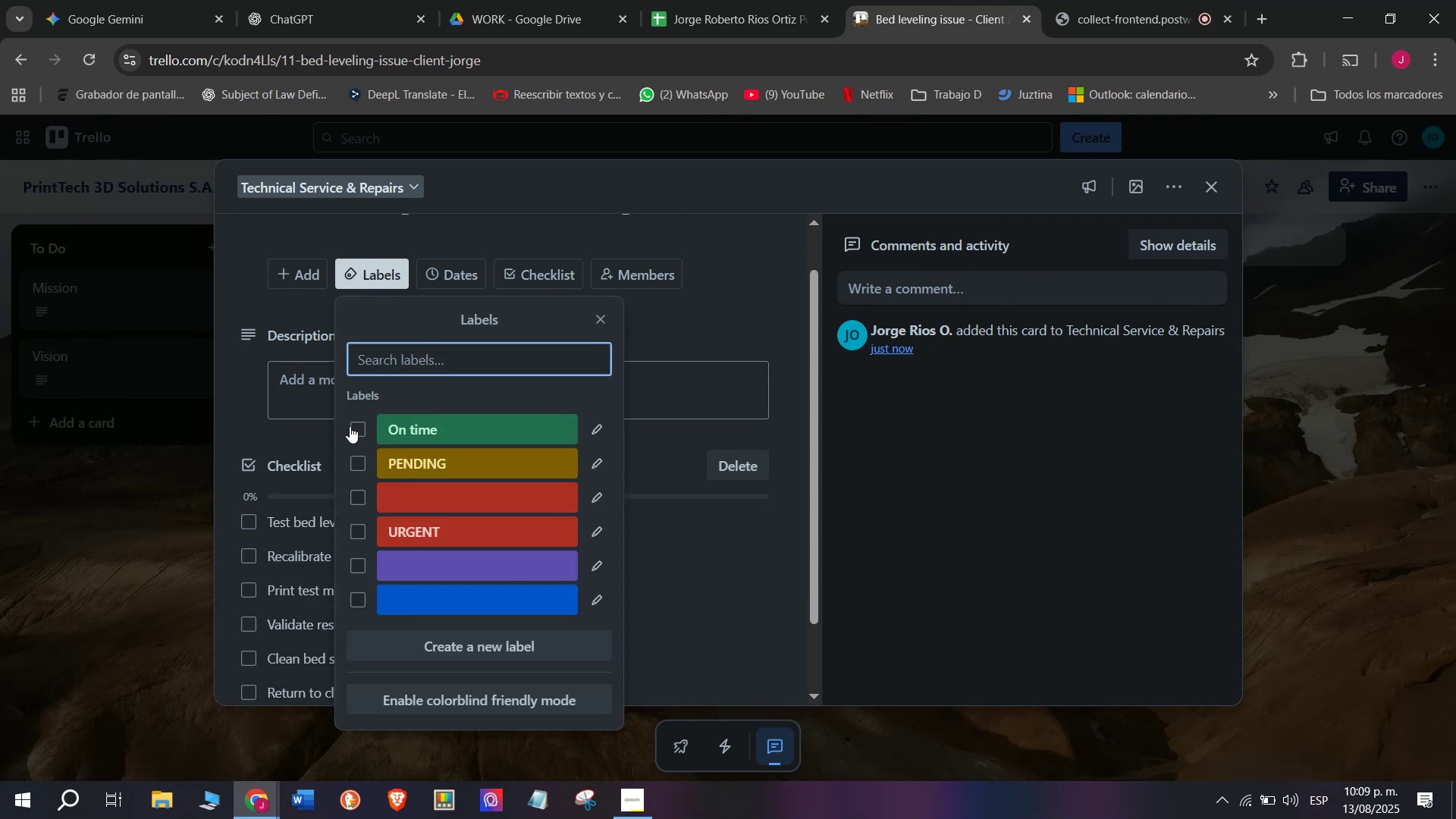 
left_click_drag(start_coordinate=[360, 422], to_coordinate=[360, 419])
 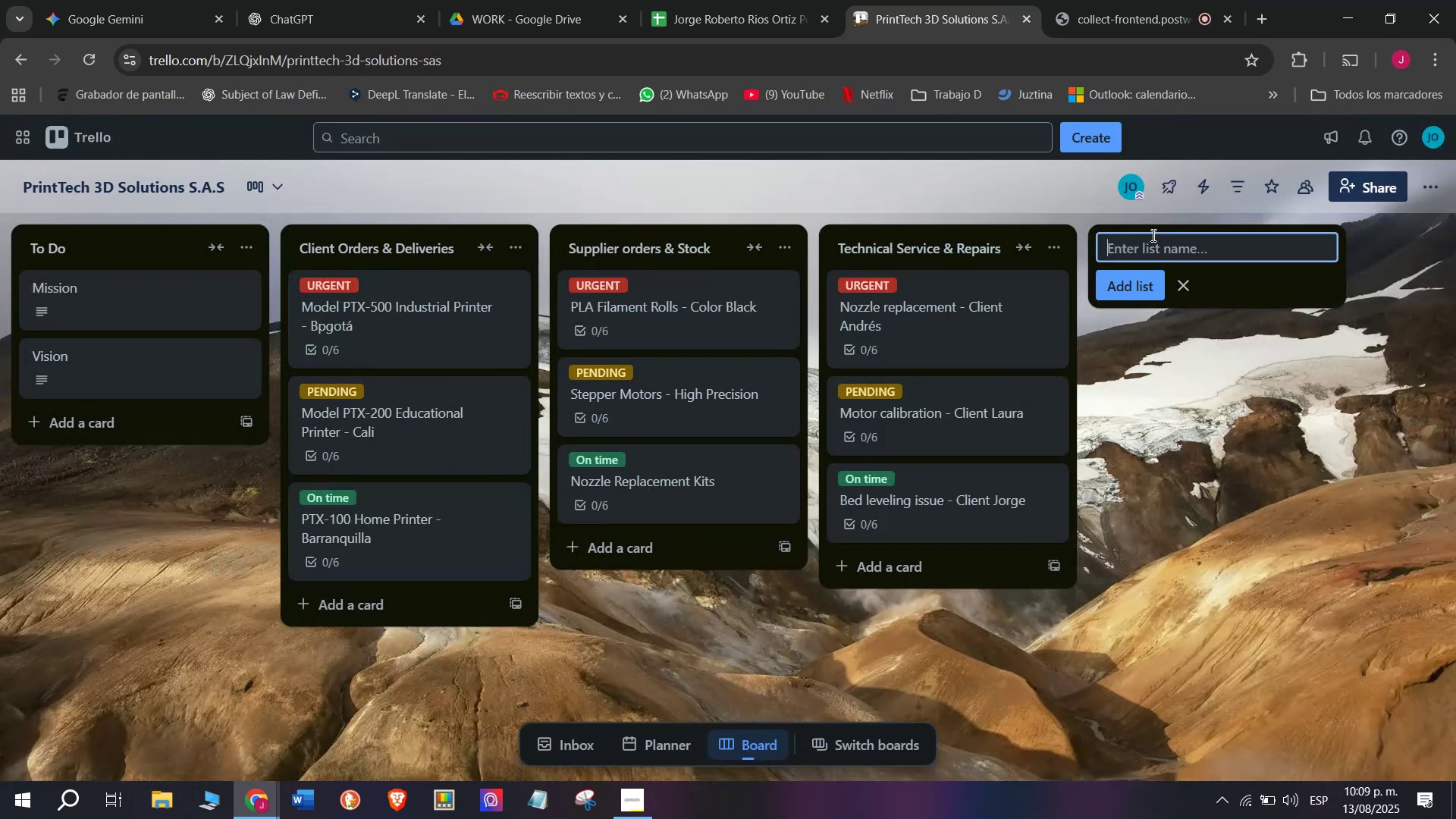 
wait(8.32)
 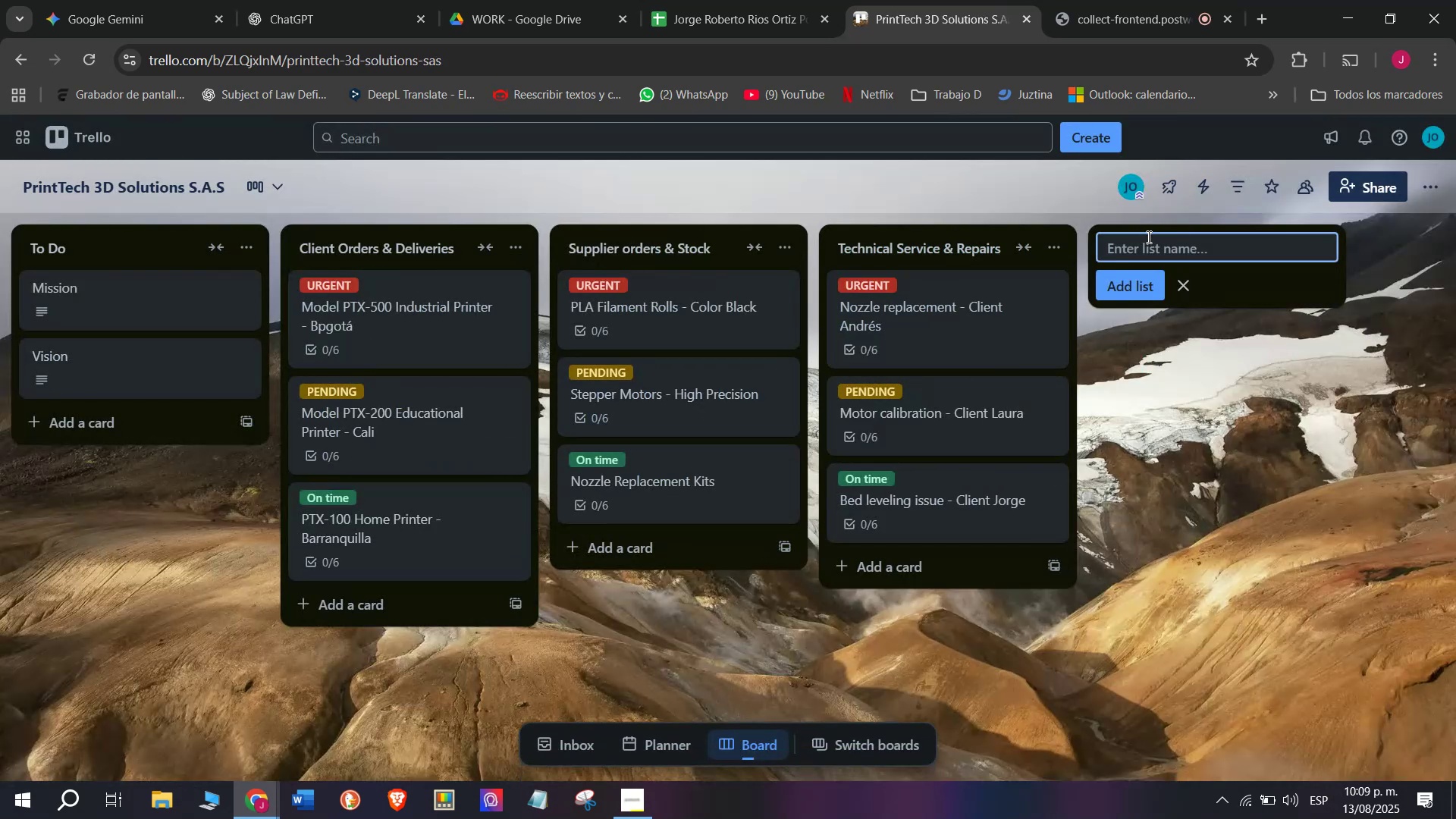 
type(Invoice #)
 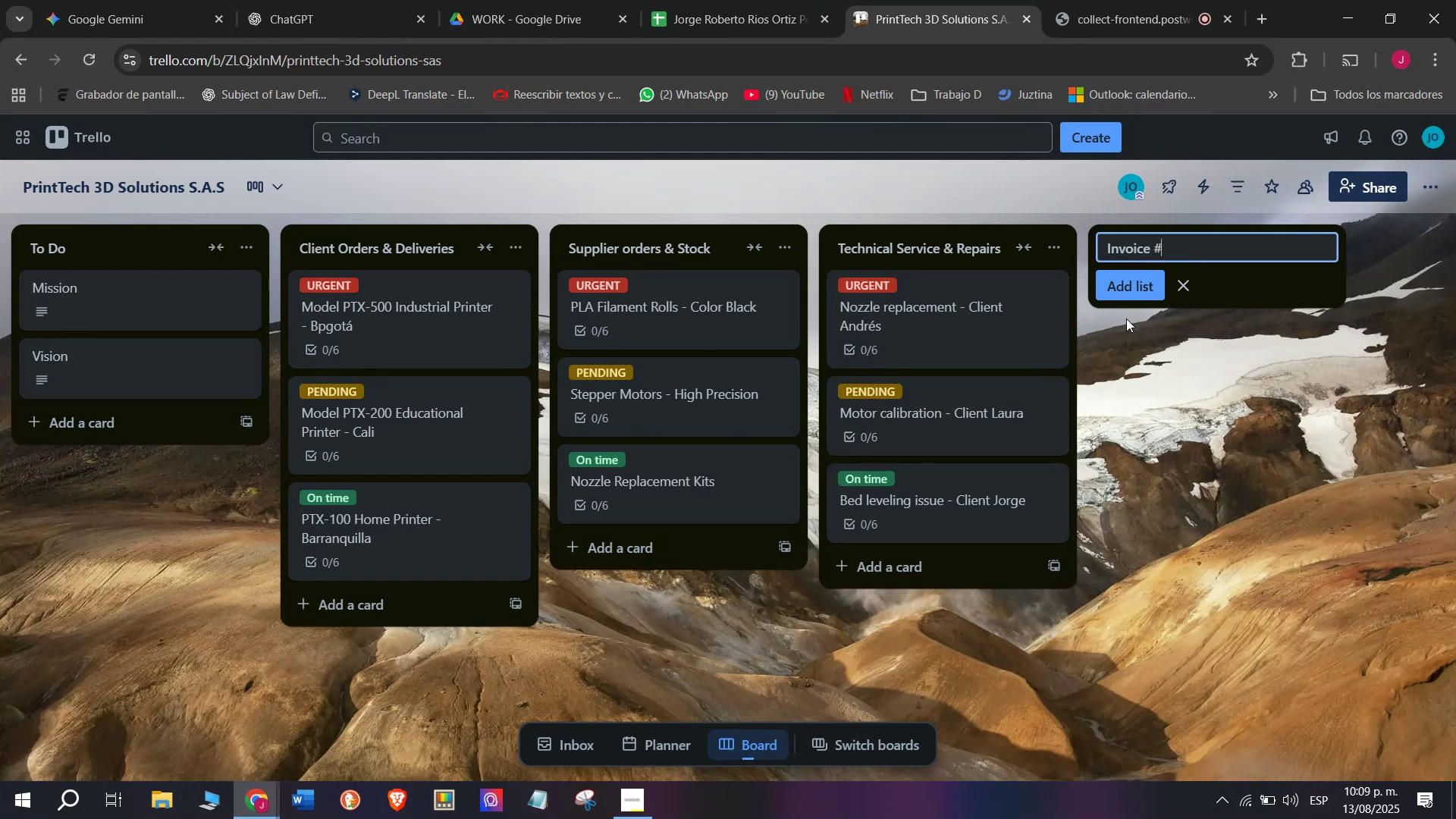 
type(601 - Industrial Sale)
 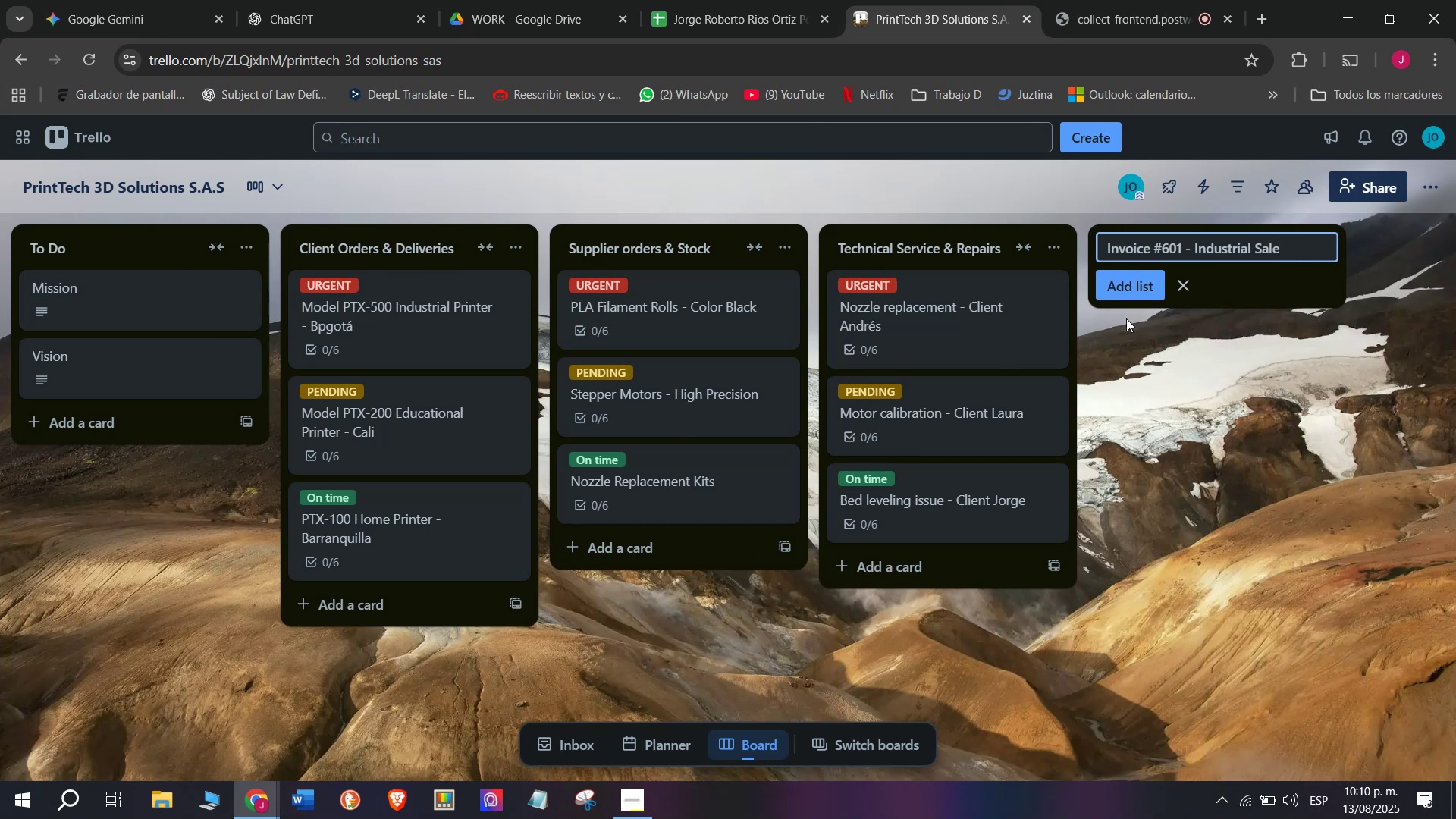 
key(Enter)
 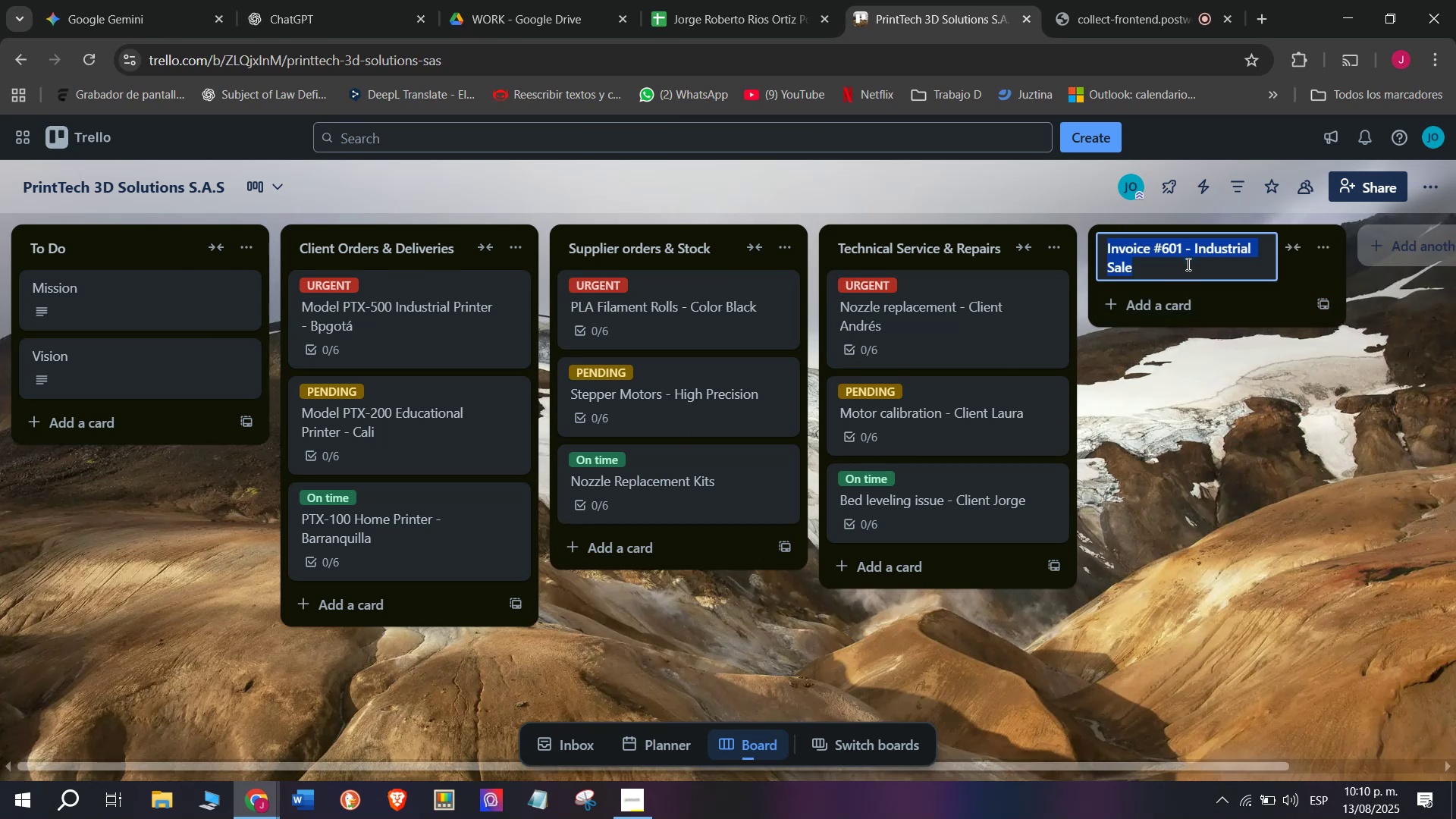 
left_click_drag(start_coordinate=[1145, 290], to_coordinate=[1145, 286])
 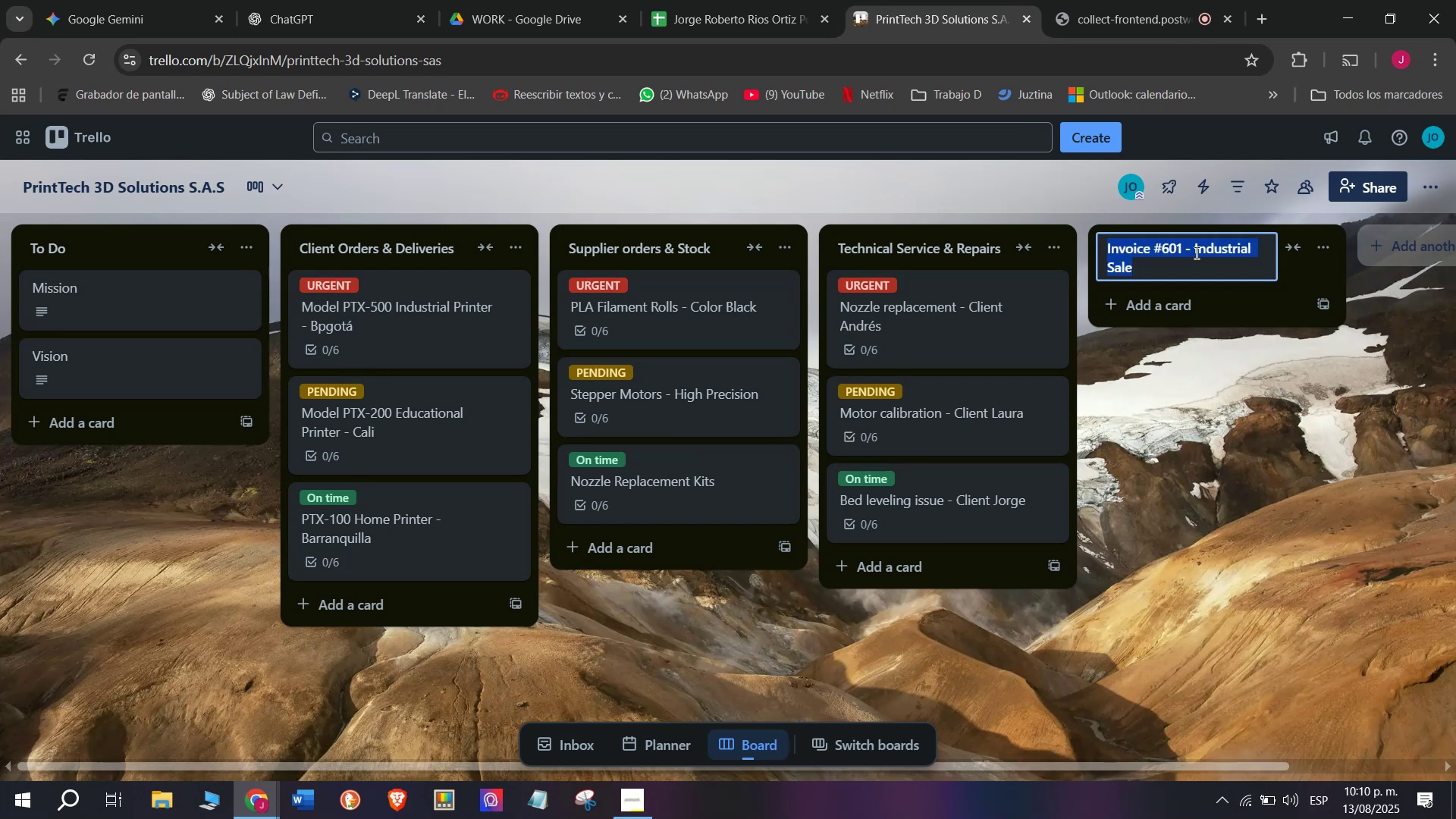 
left_click_drag(start_coordinate=[1194, 280], to_coordinate=[1194, 276])
 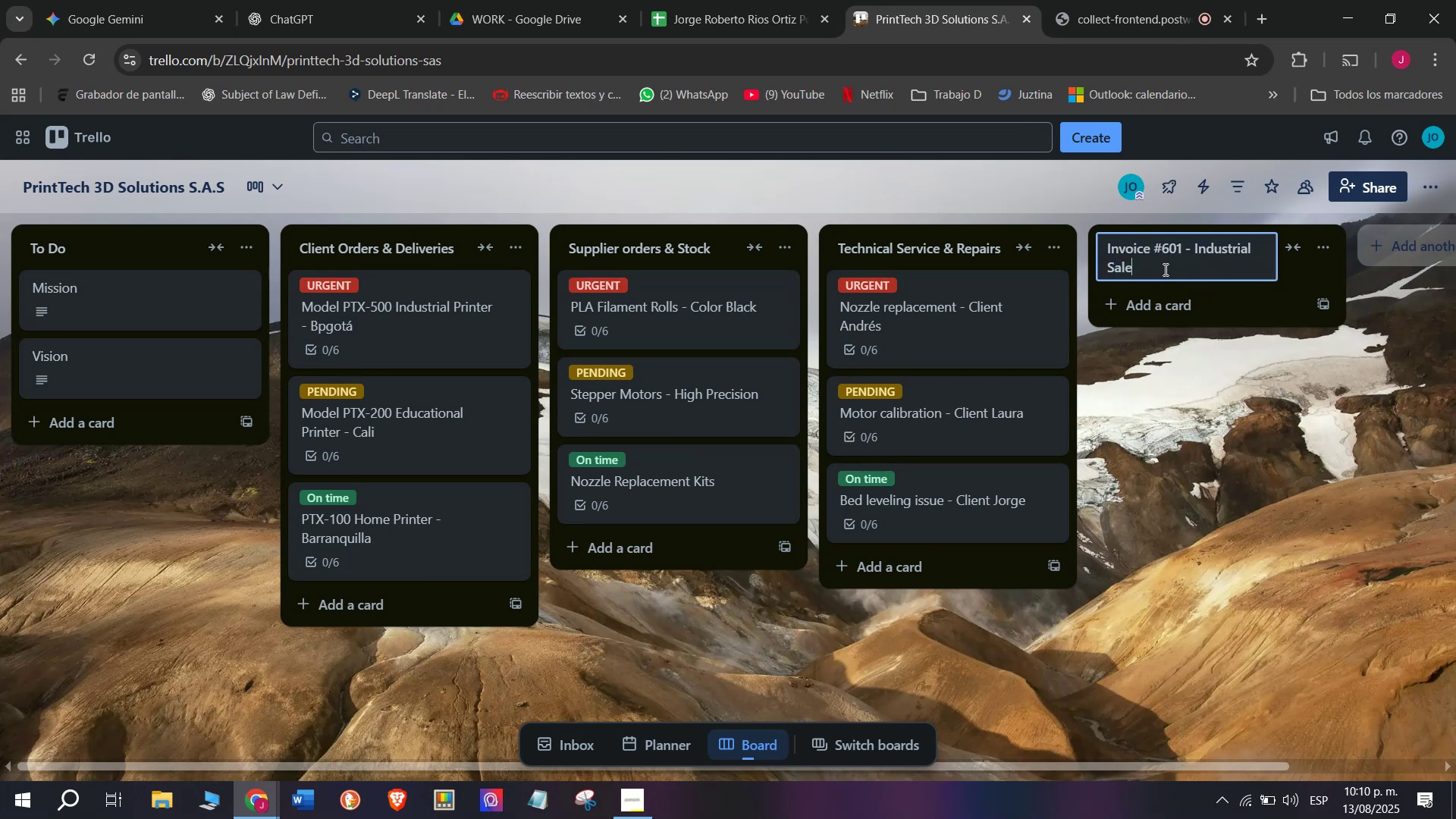 
key(Enter)
 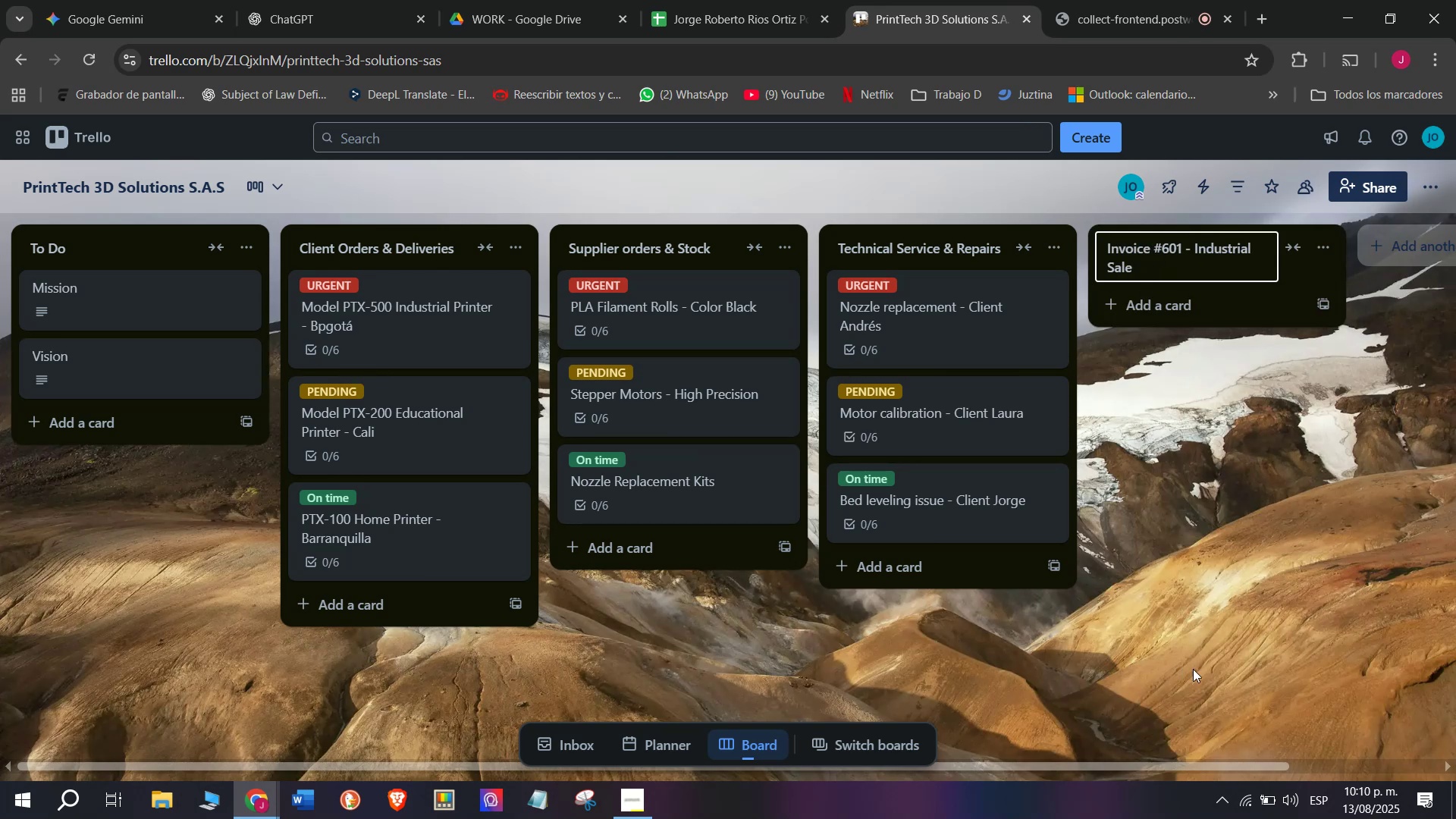 
left_click_drag(start_coordinate=[1100, 764], to_coordinate=[1271, 764])
 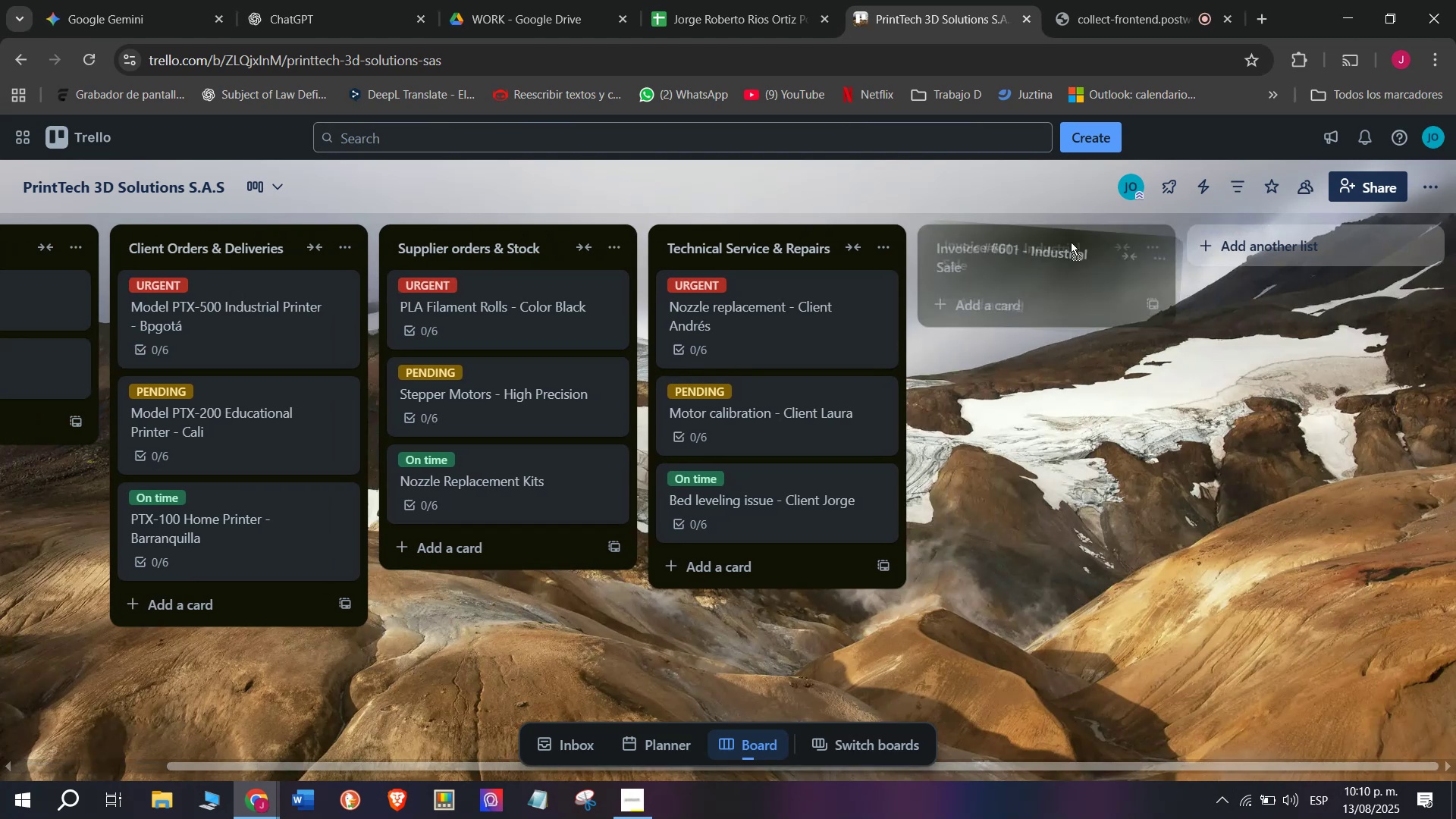 
left_click_drag(start_coordinate=[1071, 249], to_coordinate=[1071, 246])
 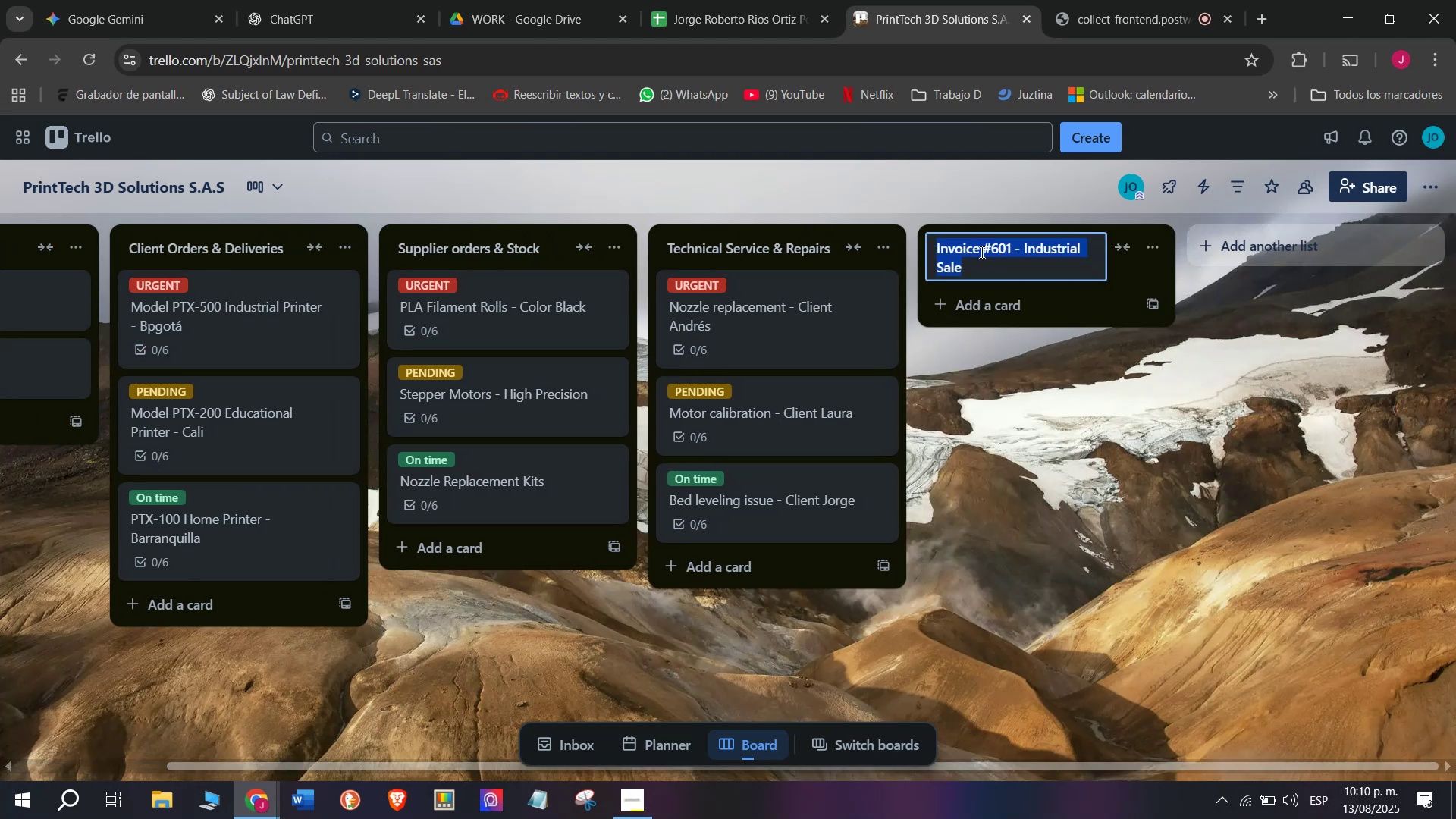 
left_click_drag(start_coordinate=[949, 257], to_coordinate=[949, 252])
 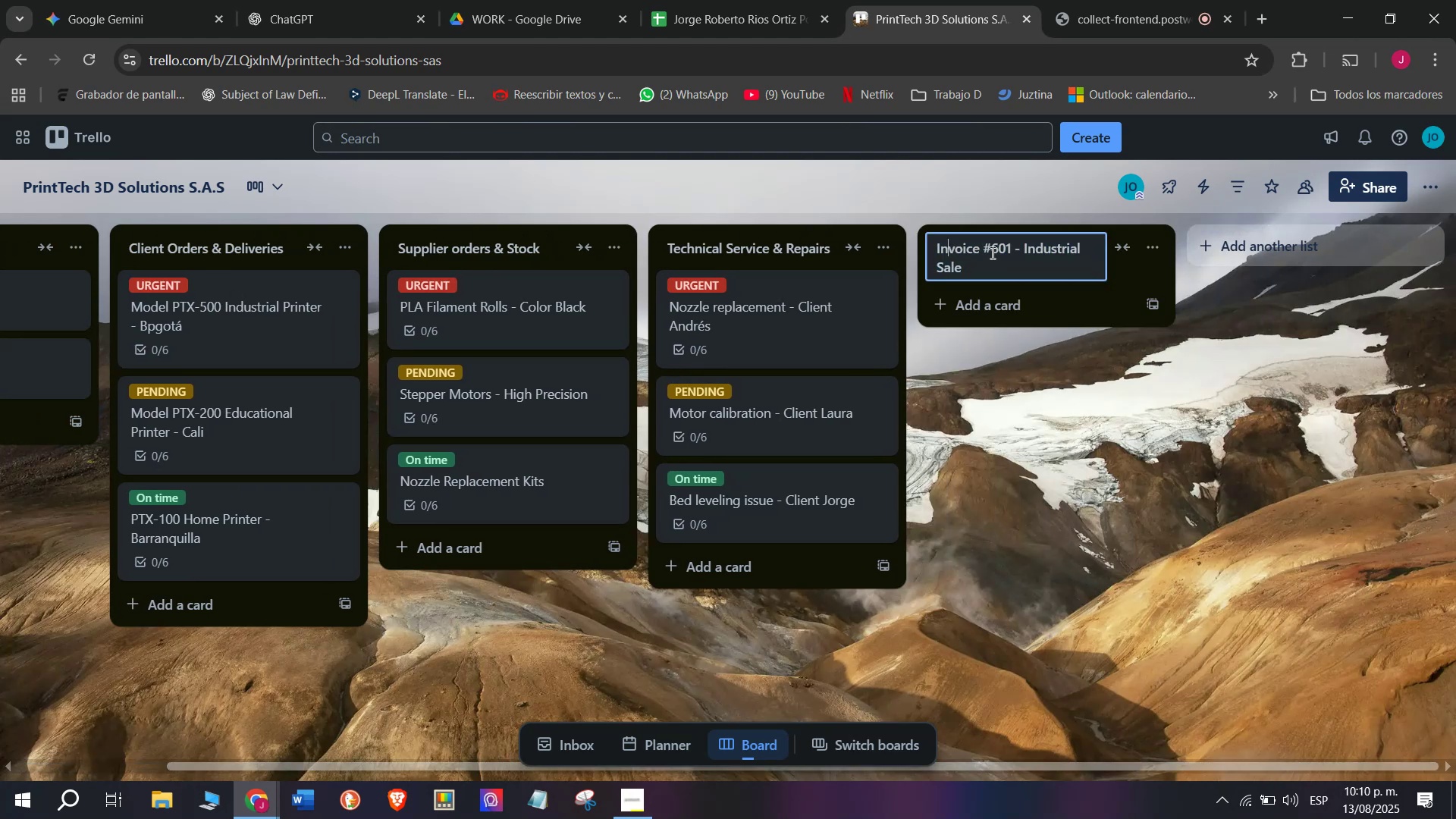 
left_click_drag(start_coordinate=[993, 249], to_coordinate=[993, 246])
 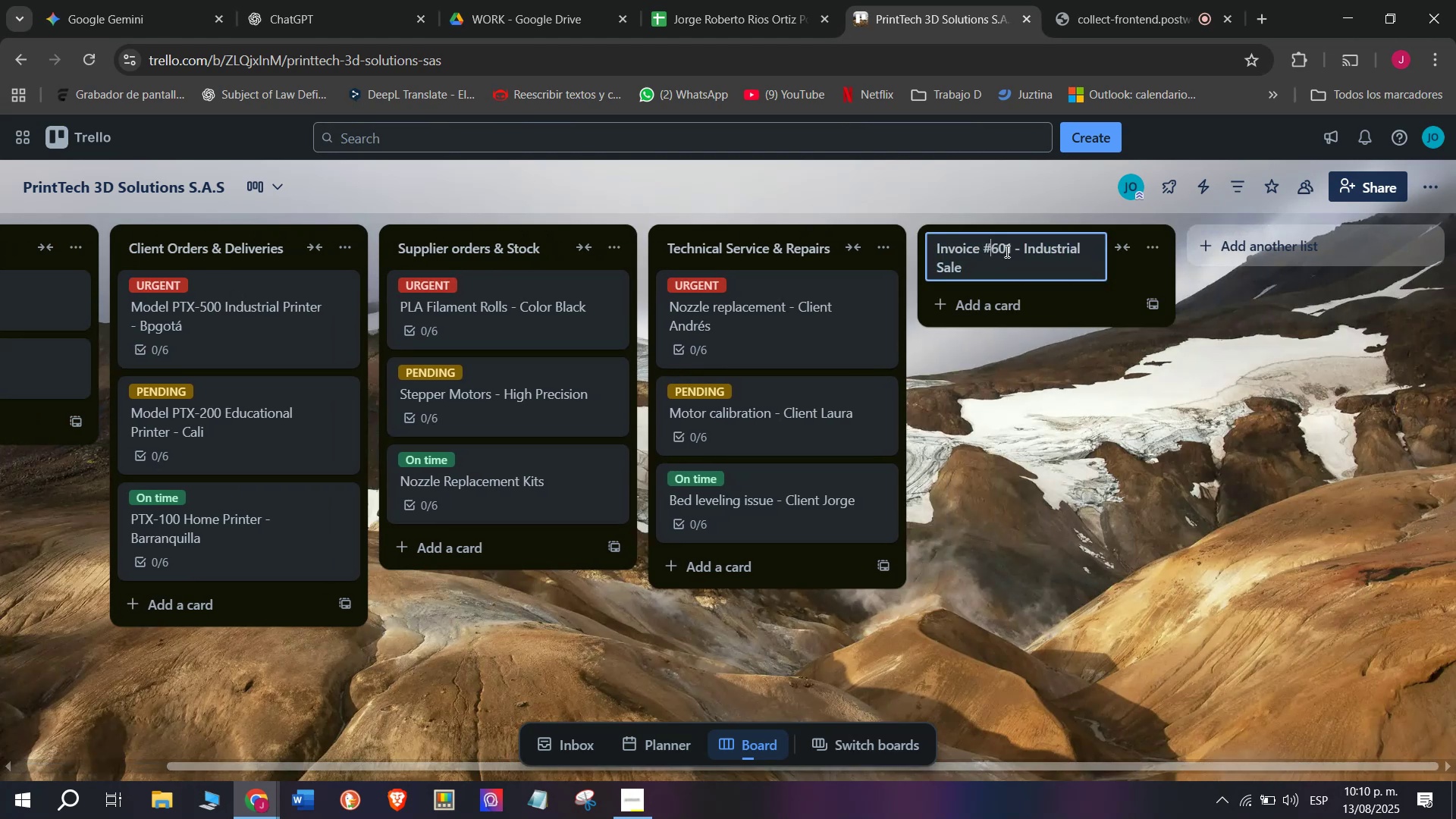 
left_click_drag(start_coordinate=[1022, 250], to_coordinate=[1022, 246])
 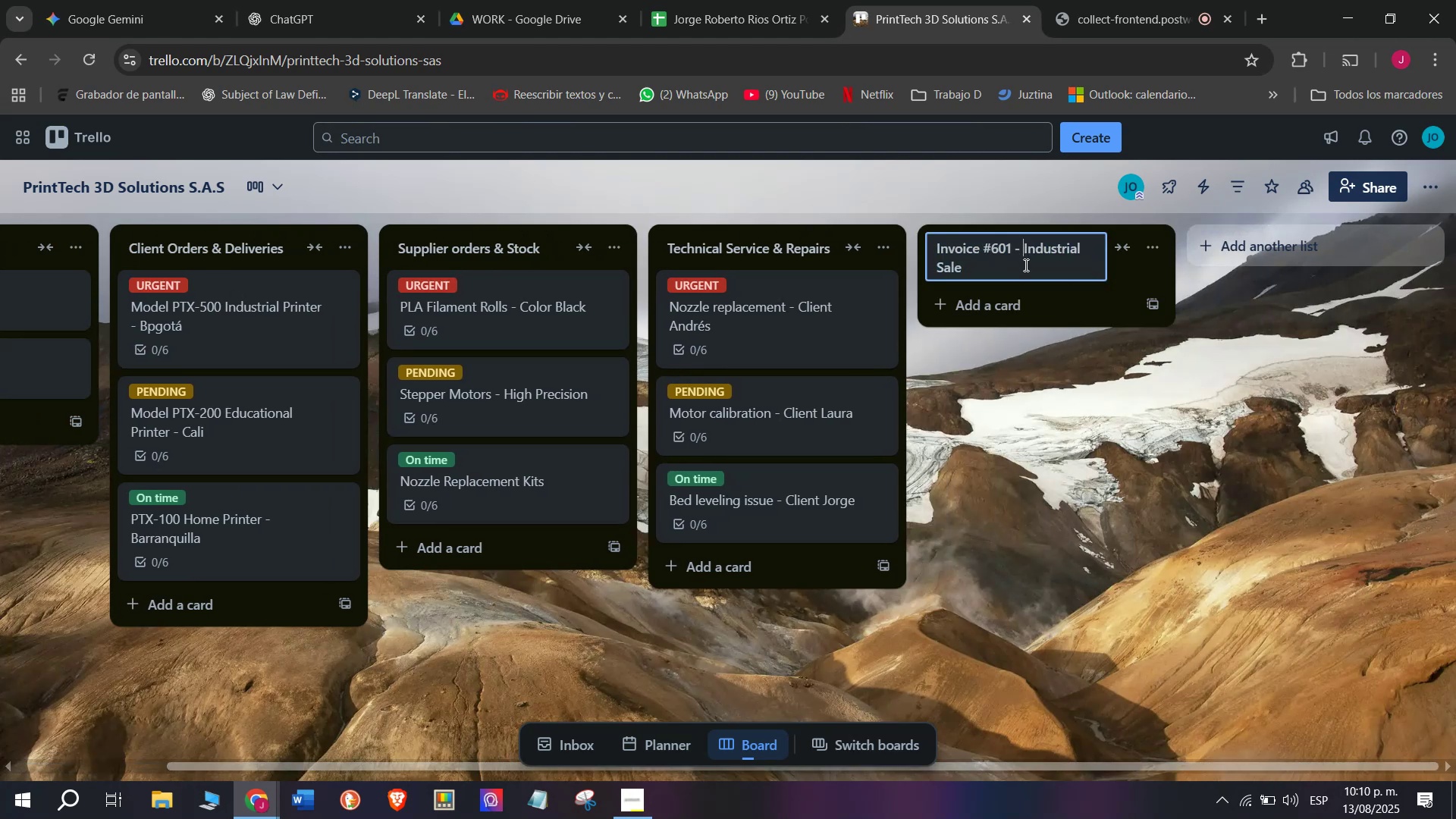 
left_click_drag(start_coordinate=[1025, 268], to_coordinate=[1025, 262])
 